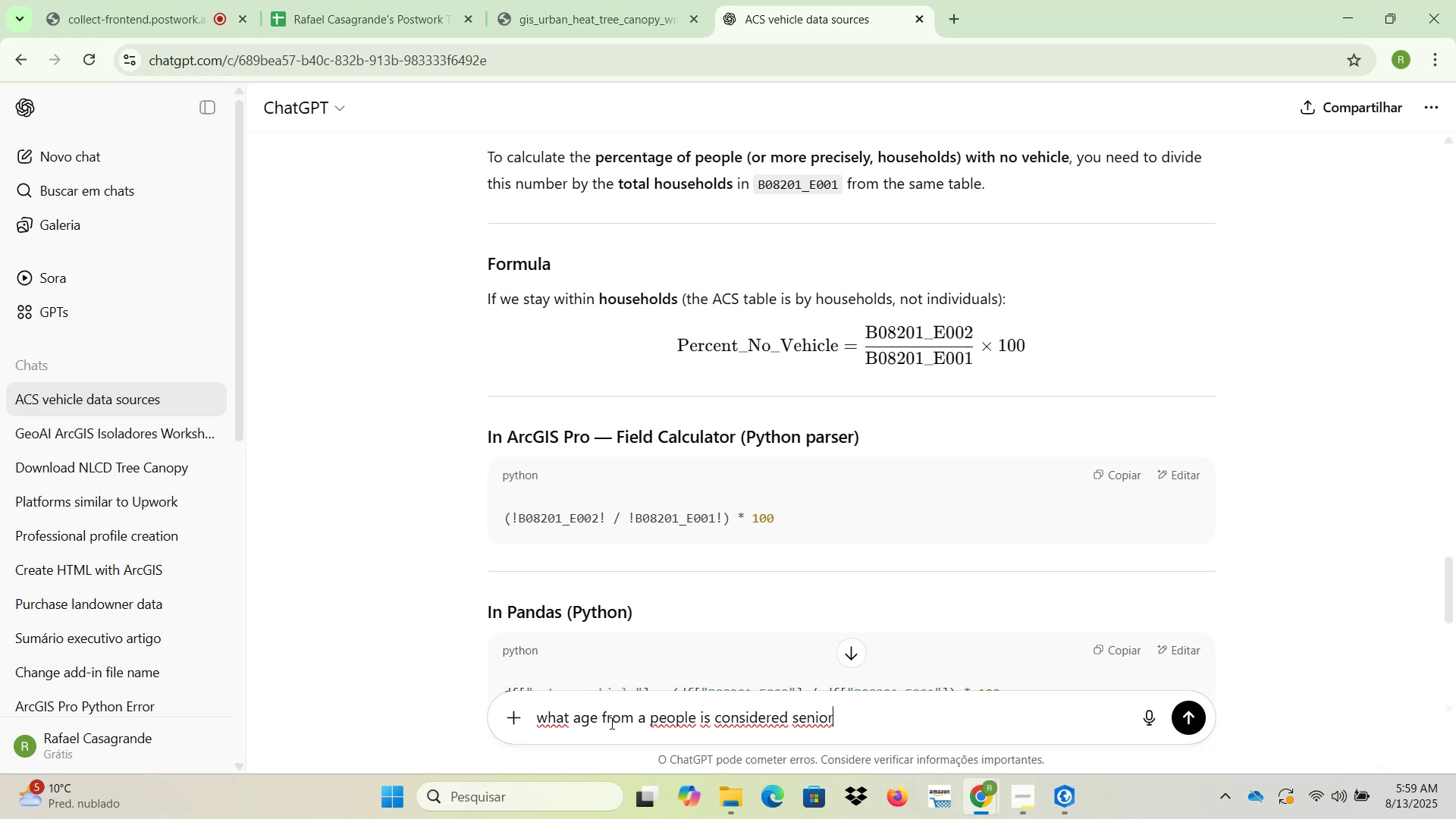 
key(Shift+Unknown)
 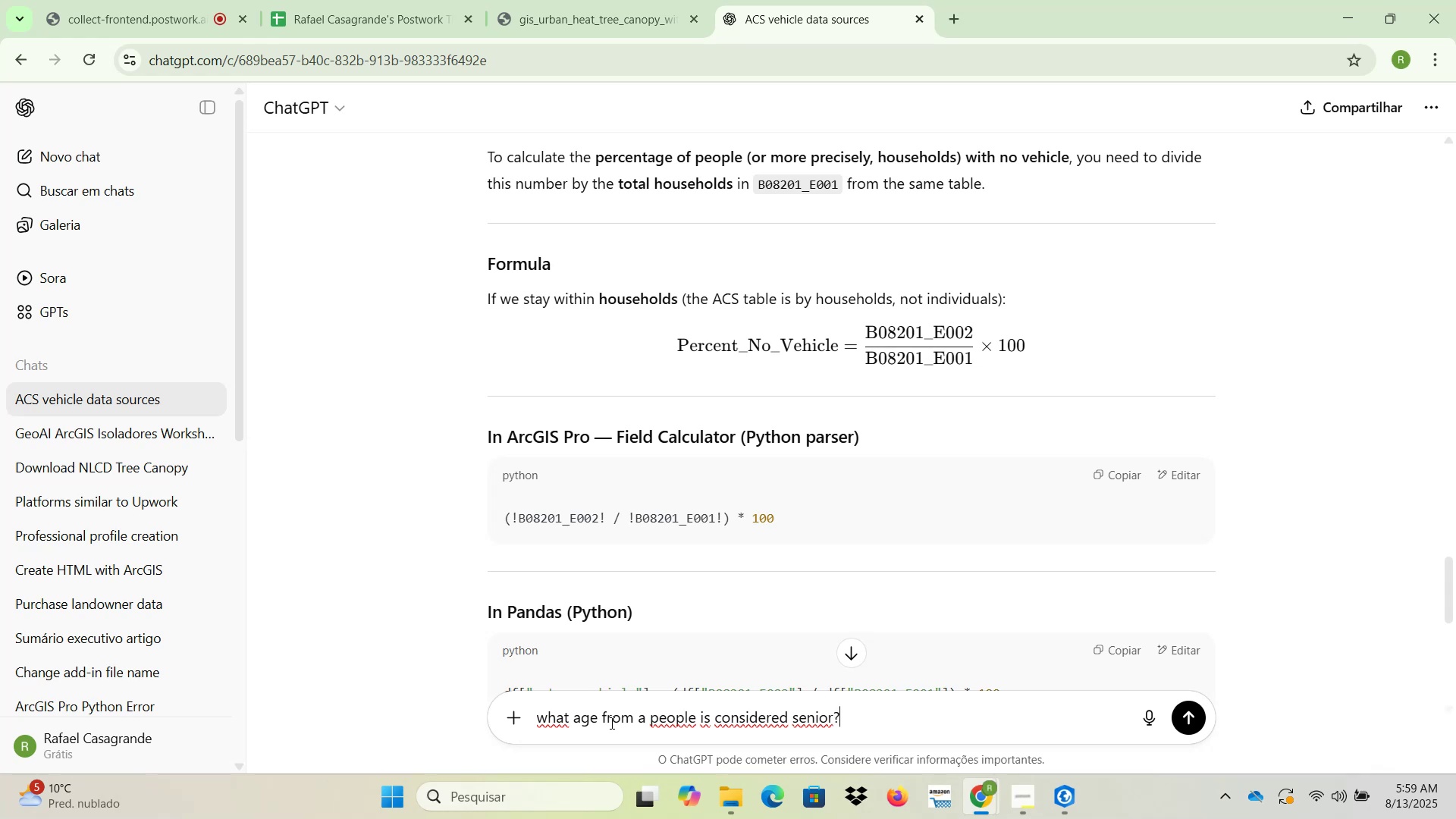 
key(Enter)
 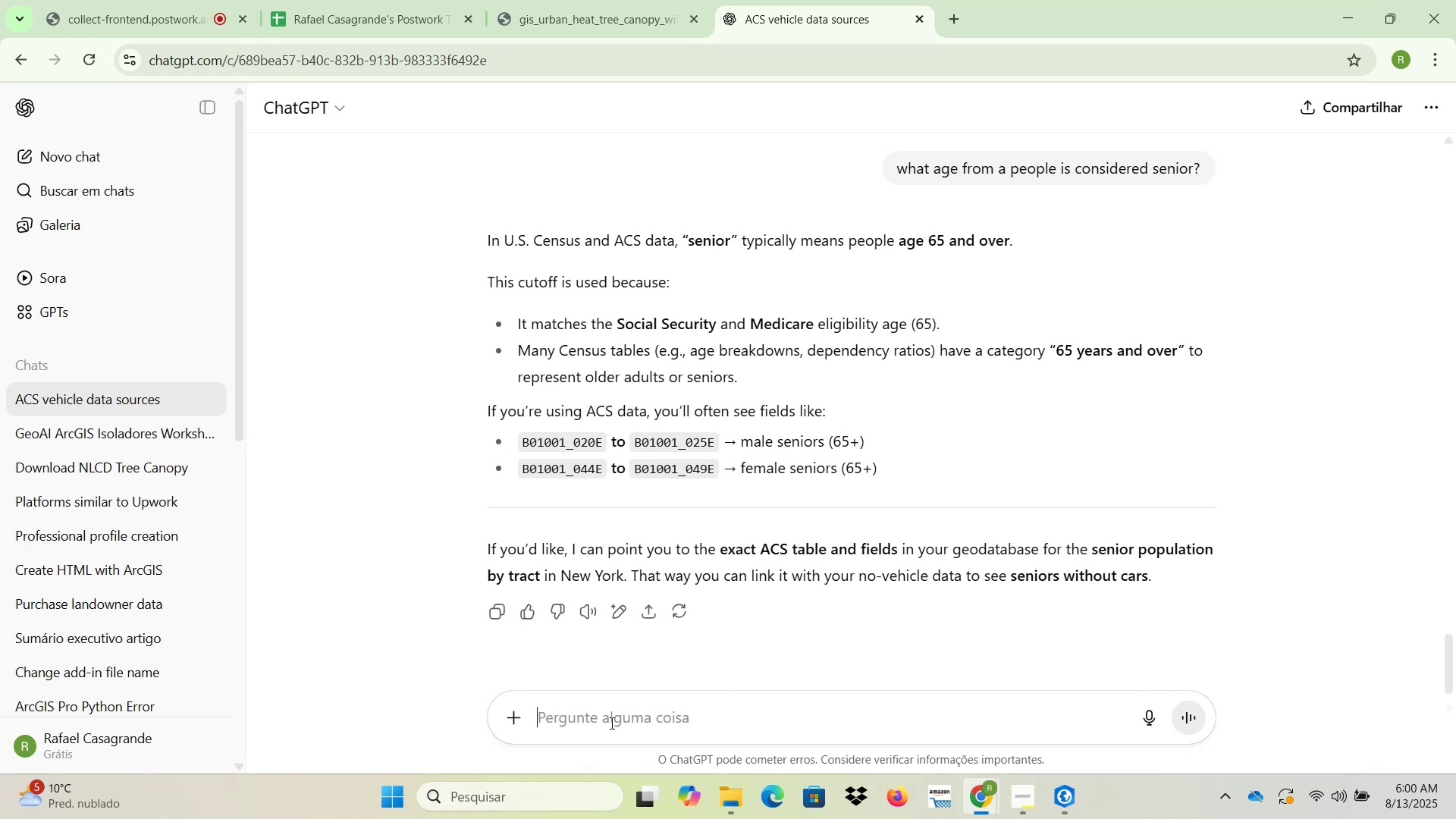 
wait(52.45)
 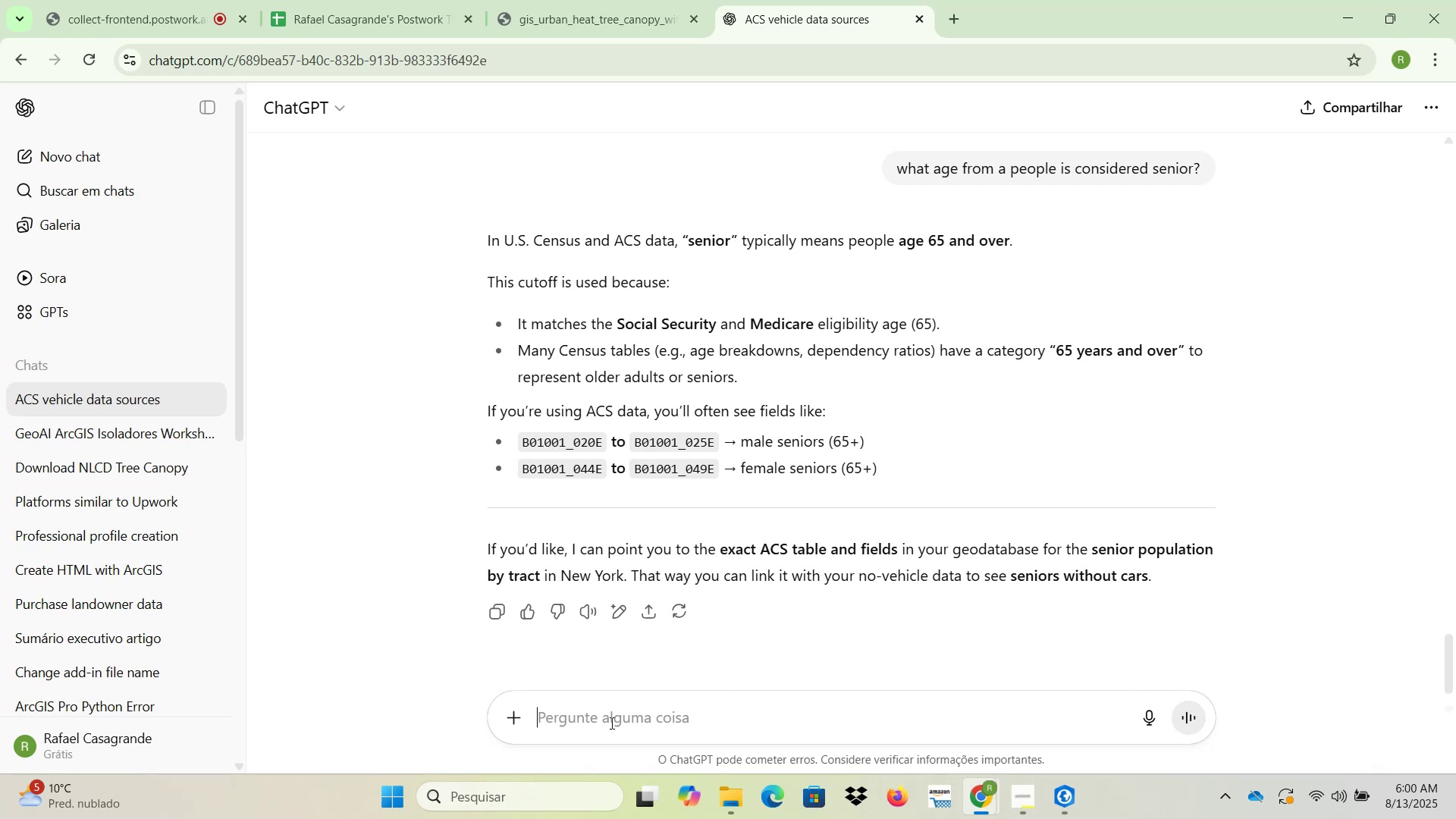 
left_click([1063, 812])
 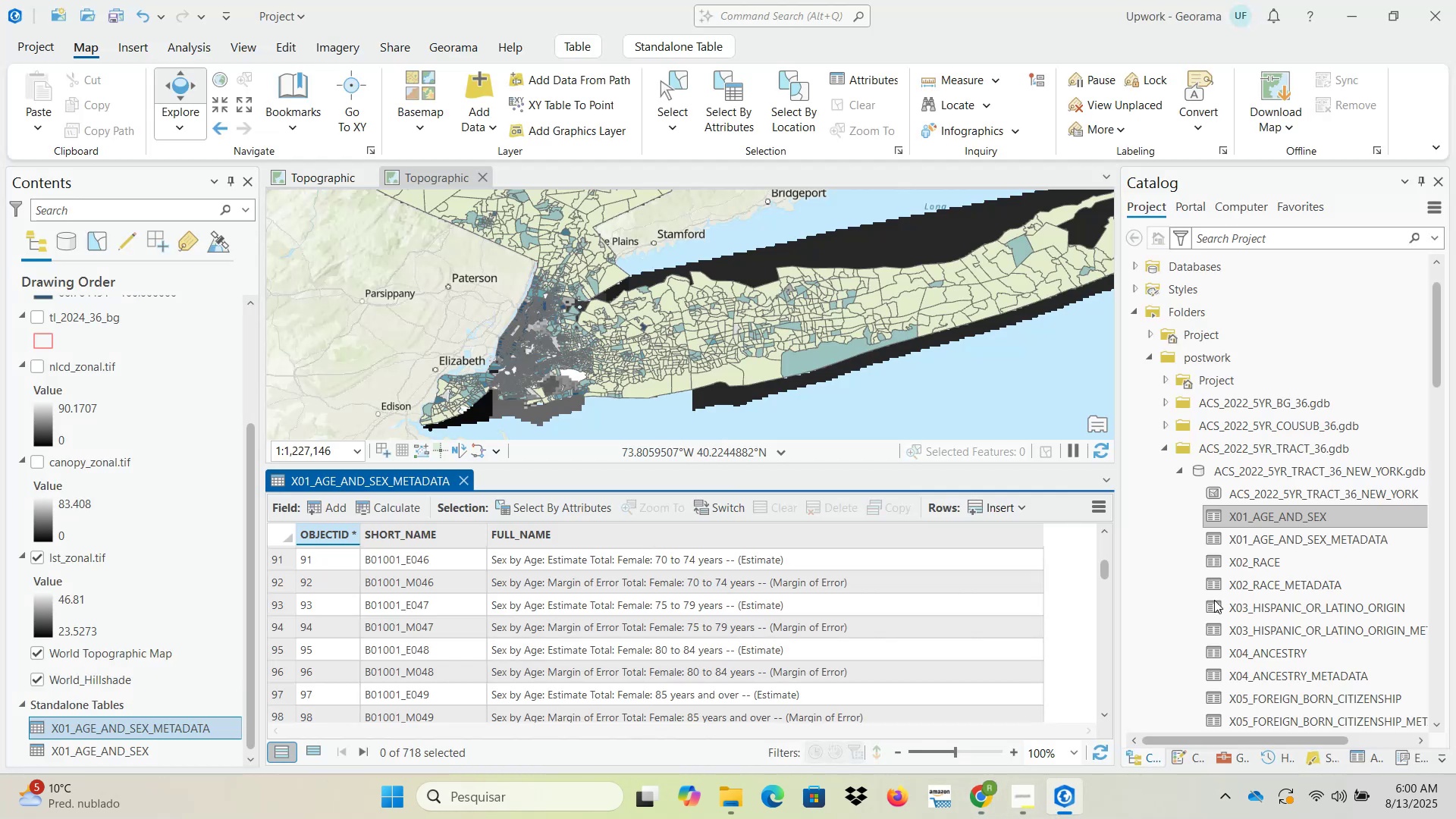 
left_click([1431, 441])
 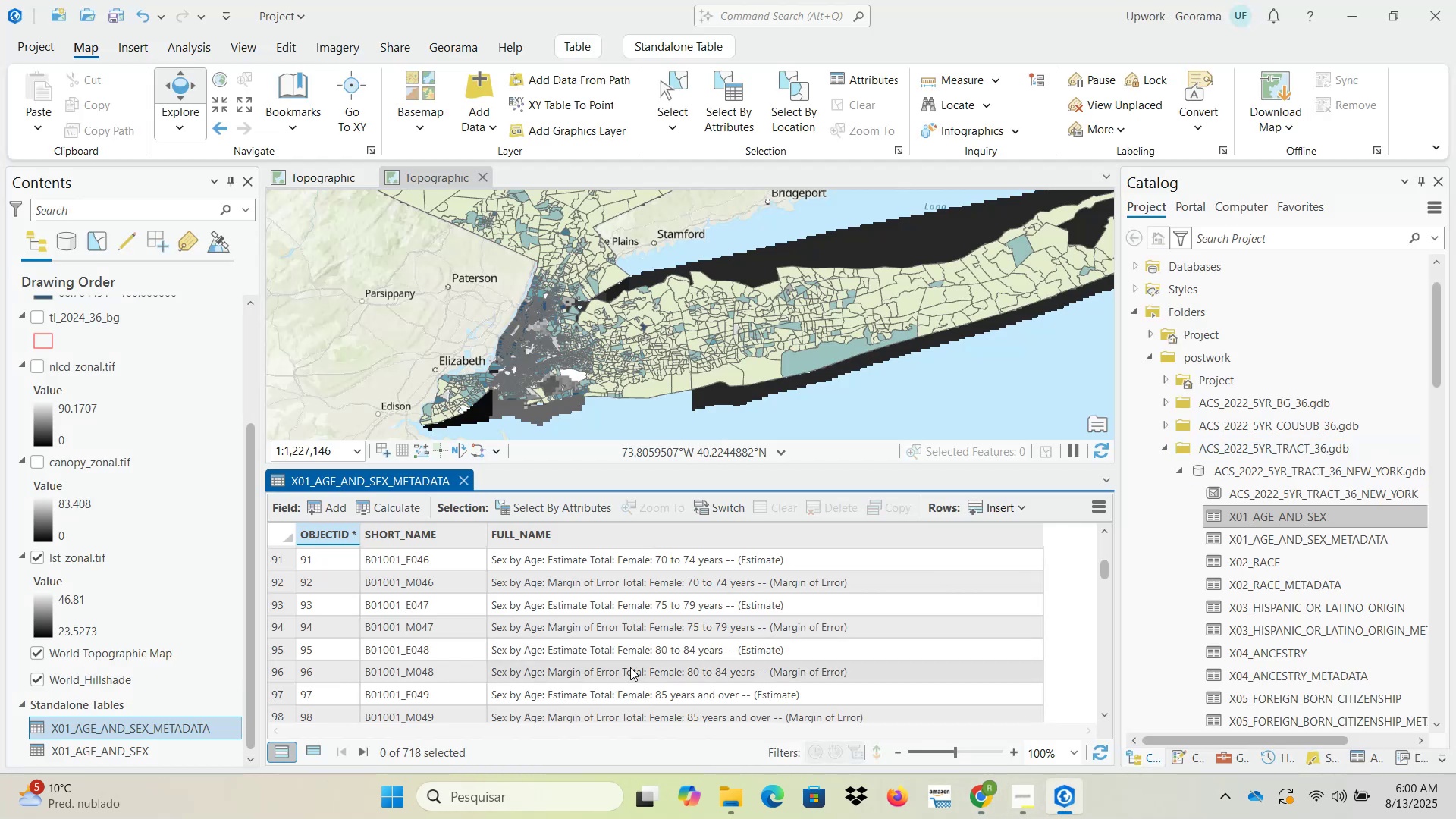 
scroll: coordinate [570, 687], scroll_direction: up, amount: 1.0
 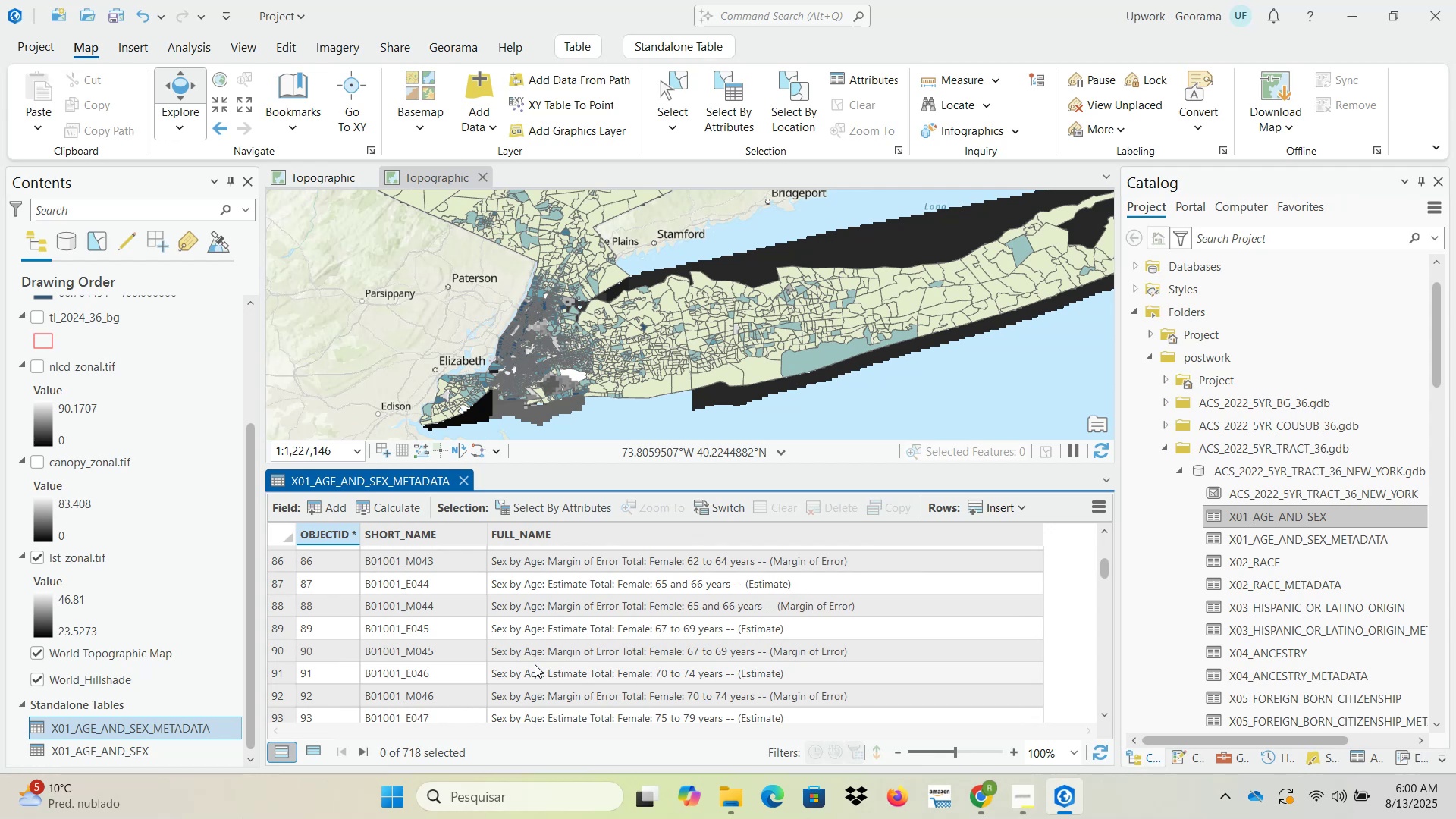 
scroll: coordinate [535, 664], scroll_direction: down, amount: 1.0
 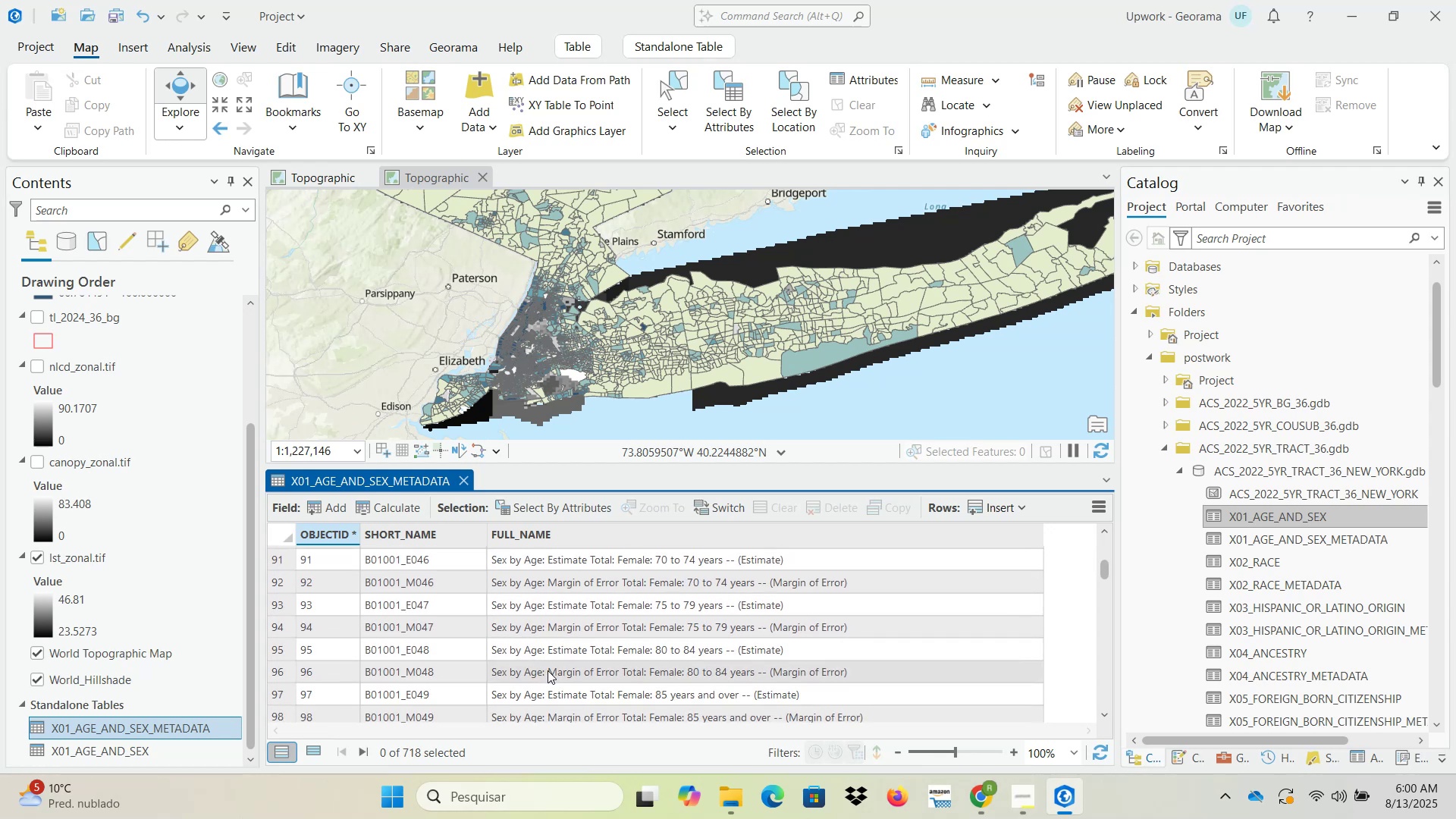 
left_click([980, 810])
 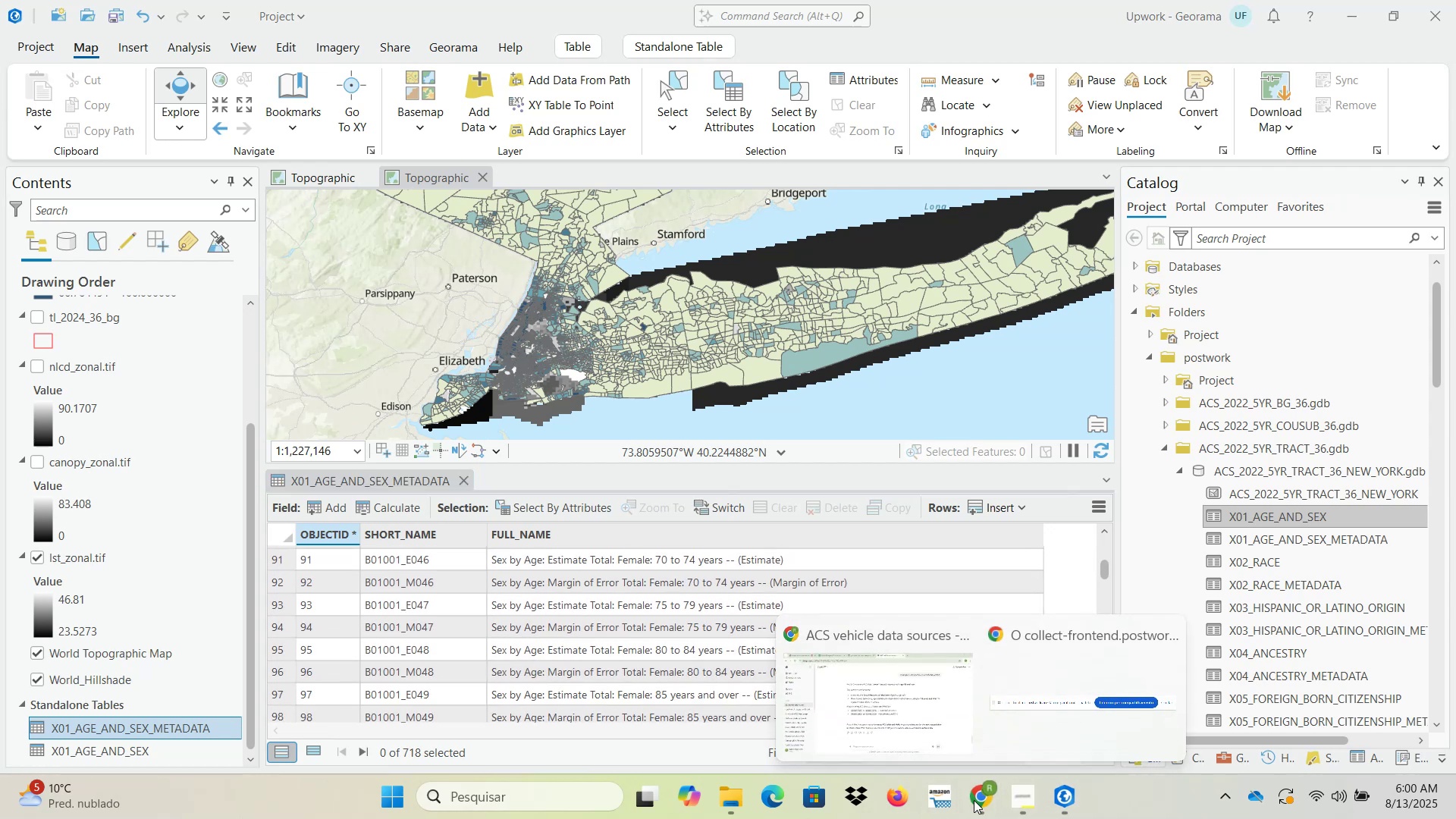 
left_click([881, 706])
 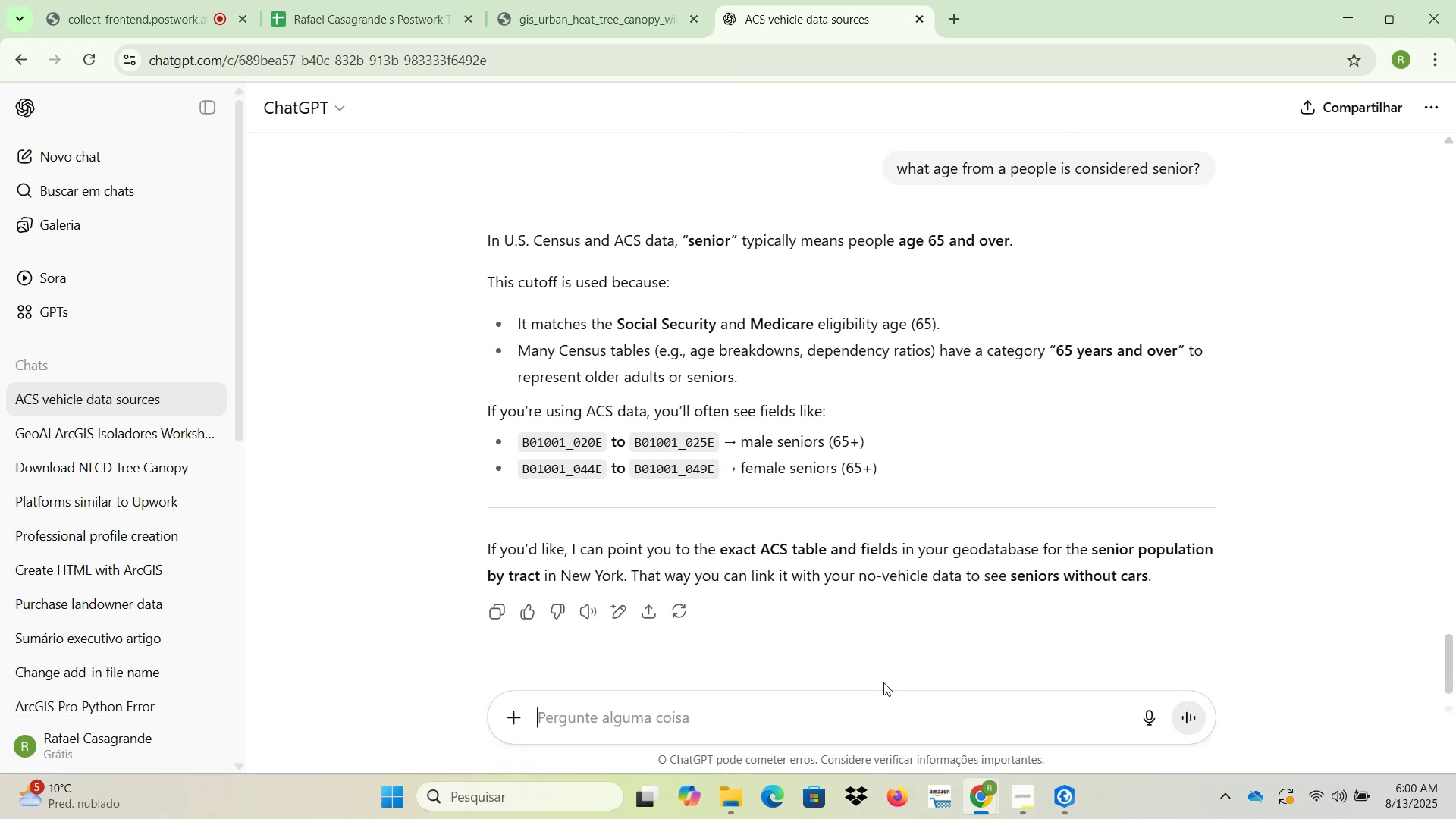 
wait(6.41)
 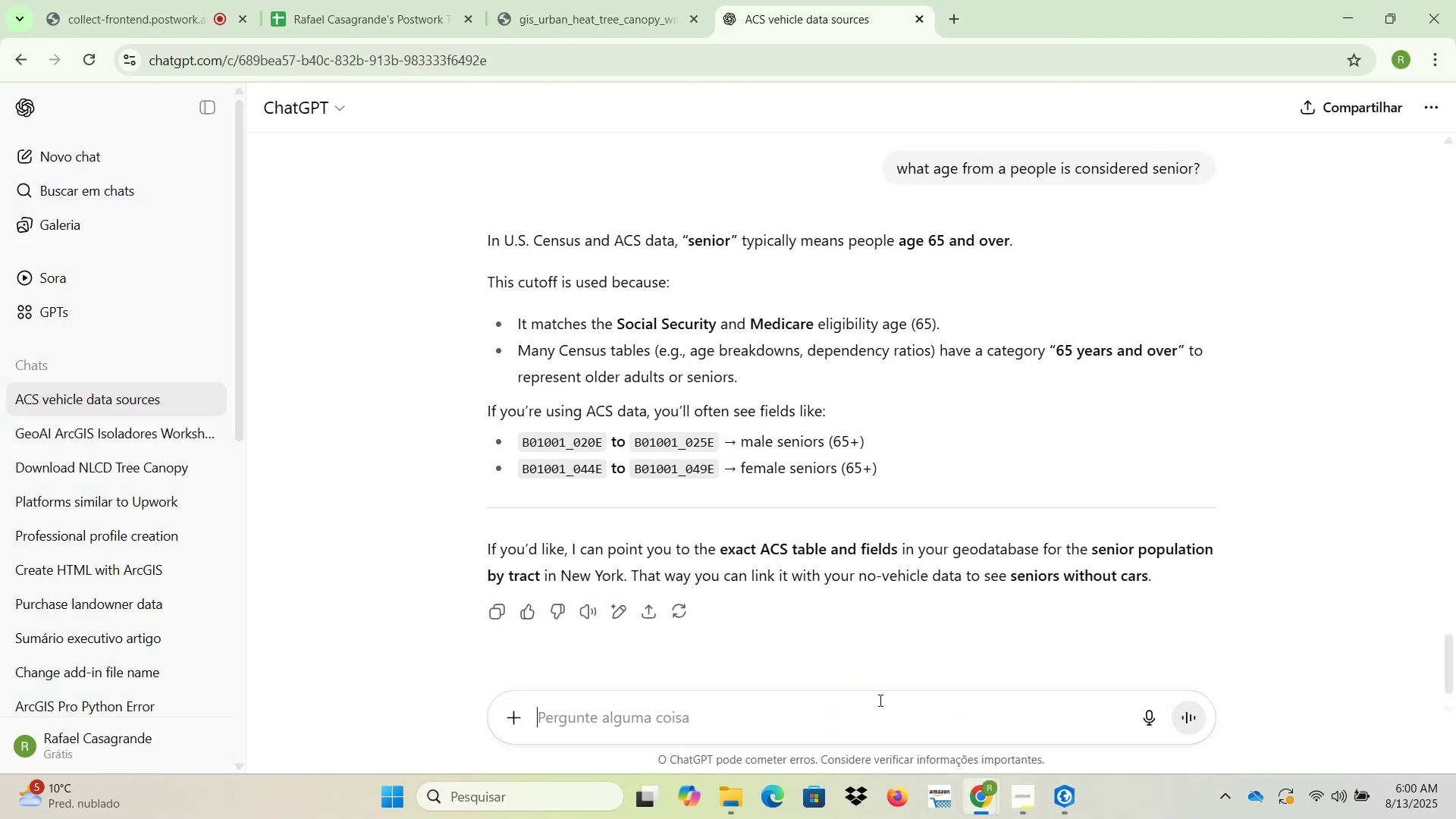 
left_click([985, 805])
 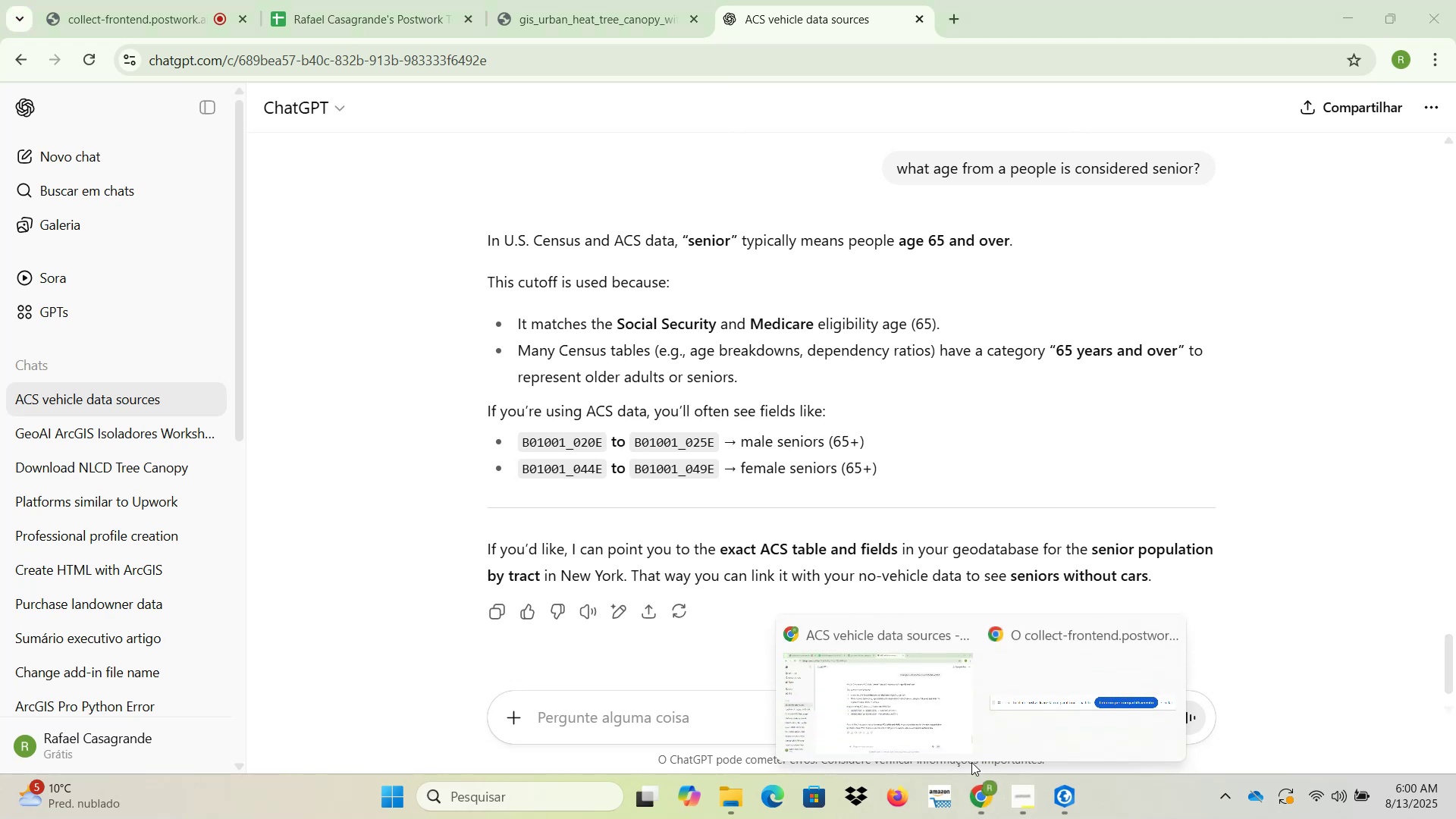 
left_click([892, 705])
 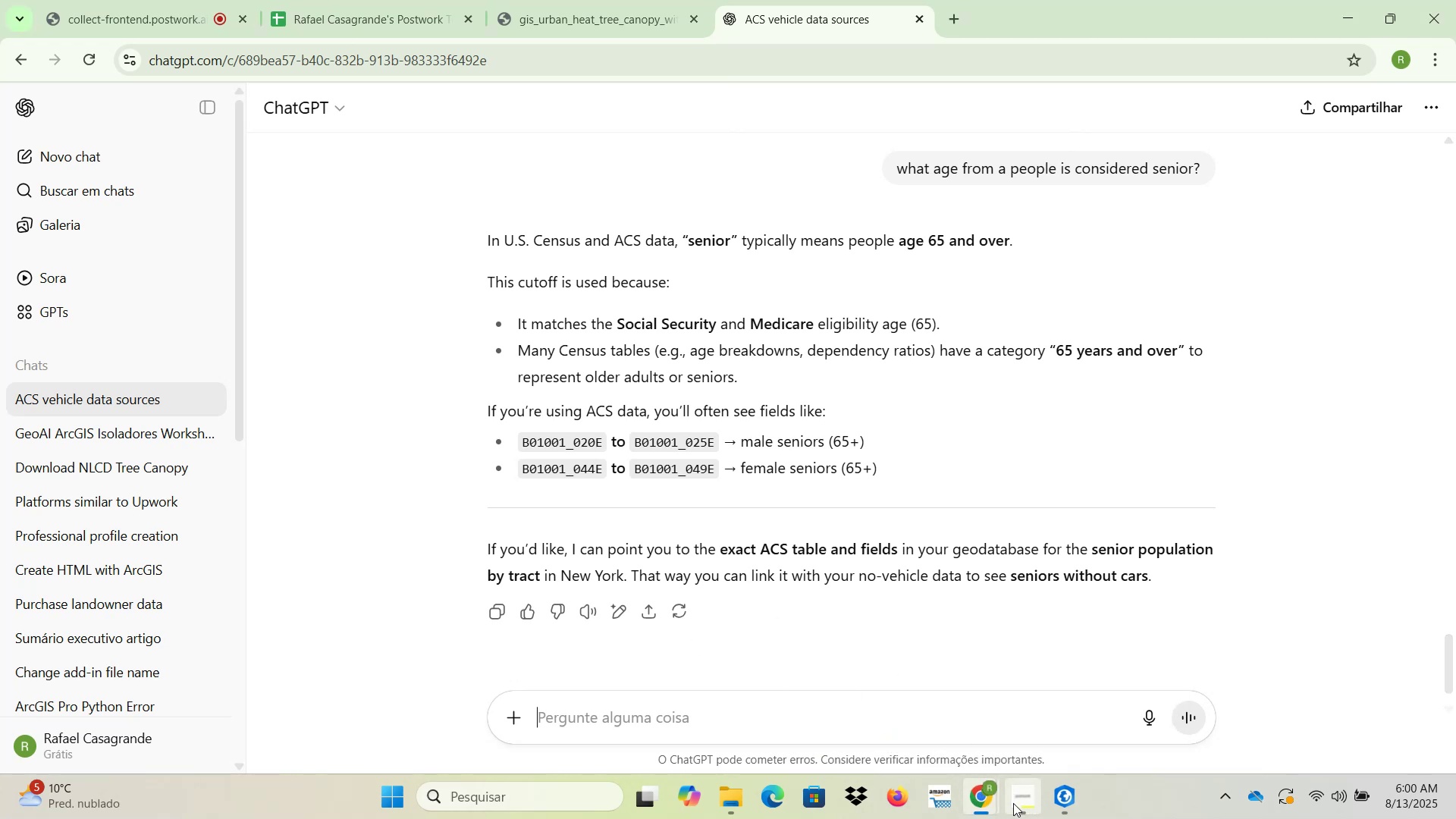 
left_click([1084, 799])
 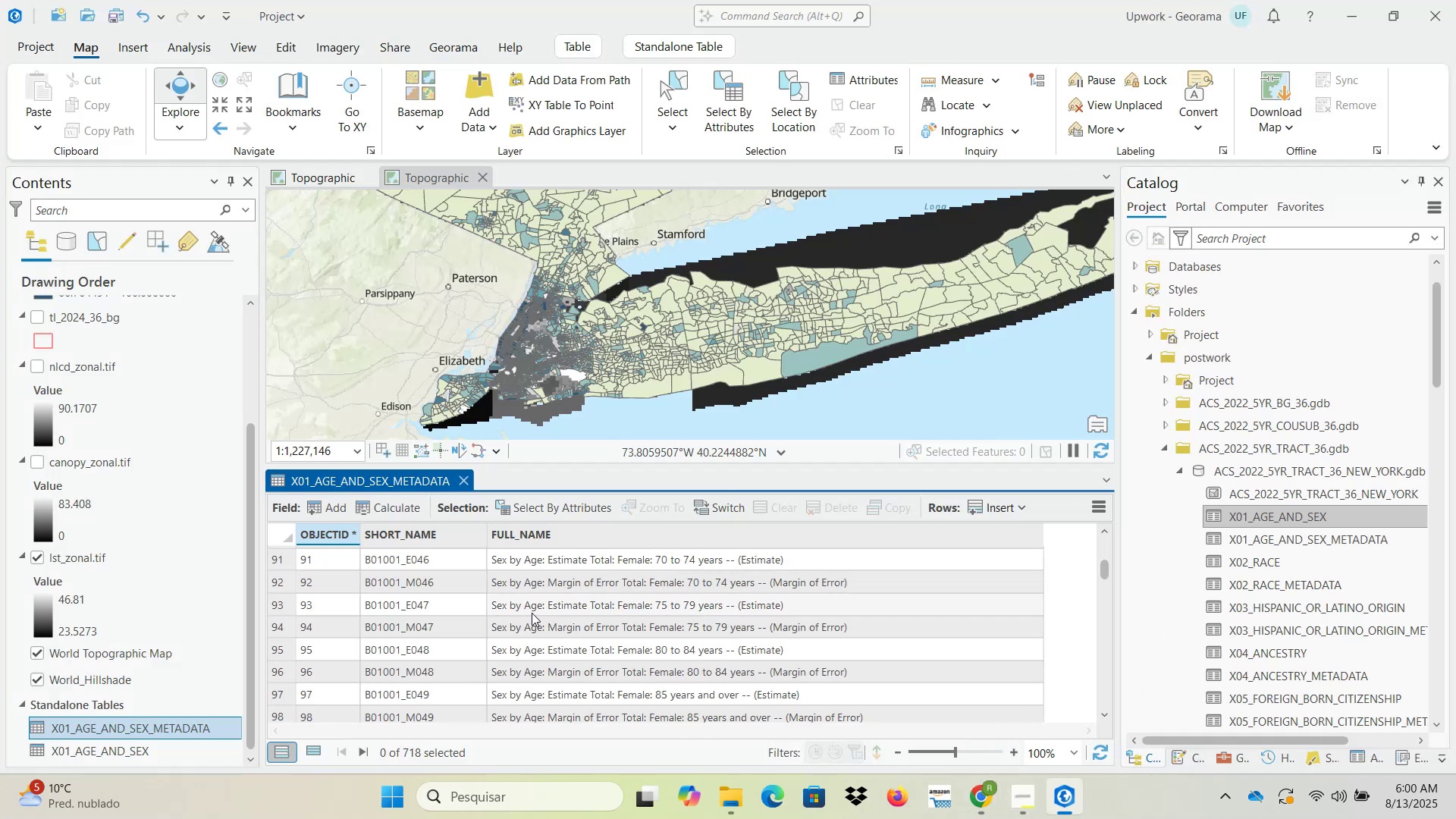 
scroll: coordinate [537, 622], scroll_direction: down, amount: 2.0
 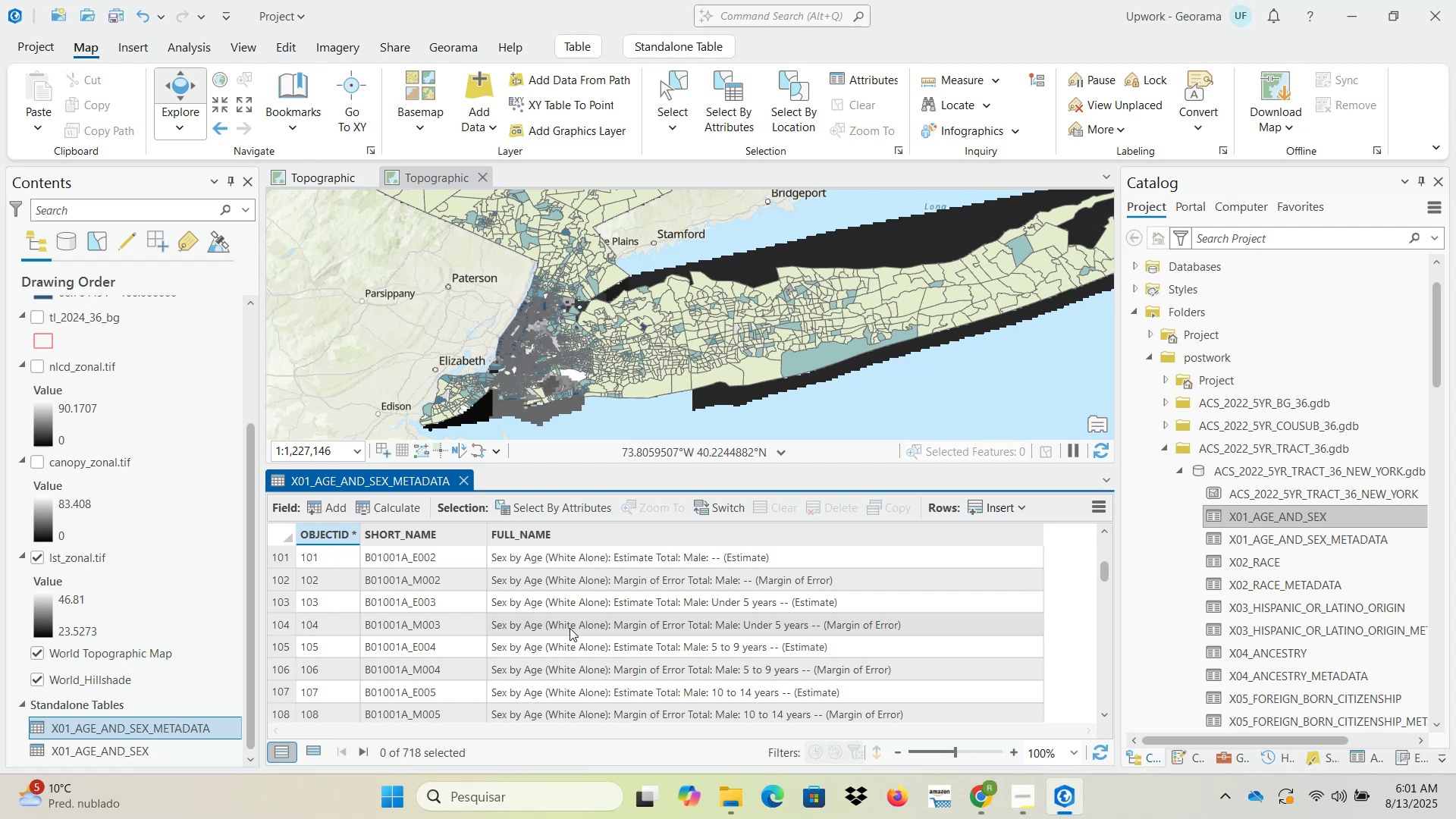 
scroll: coordinate [591, 629], scroll_direction: up, amount: 7.0
 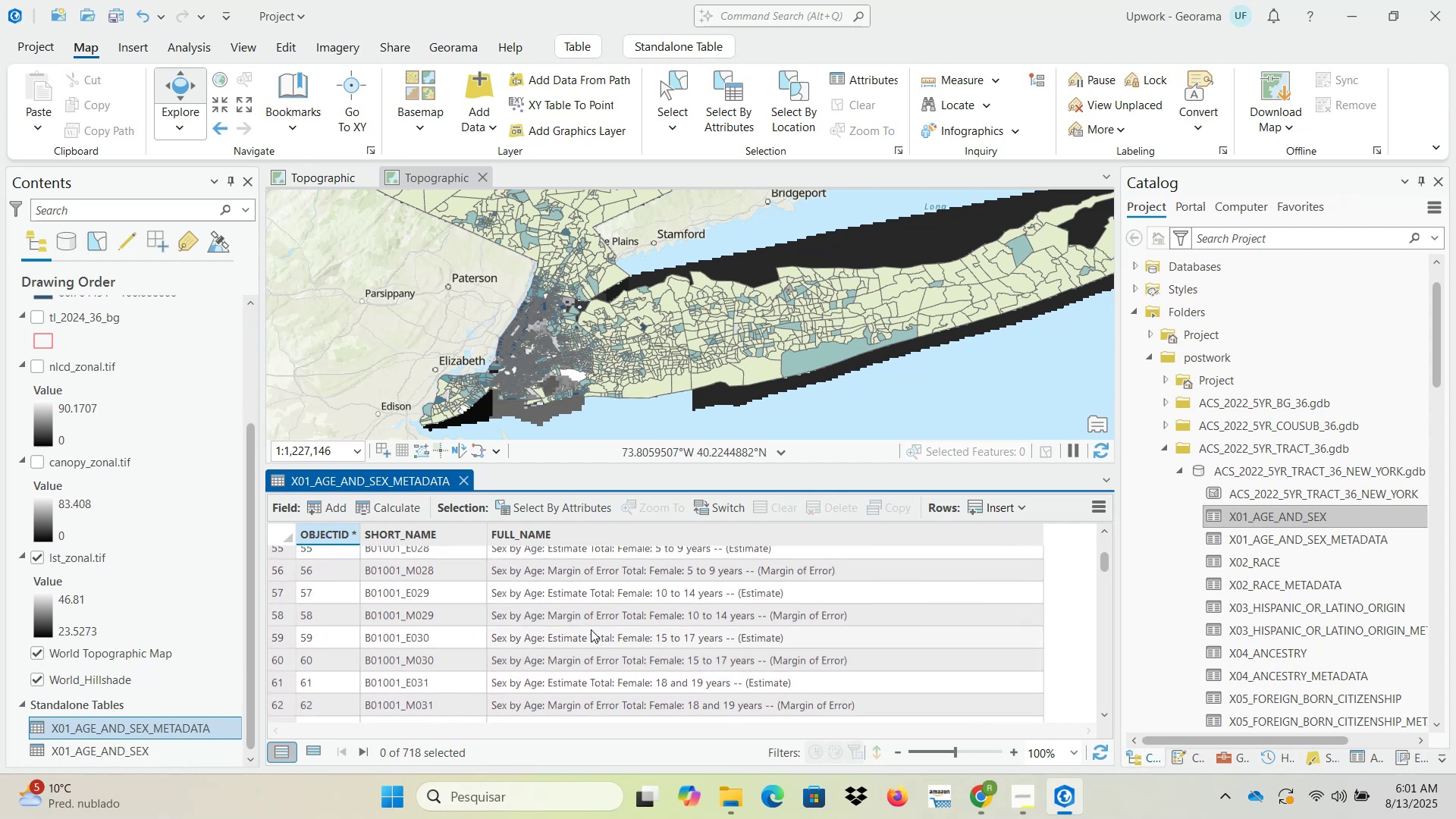 
scroll: coordinate [594, 633], scroll_direction: down, amount: 7.0
 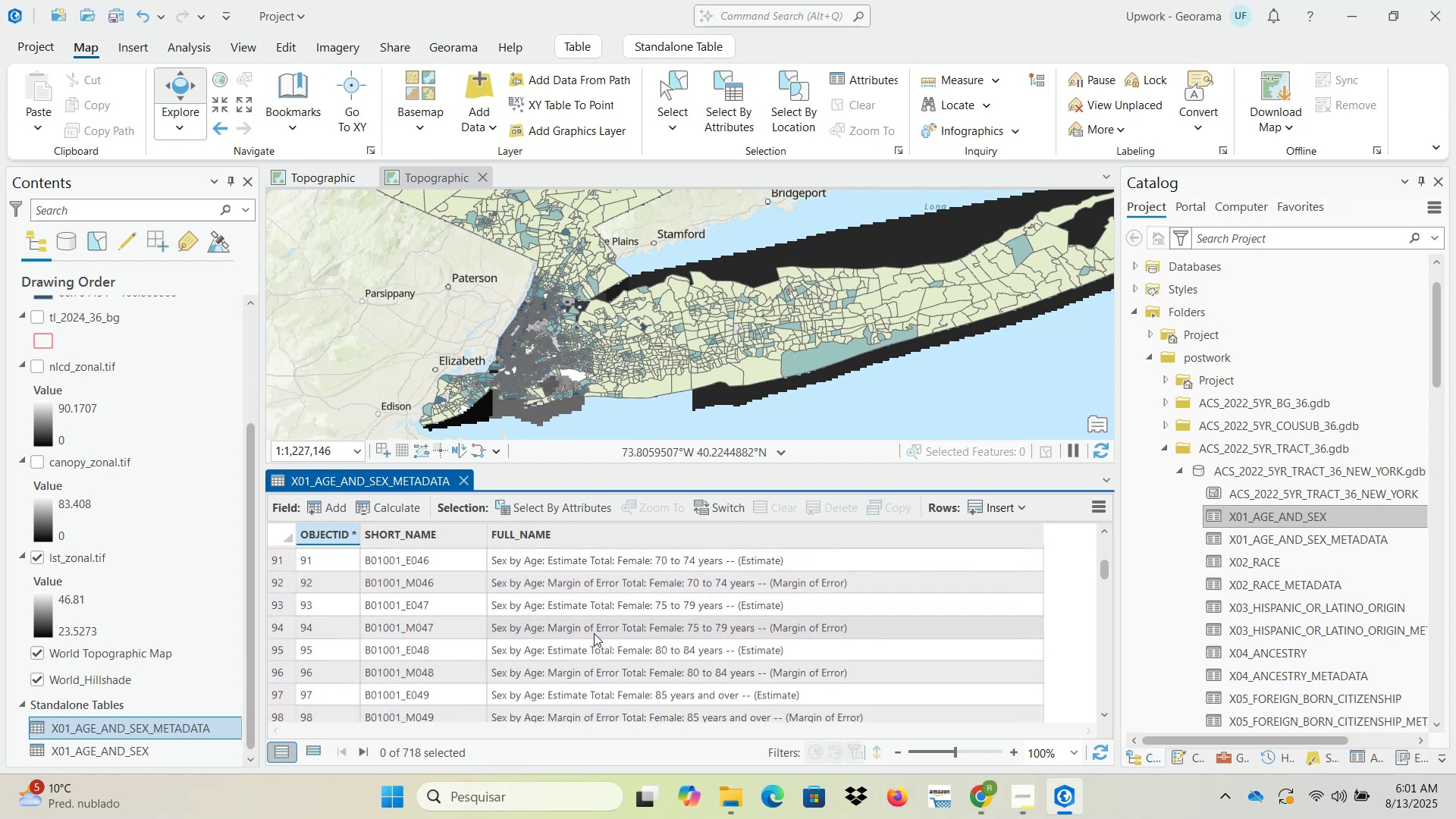 
scroll: coordinate [594, 633], scroll_direction: up, amount: 1.0
 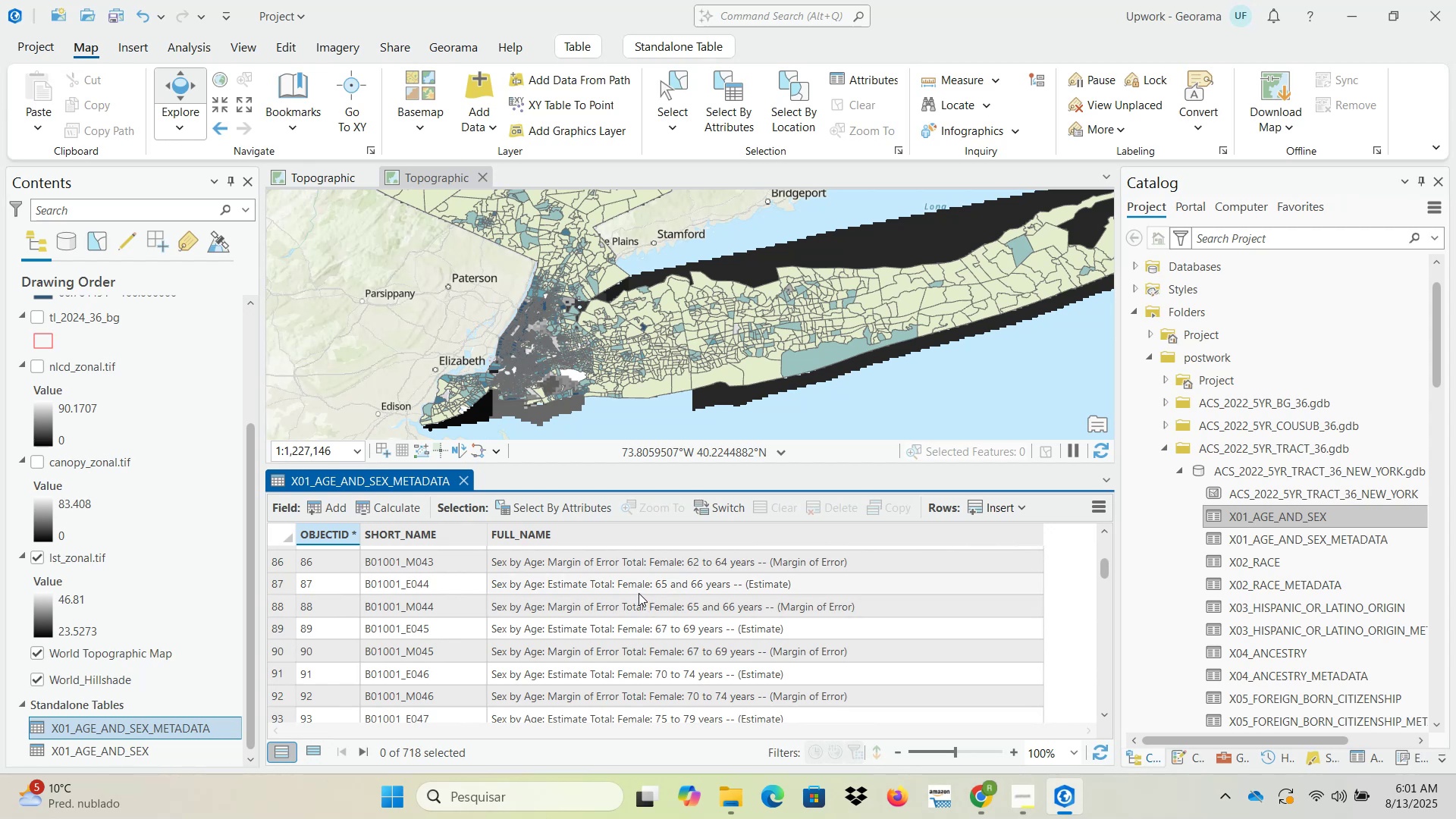 
wait(9.67)
 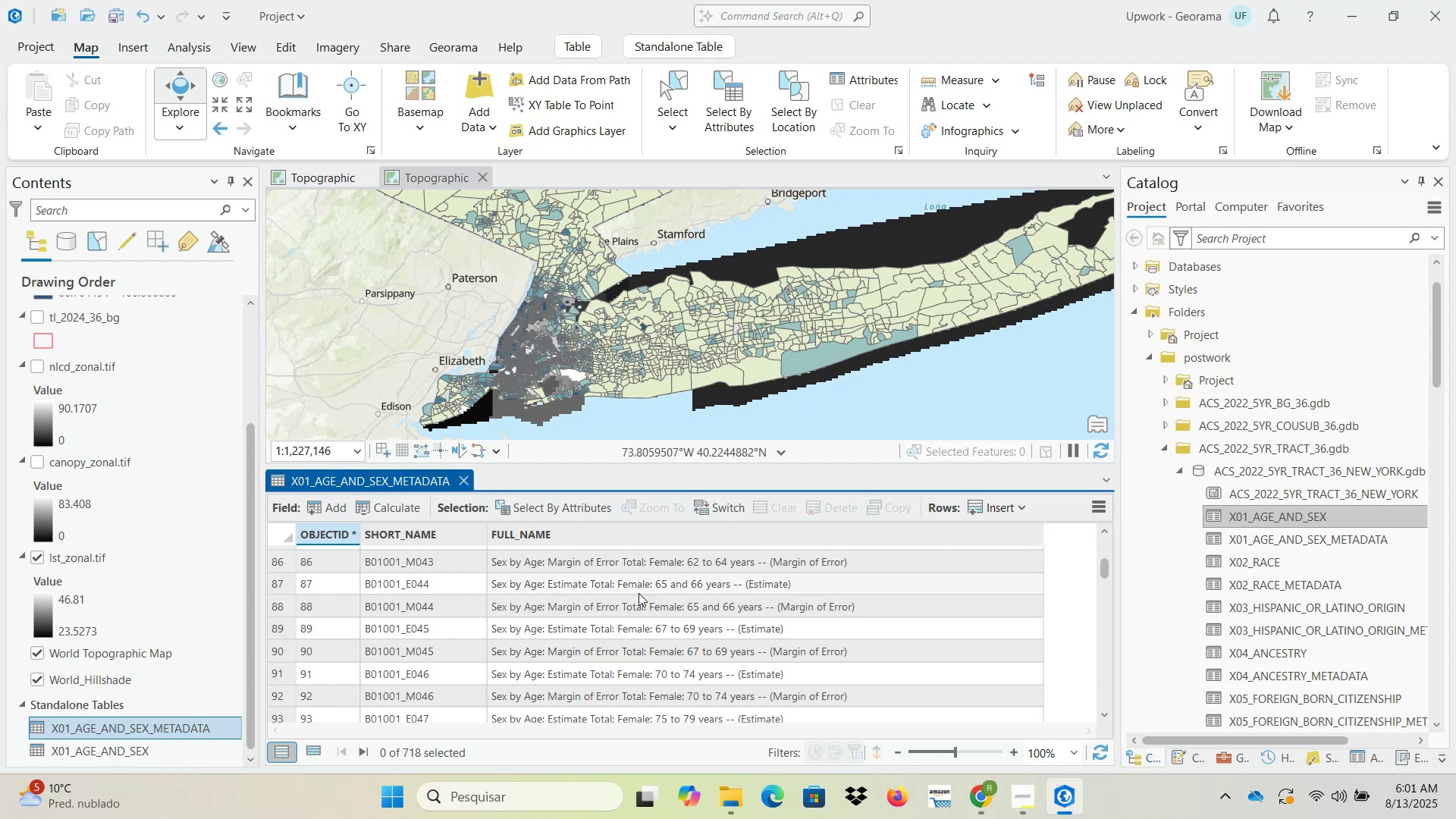 
scroll: coordinate [634, 627], scroll_direction: up, amount: 5.0
 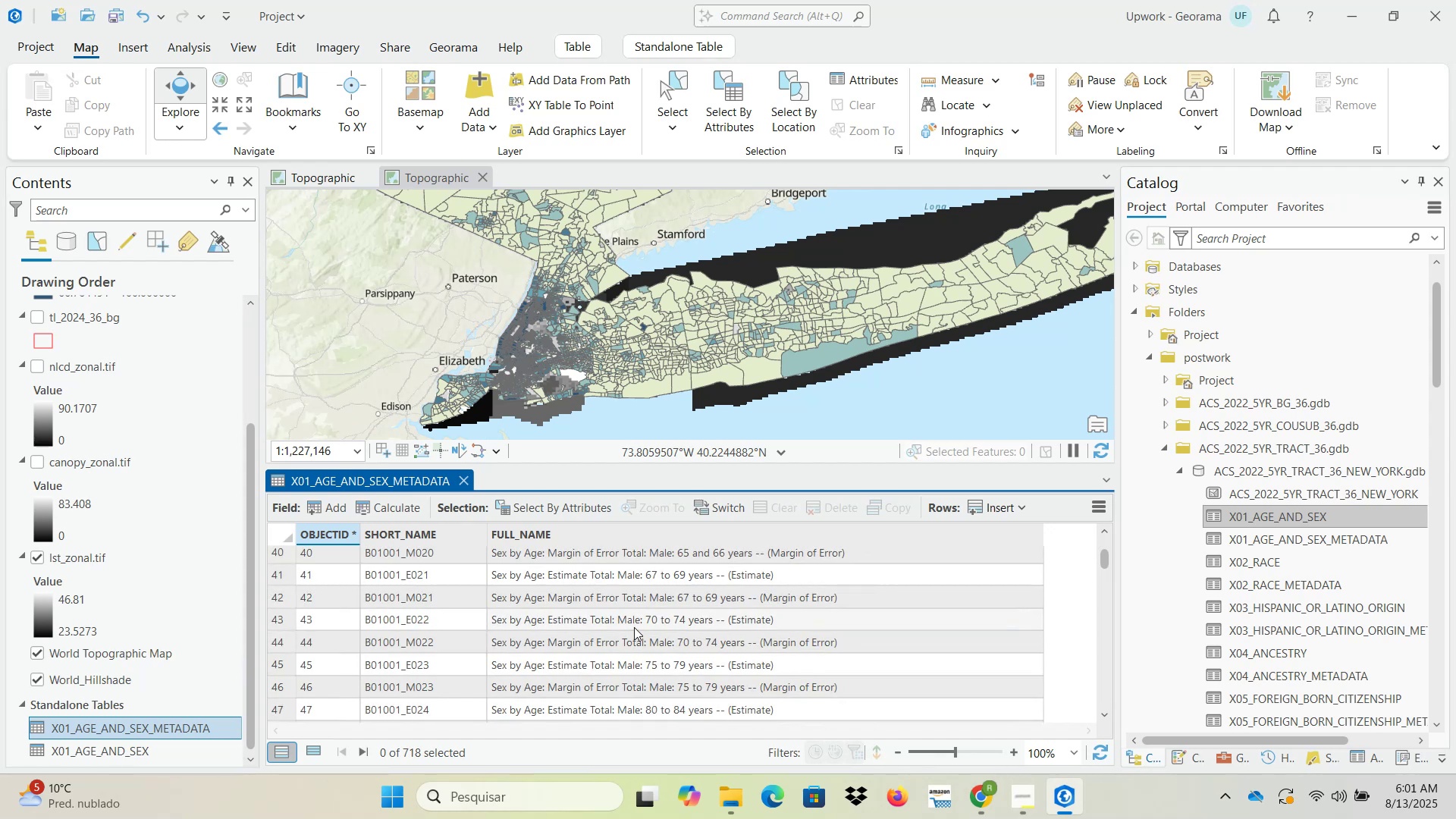 
scroll: coordinate [634, 627], scroll_direction: down, amount: 1.0
 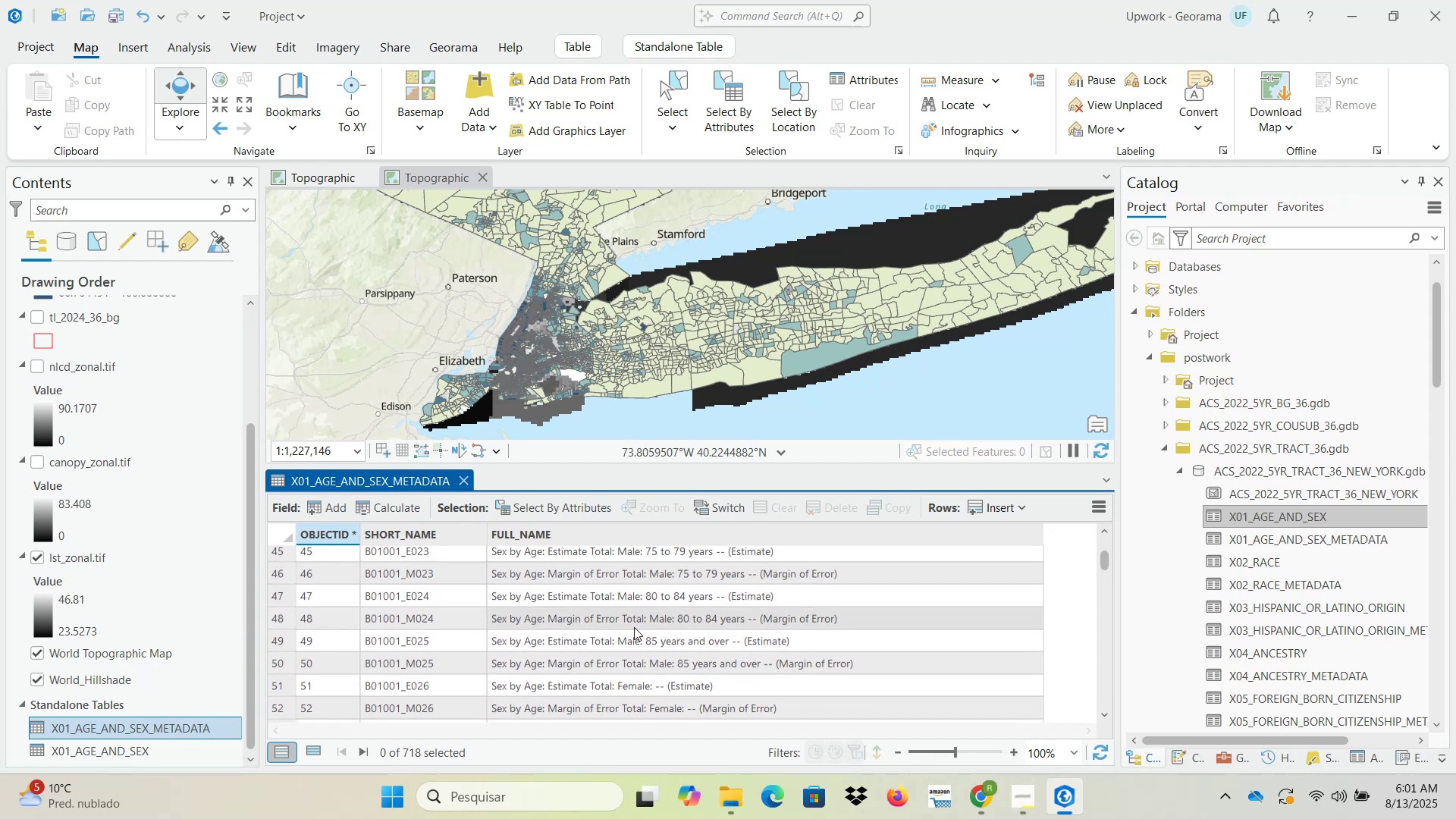 
scroll: coordinate [634, 627], scroll_direction: up, amount: 1.0
 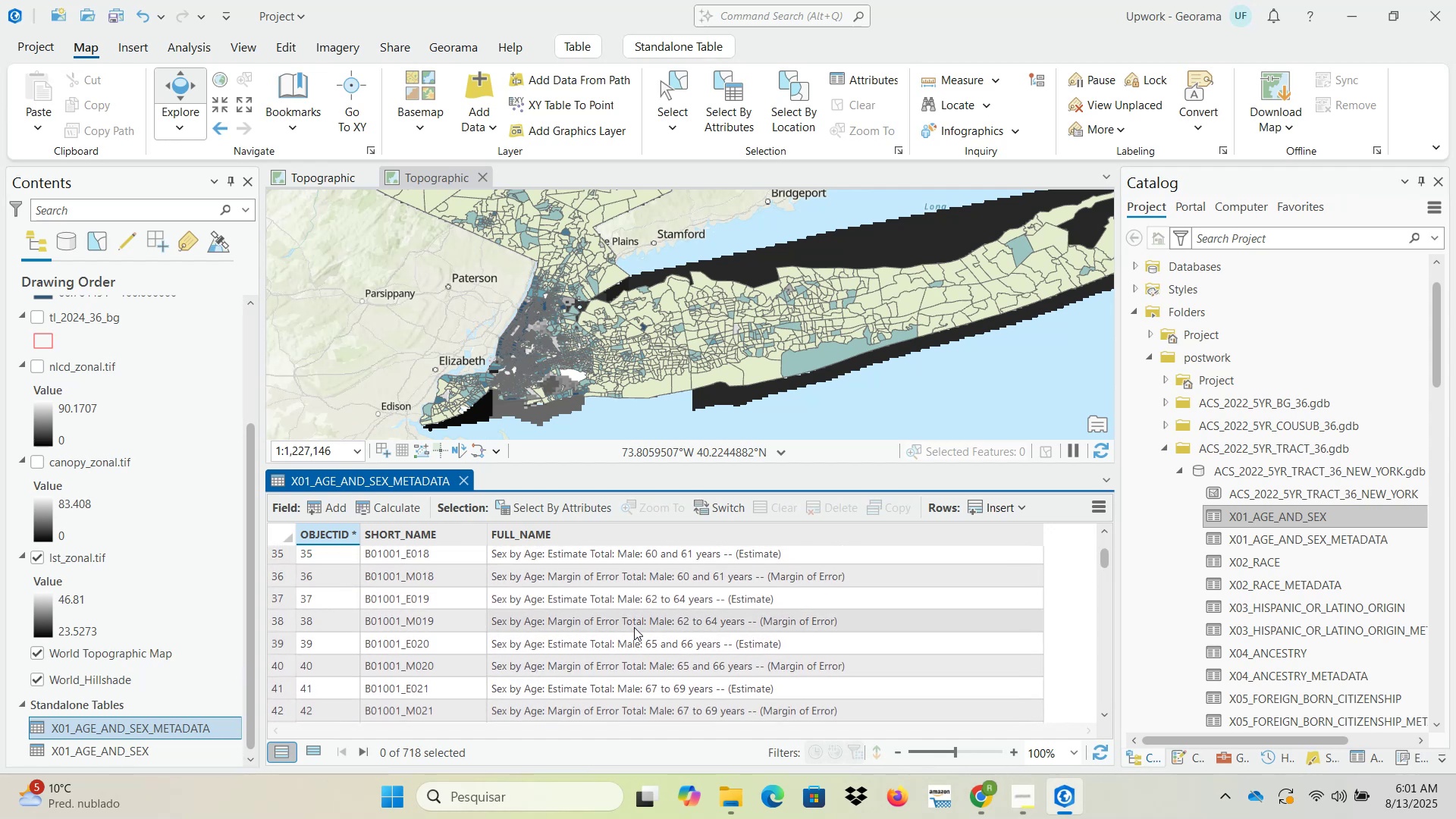 
scroll: coordinate [634, 627], scroll_direction: none, amount: 0.0
 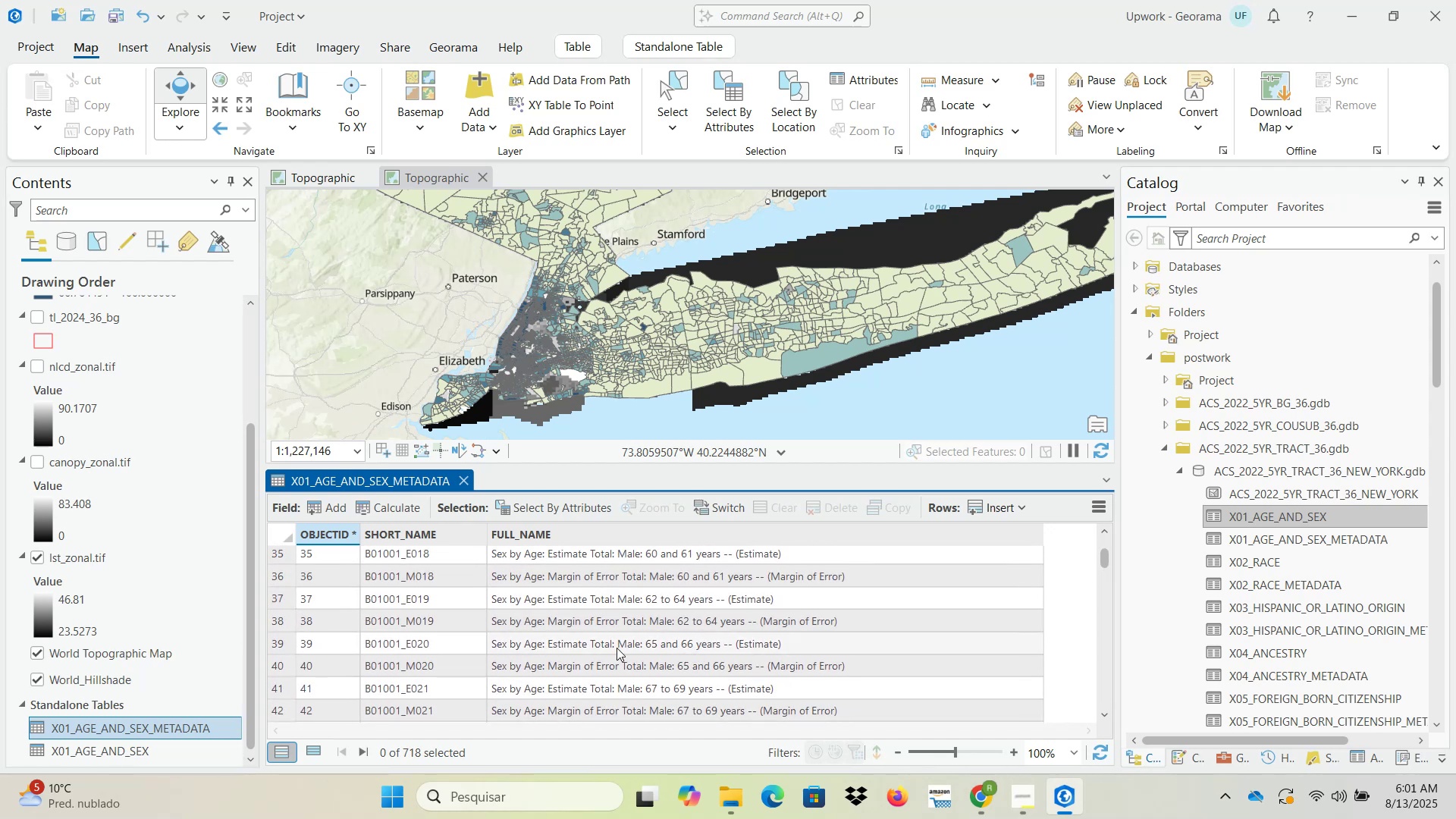 
left_click([277, 644])
 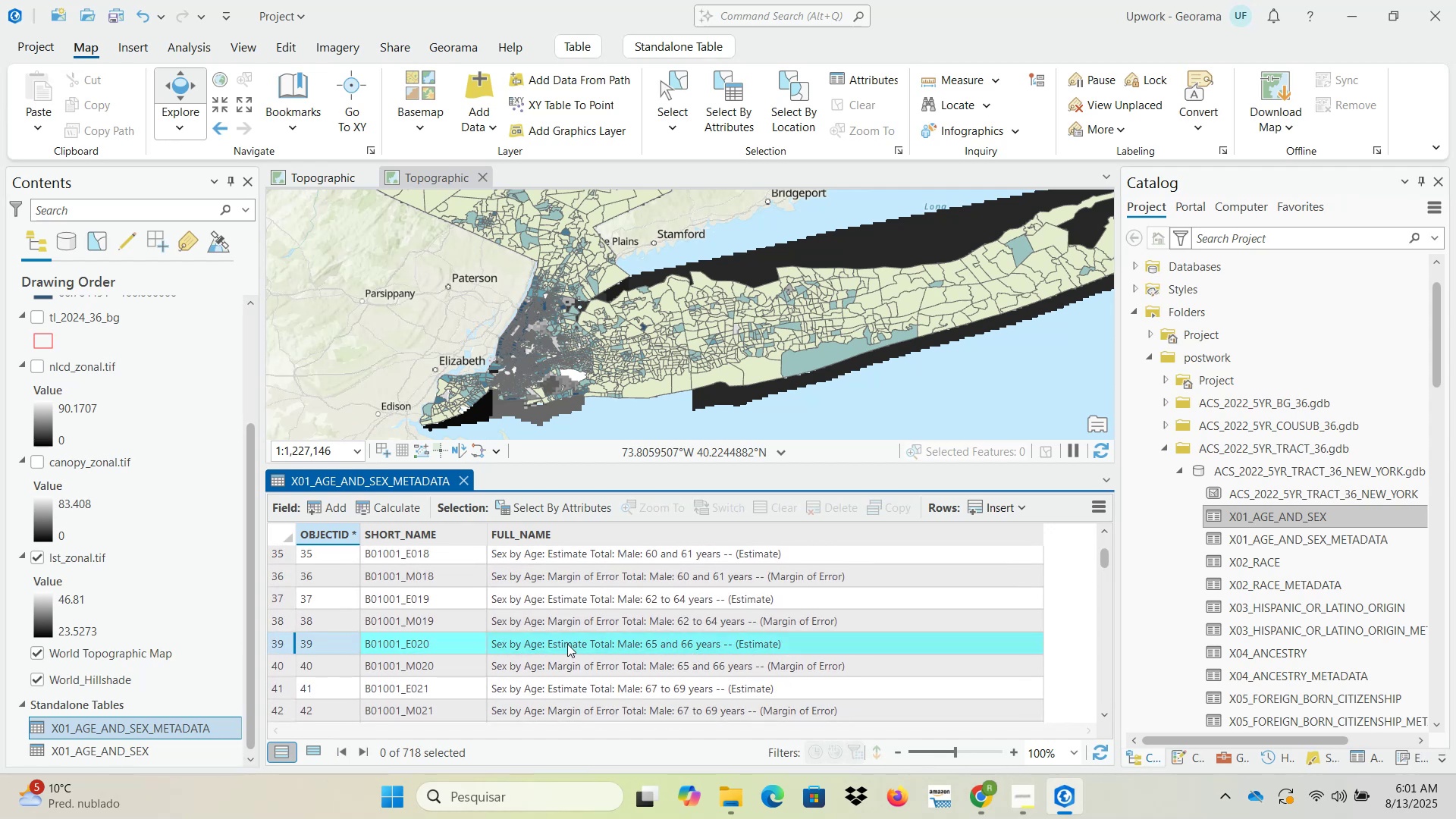 
scroll: coordinate [696, 644], scroll_direction: down, amount: 1.0
 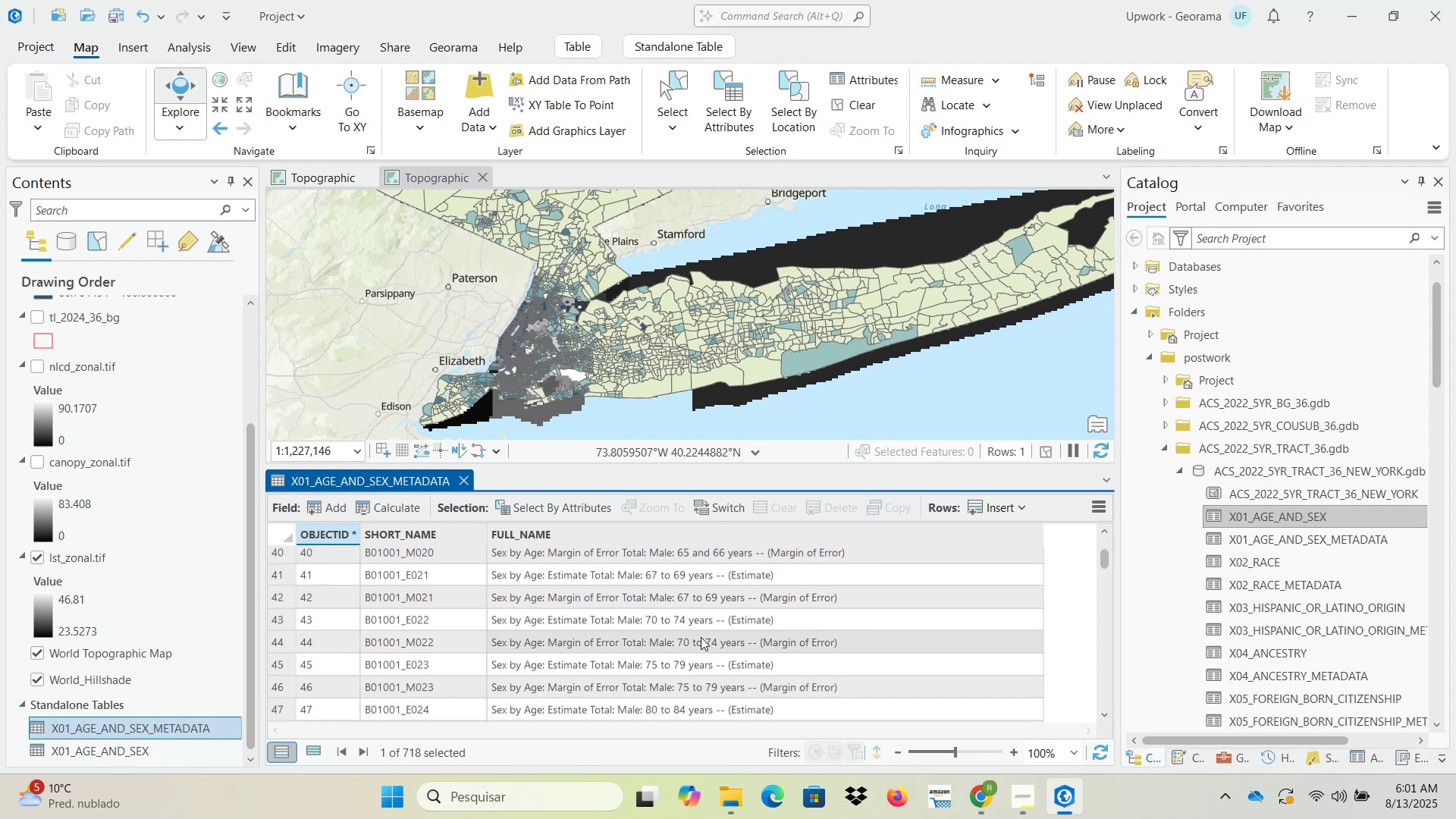 
scroll: coordinate [702, 632], scroll_direction: up, amount: 1.0
 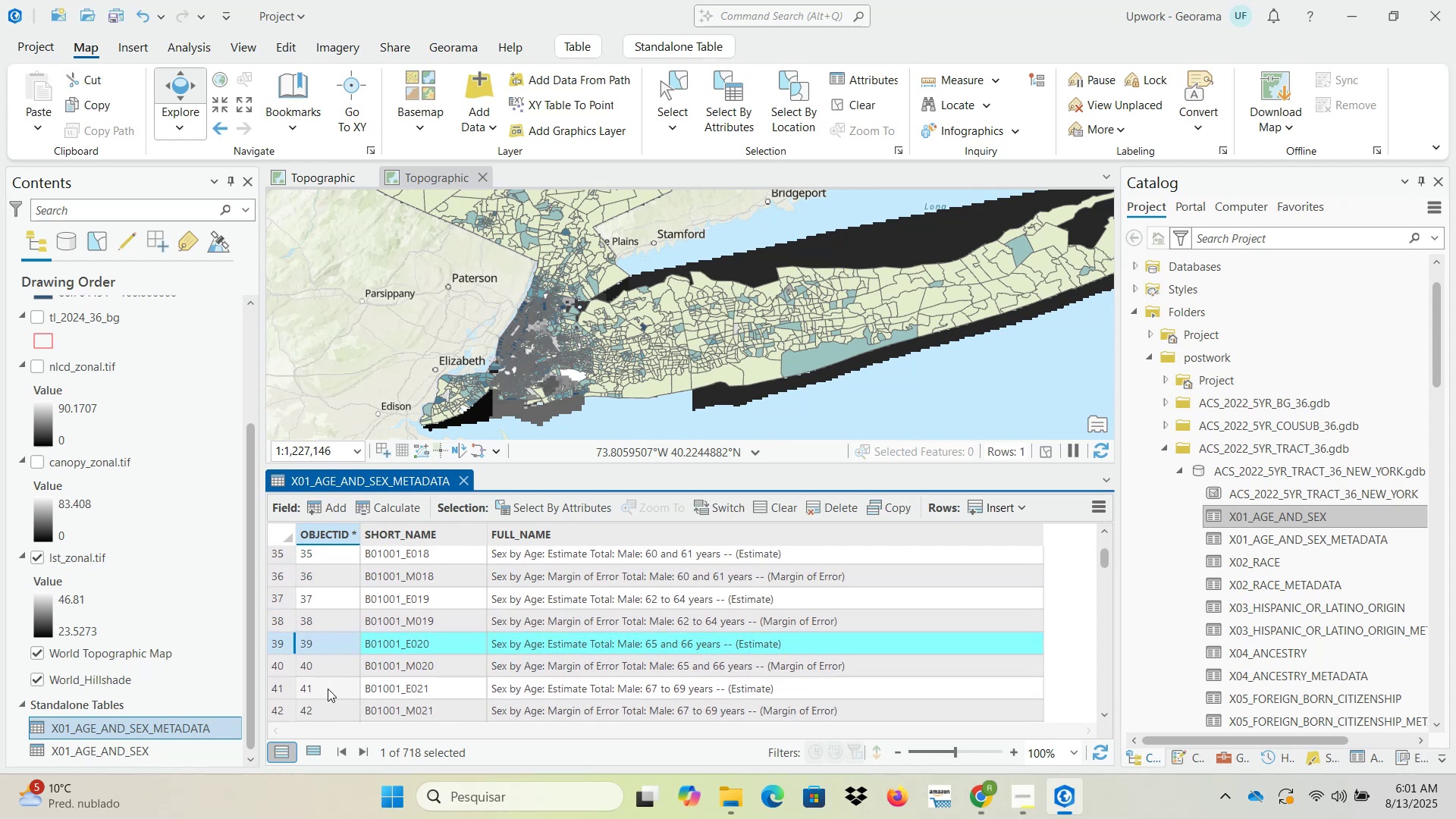 
left_click([280, 689])
 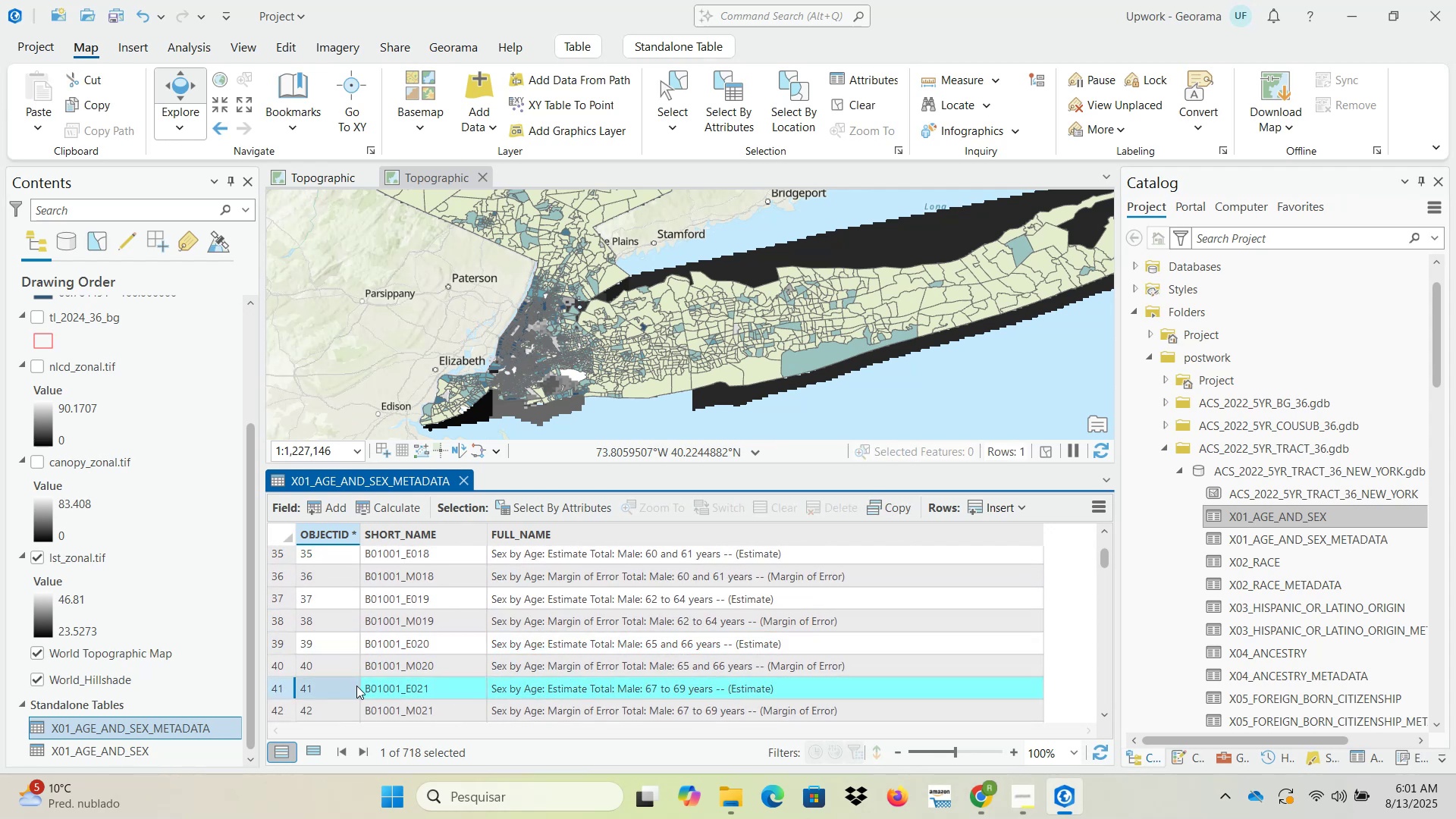 
scroll: coordinate [573, 683], scroll_direction: down, amount: 1.0
 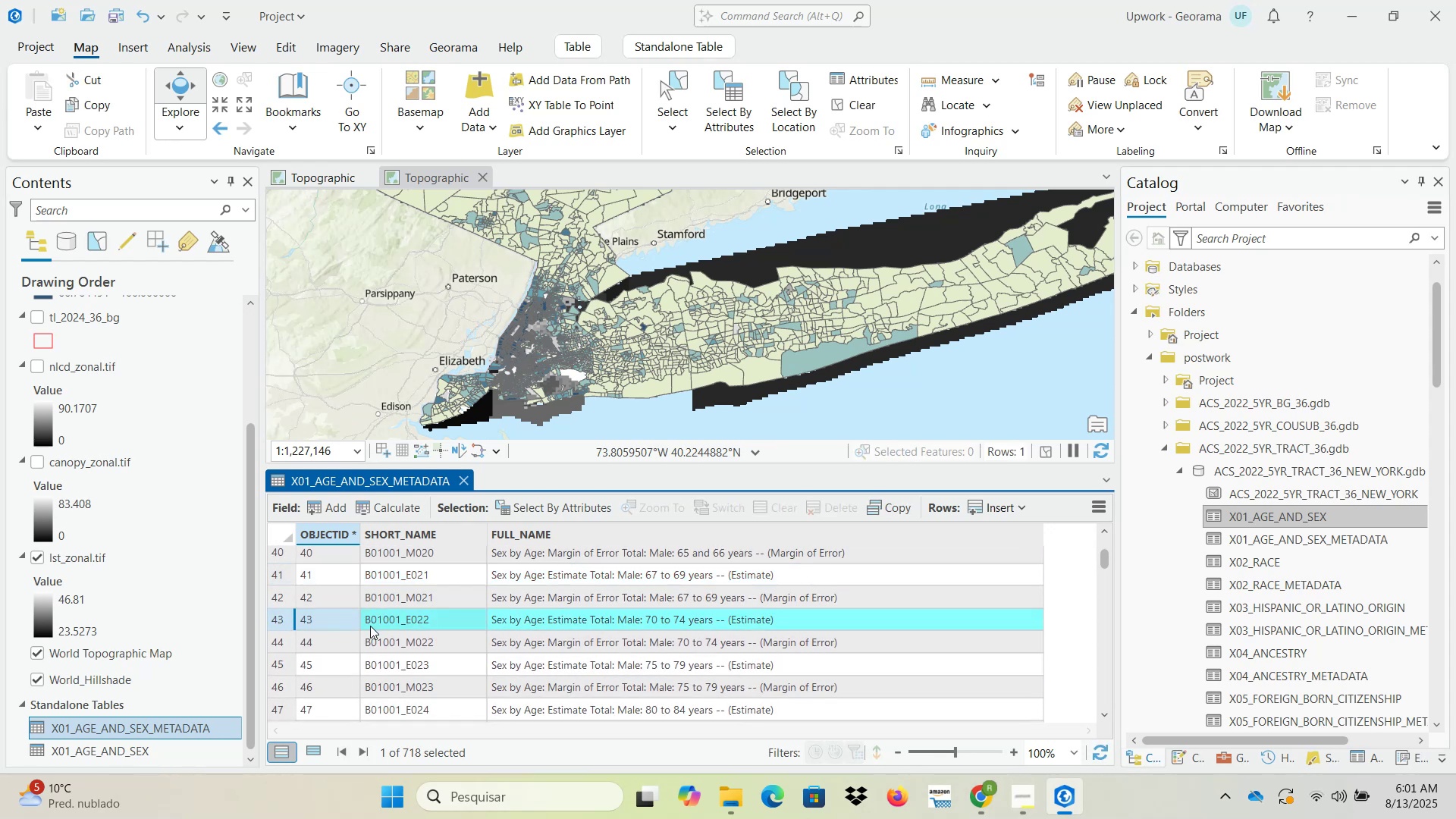 
wait(6.04)
 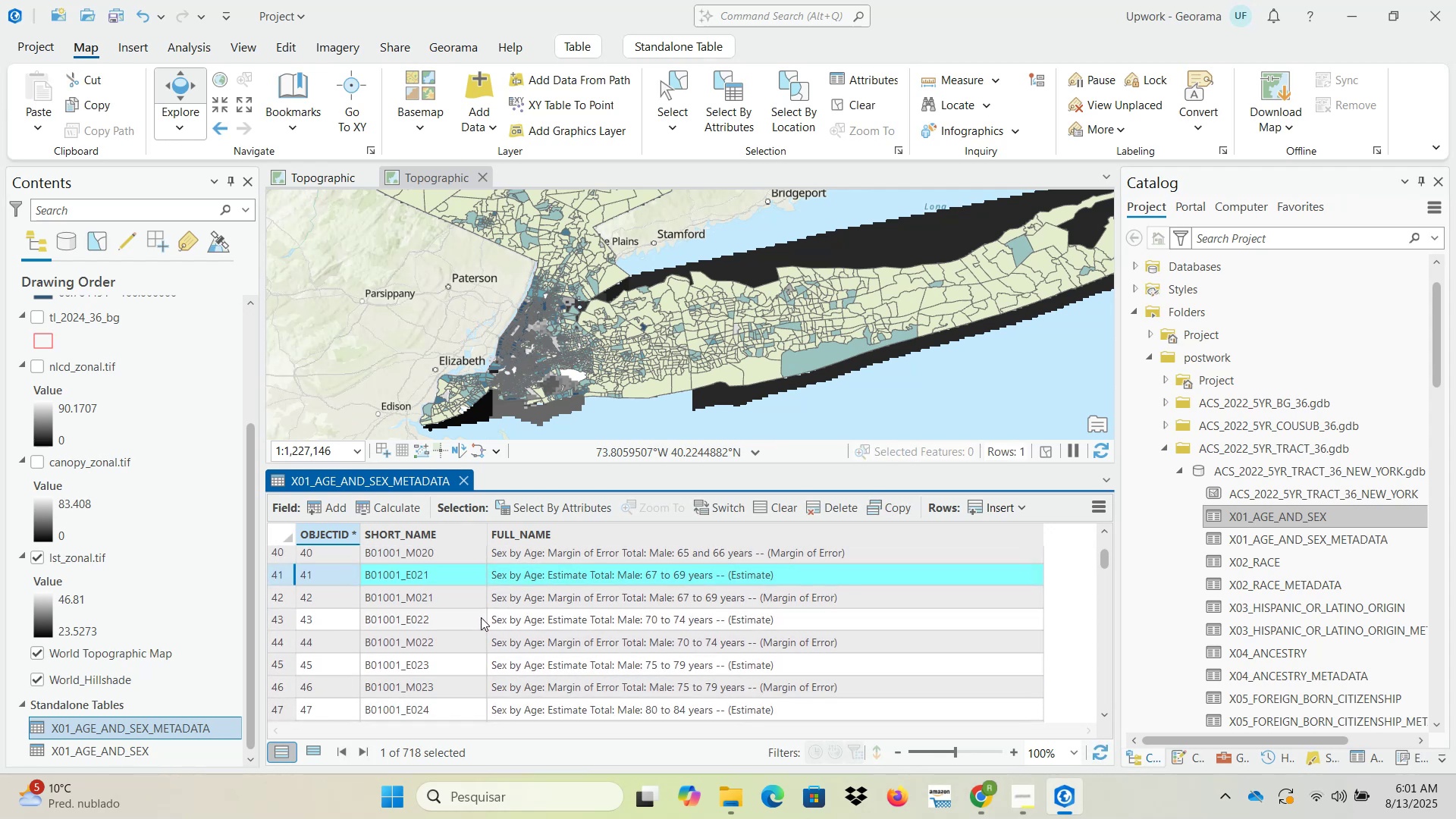 
left_click([280, 662])
 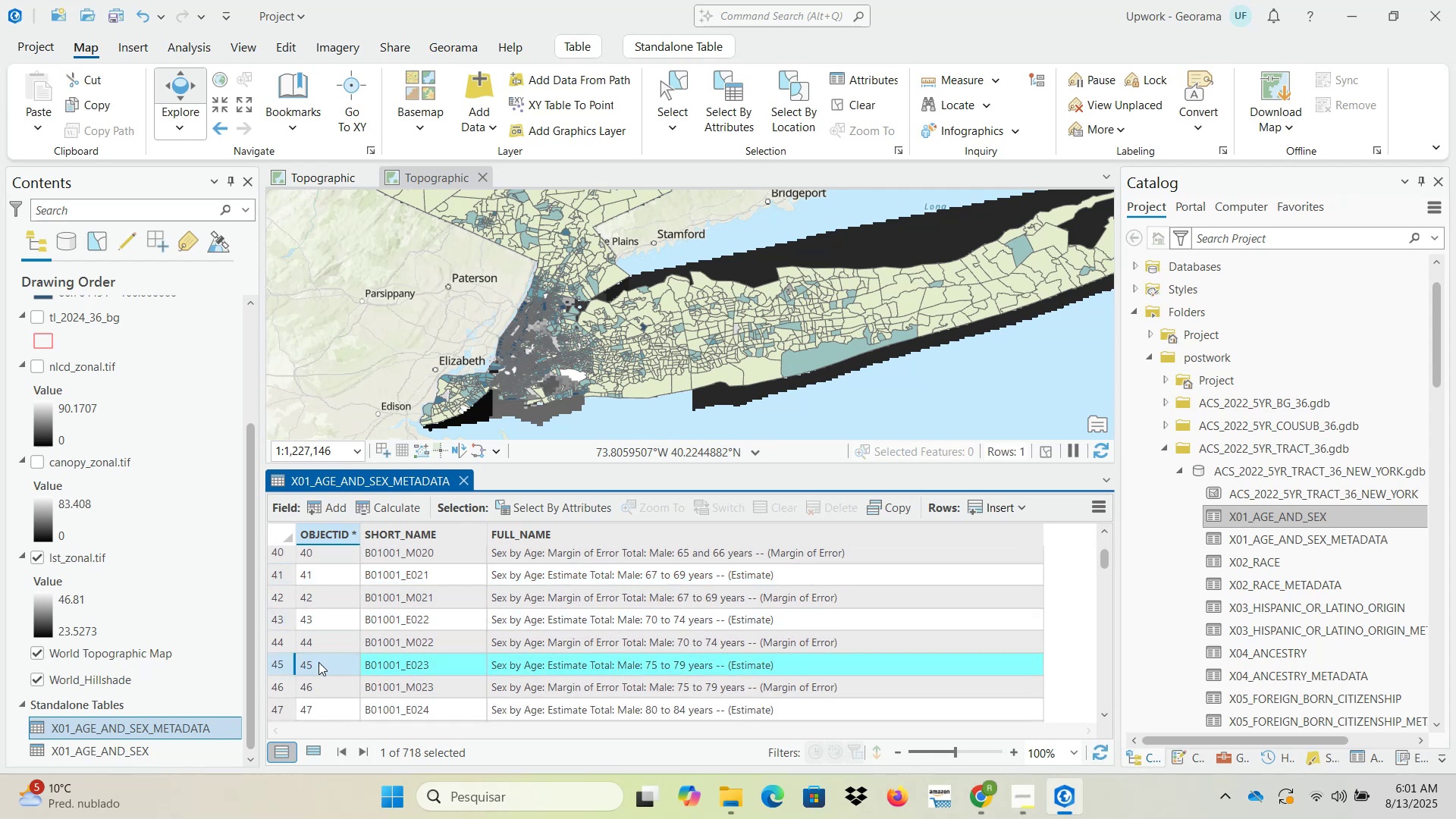 
scroll: coordinate [393, 661], scroll_direction: down, amount: 1.0
 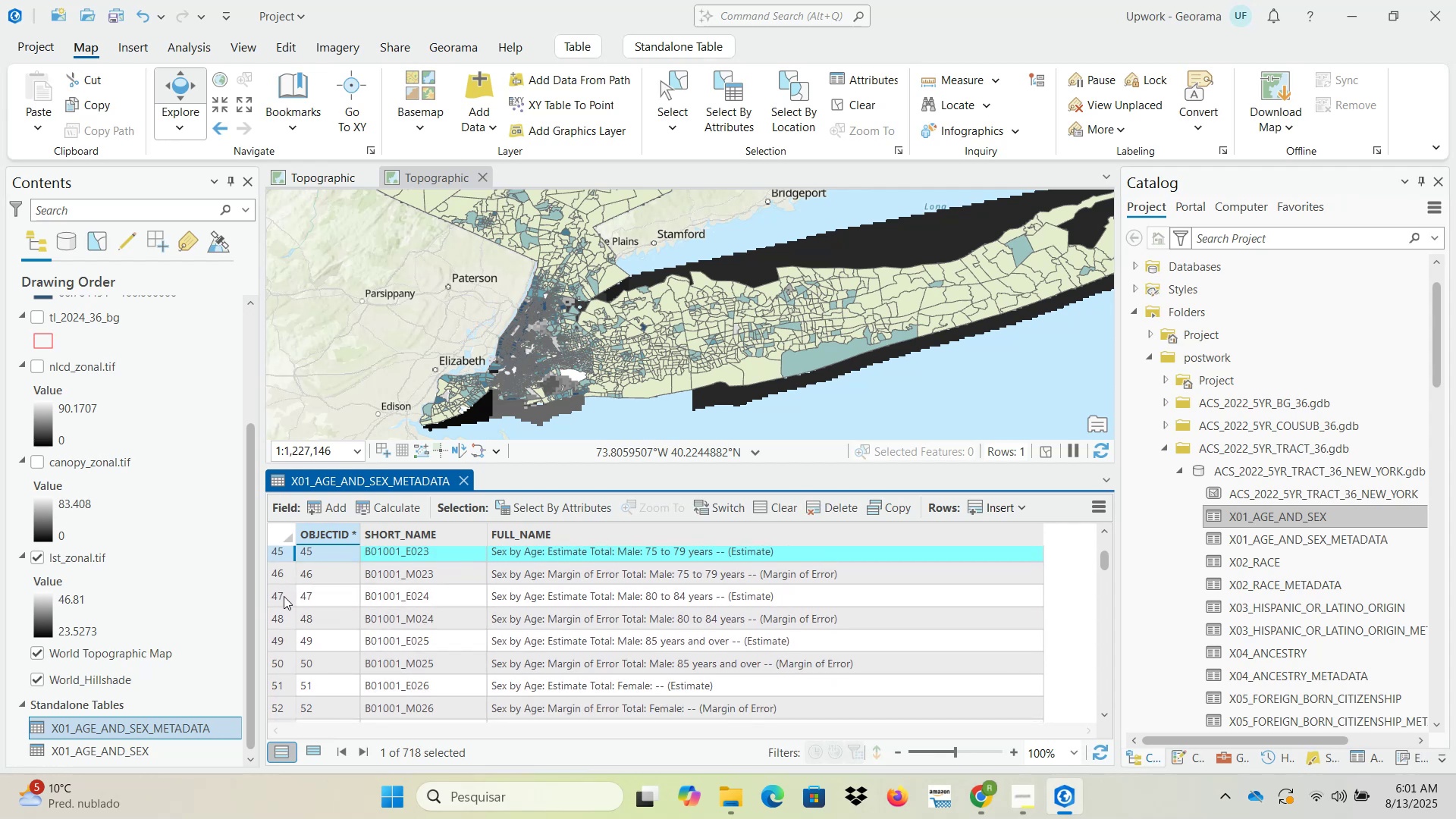 
left_click([280, 596])
 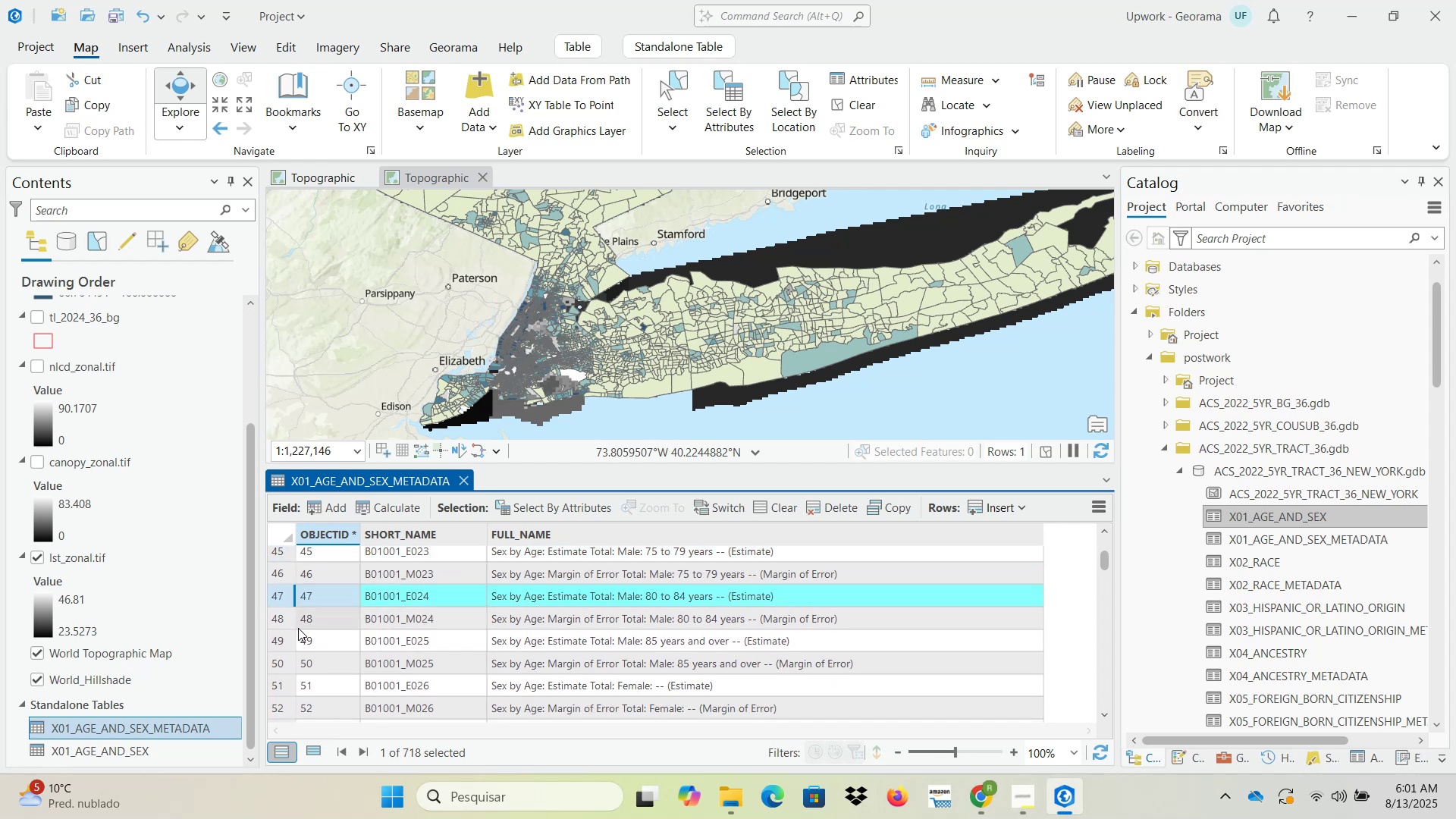 
left_click([282, 641])
 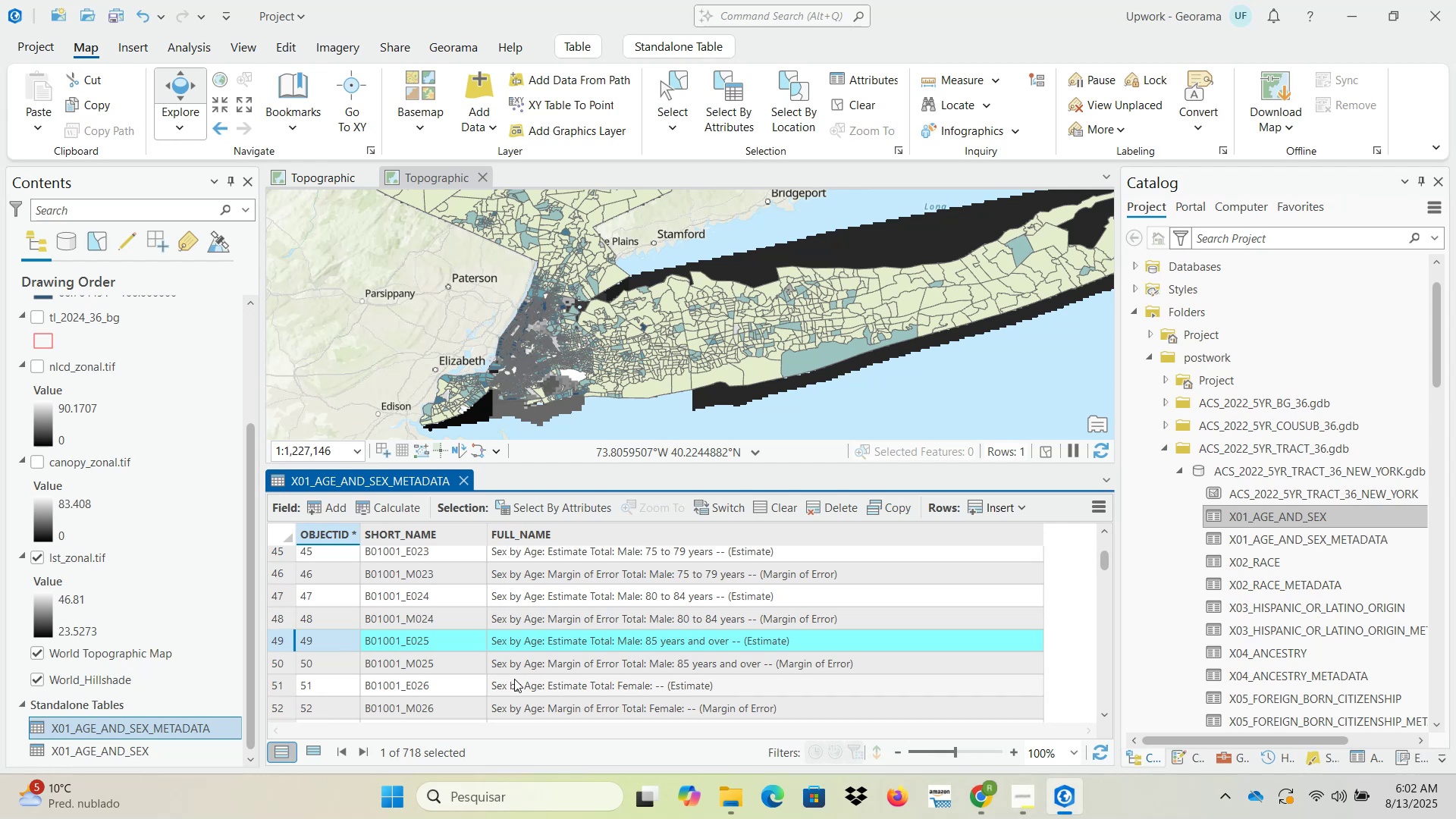 
wait(69.05)
 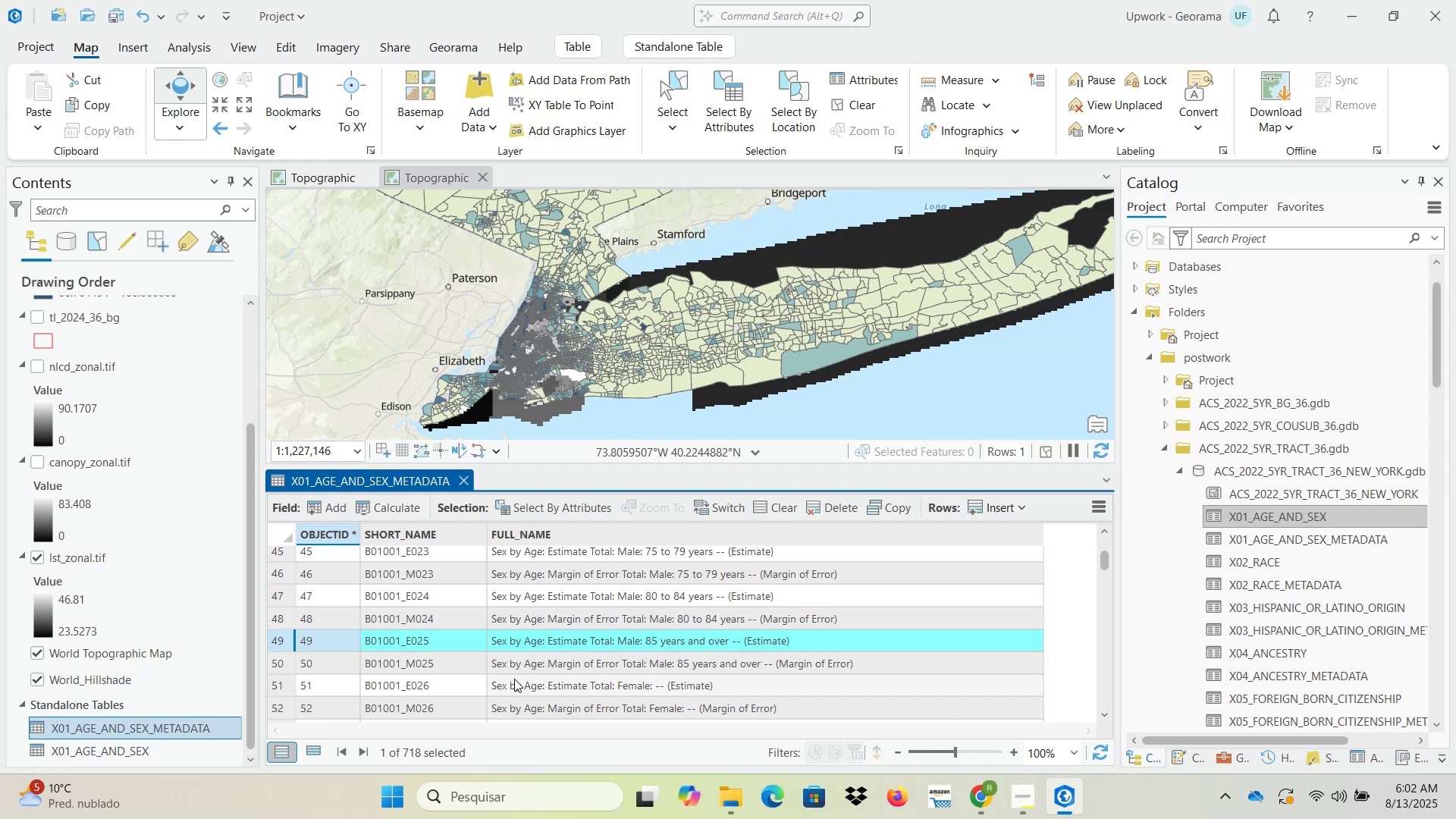 
left_click_drag(start_coordinate=[1107, 557], to_coordinate=[1104, 529])
 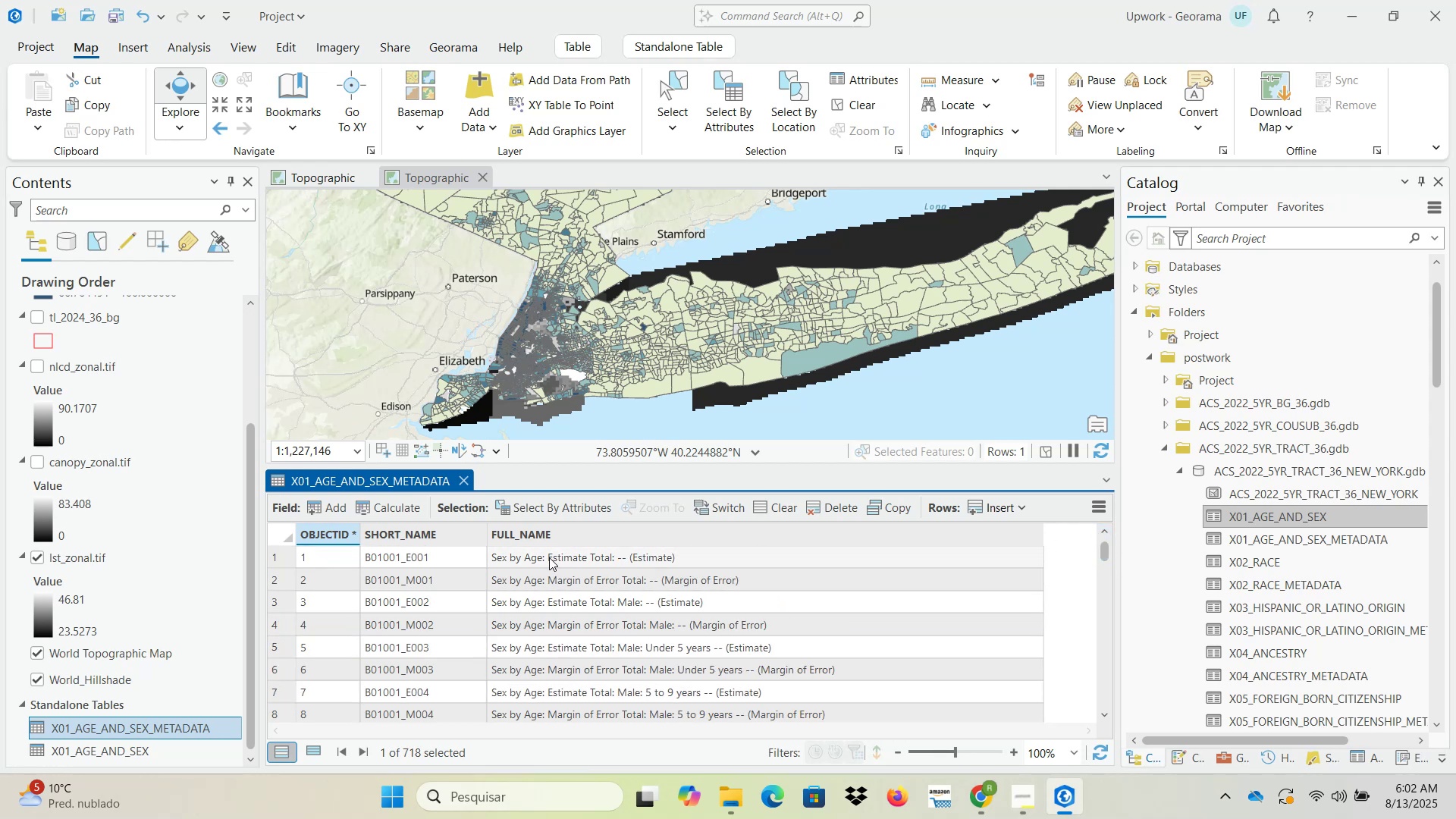 
scroll: coordinate [624, 633], scroll_direction: down, amount: 13.0
 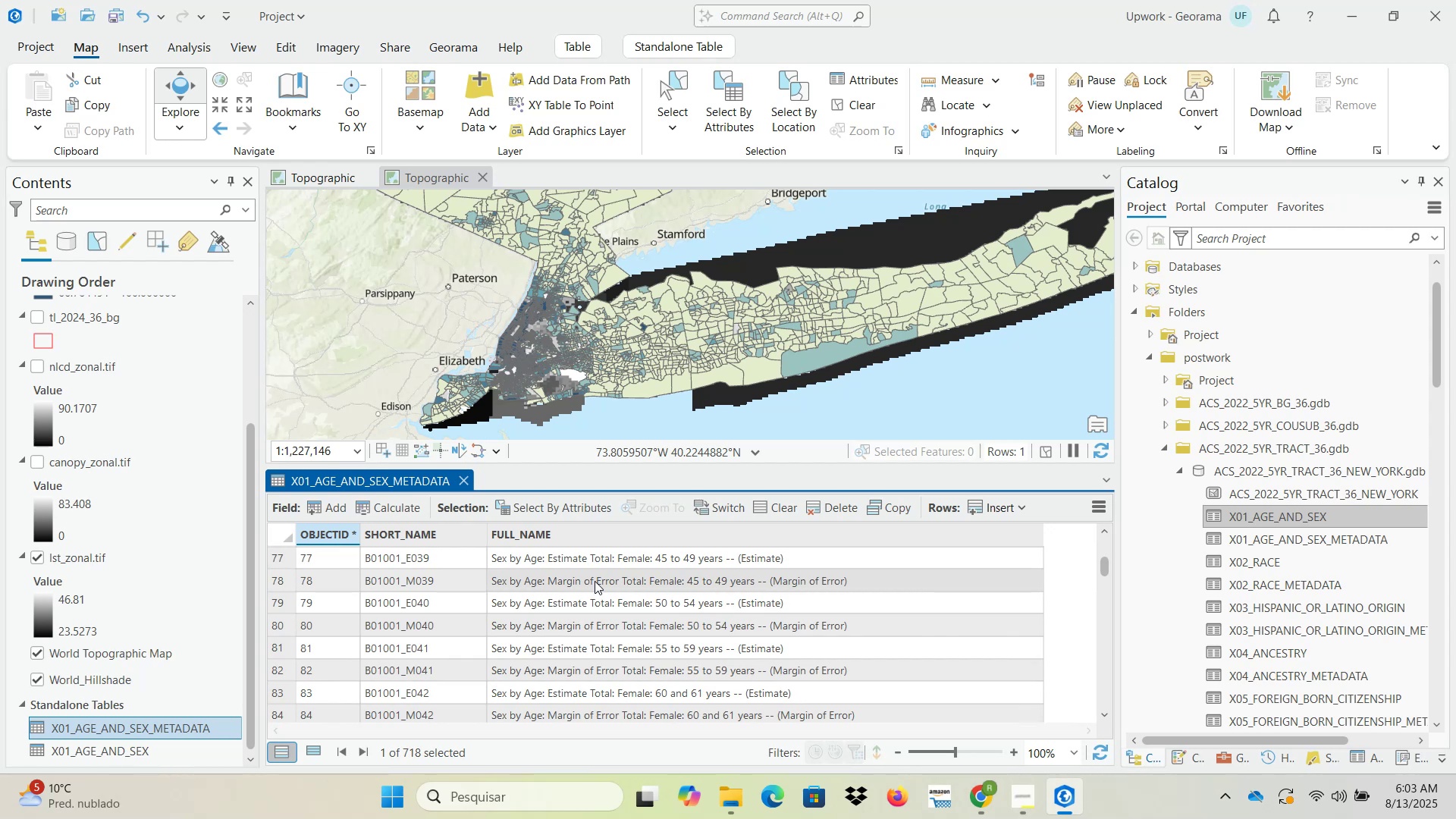 
wait(28.12)
 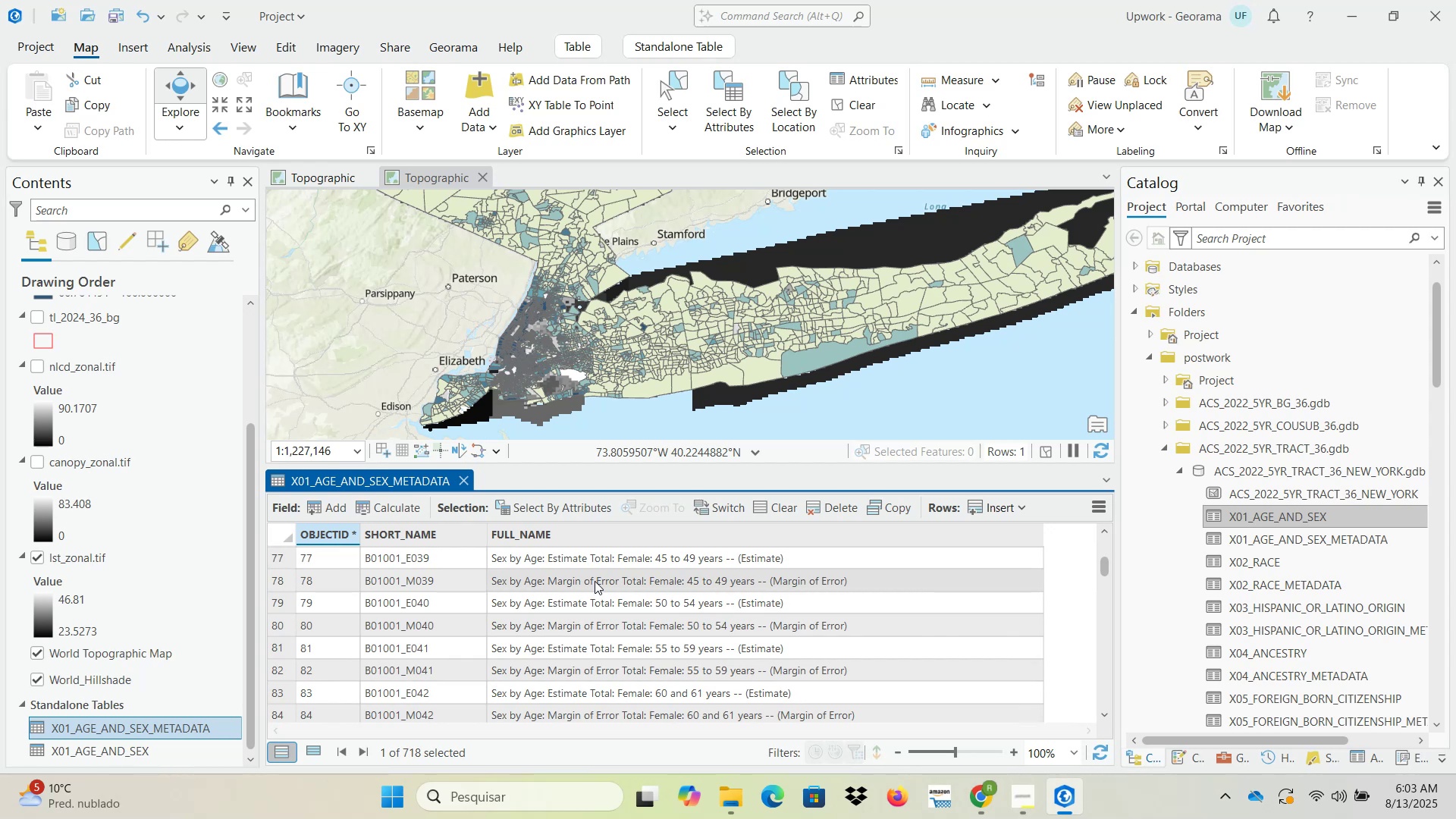 
left_click([330, 511])
 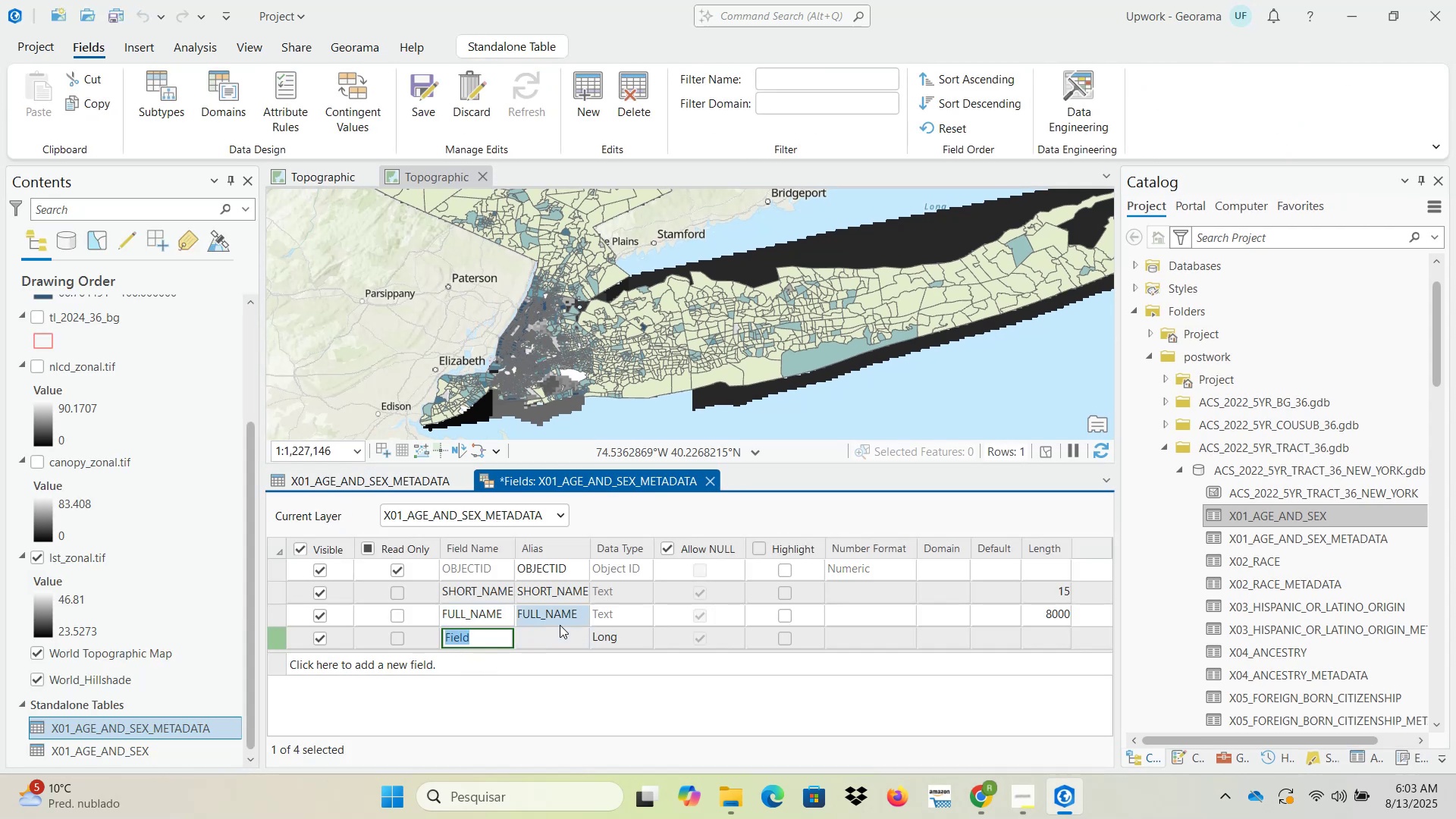 
type(total_male_seniors)
 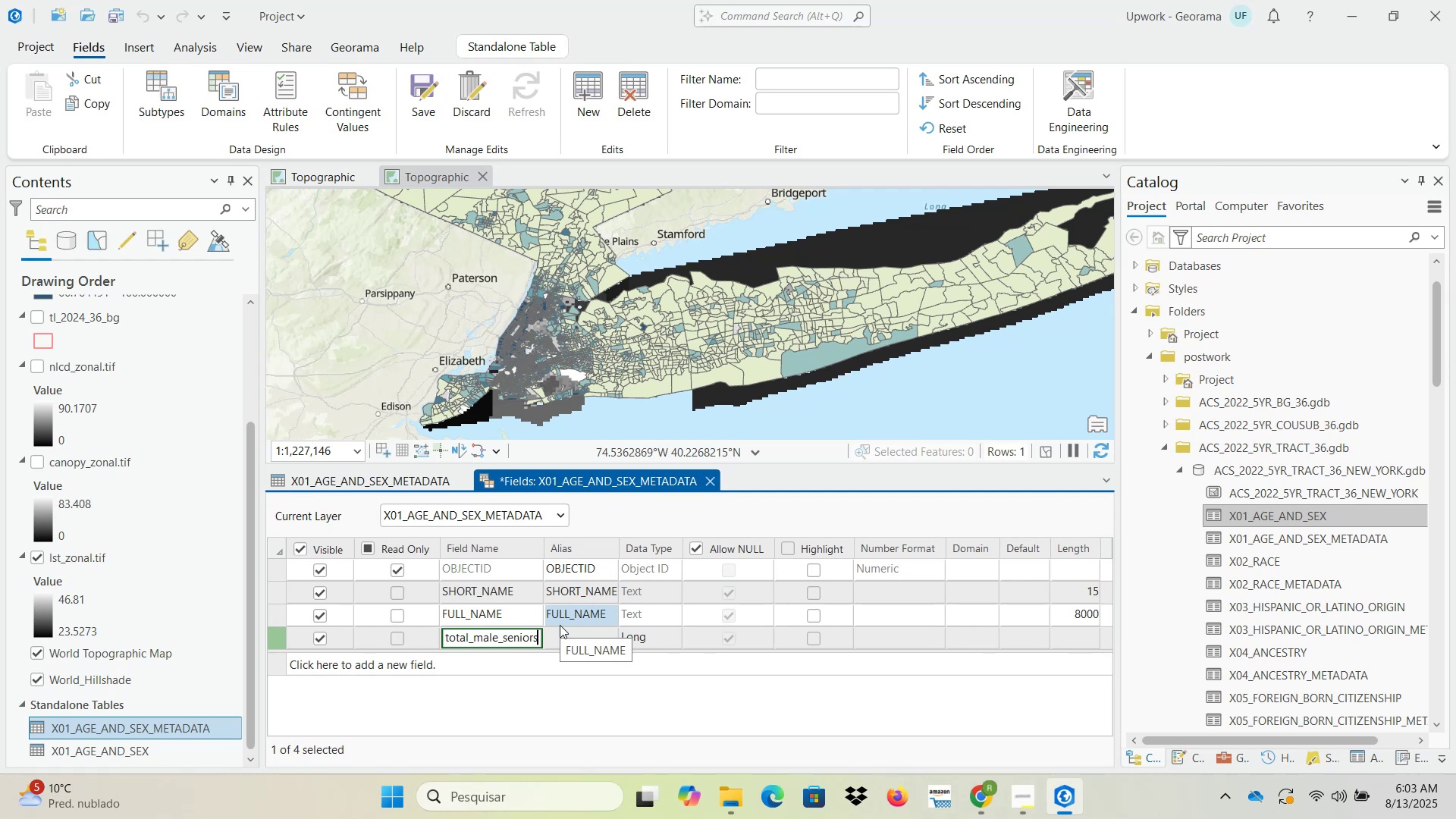 
left_click([989, 790])
 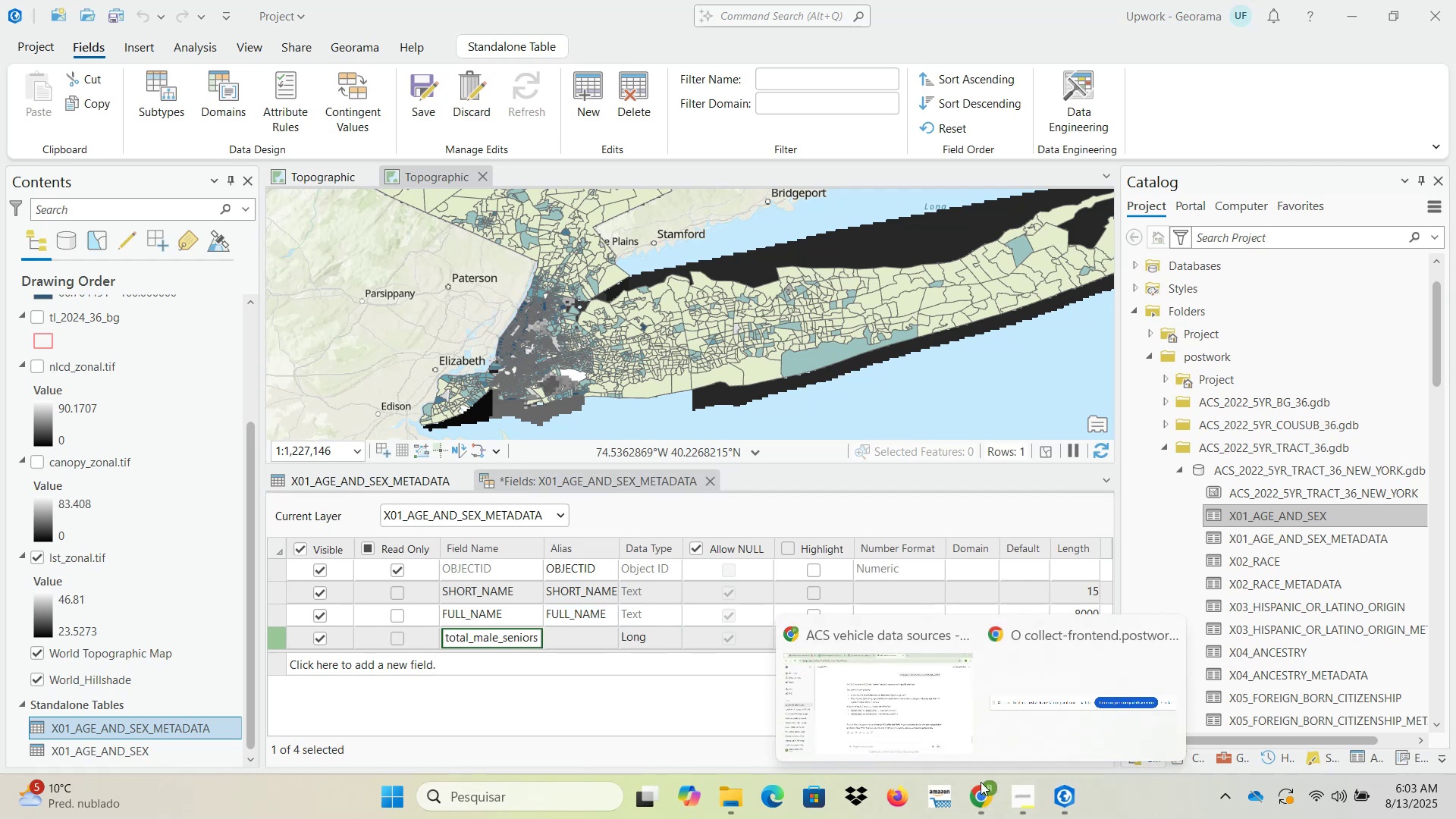 
left_click([911, 693])
 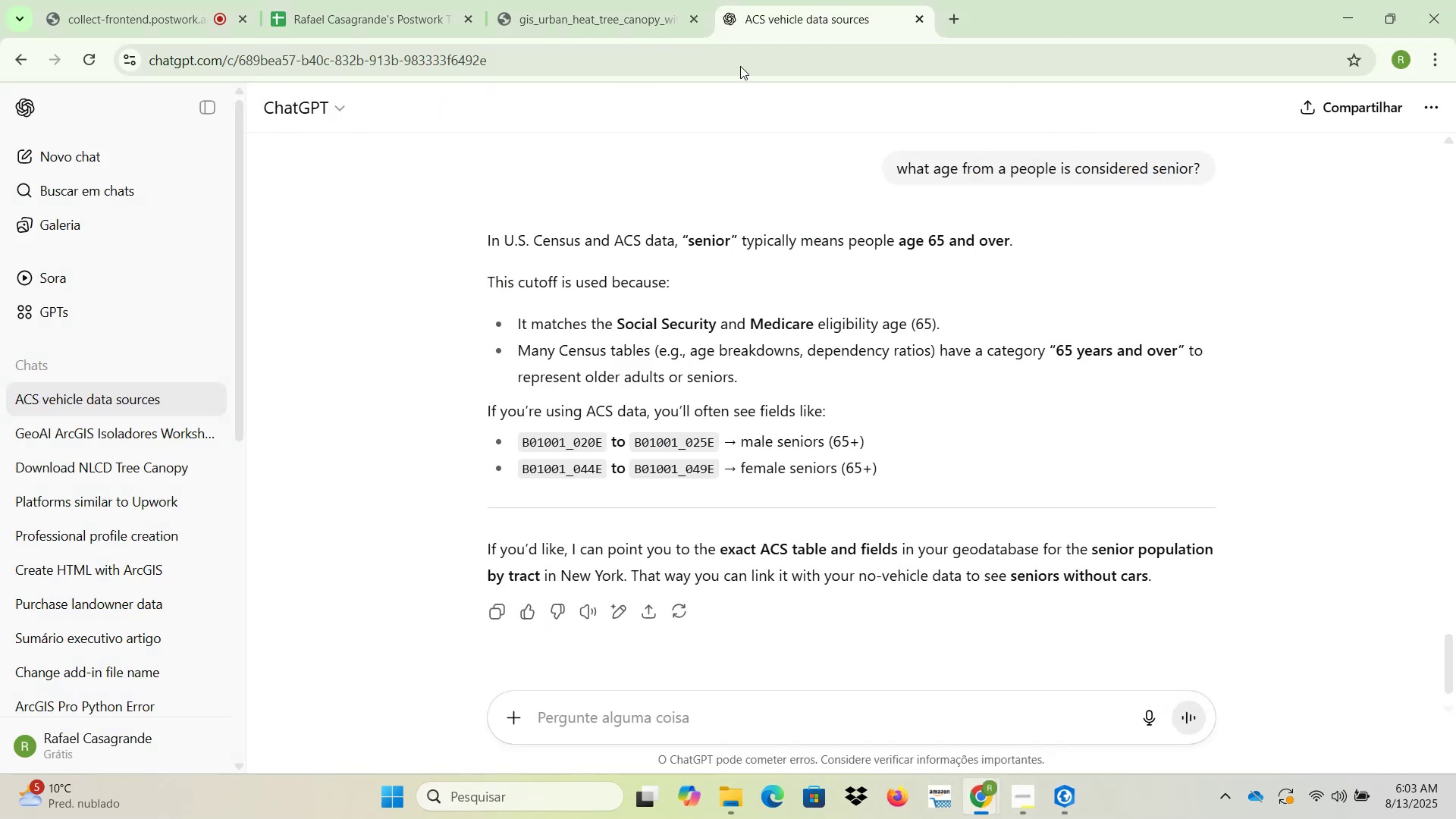 
left_click([603, 0])
 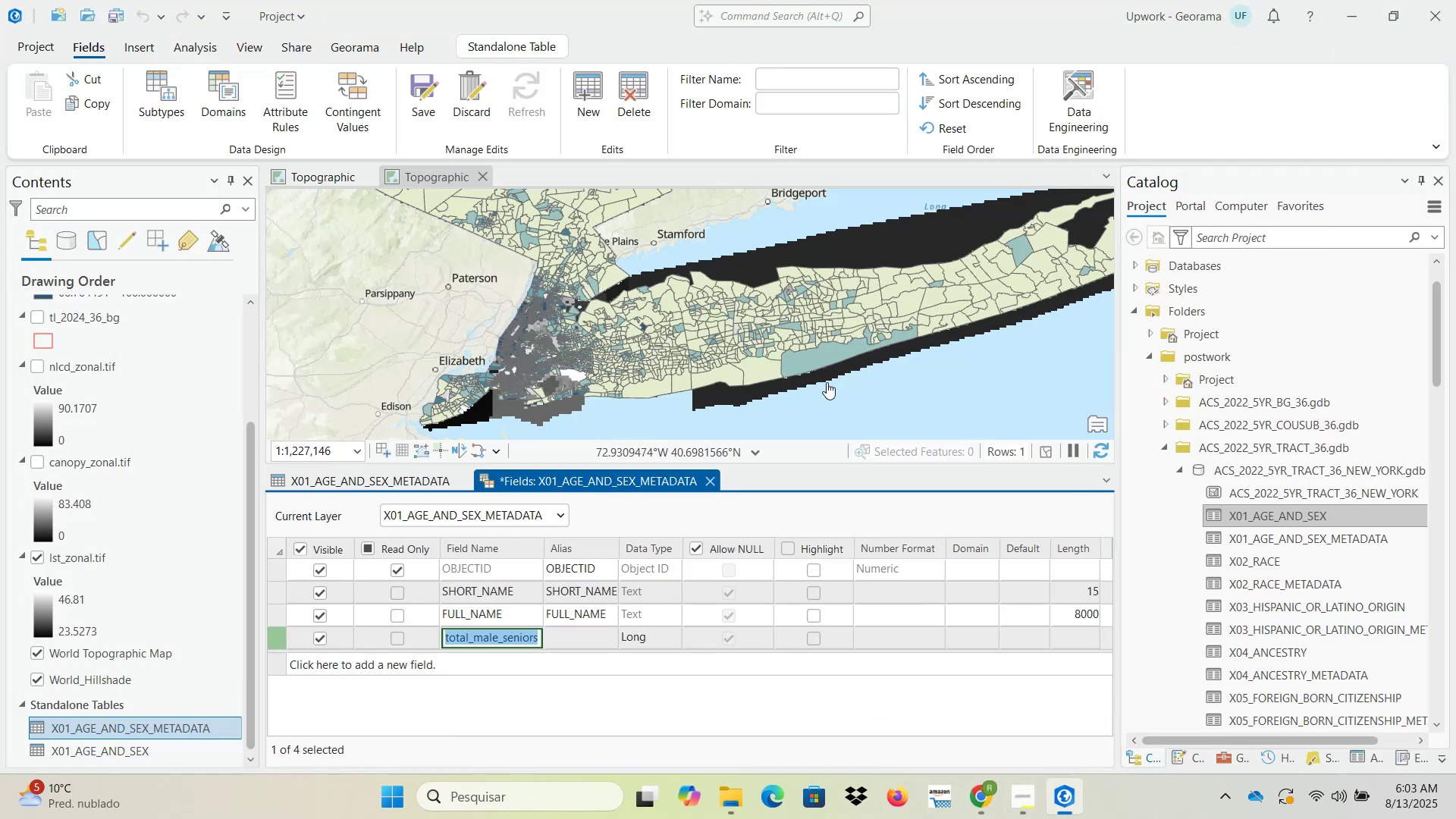 
wait(6.11)
 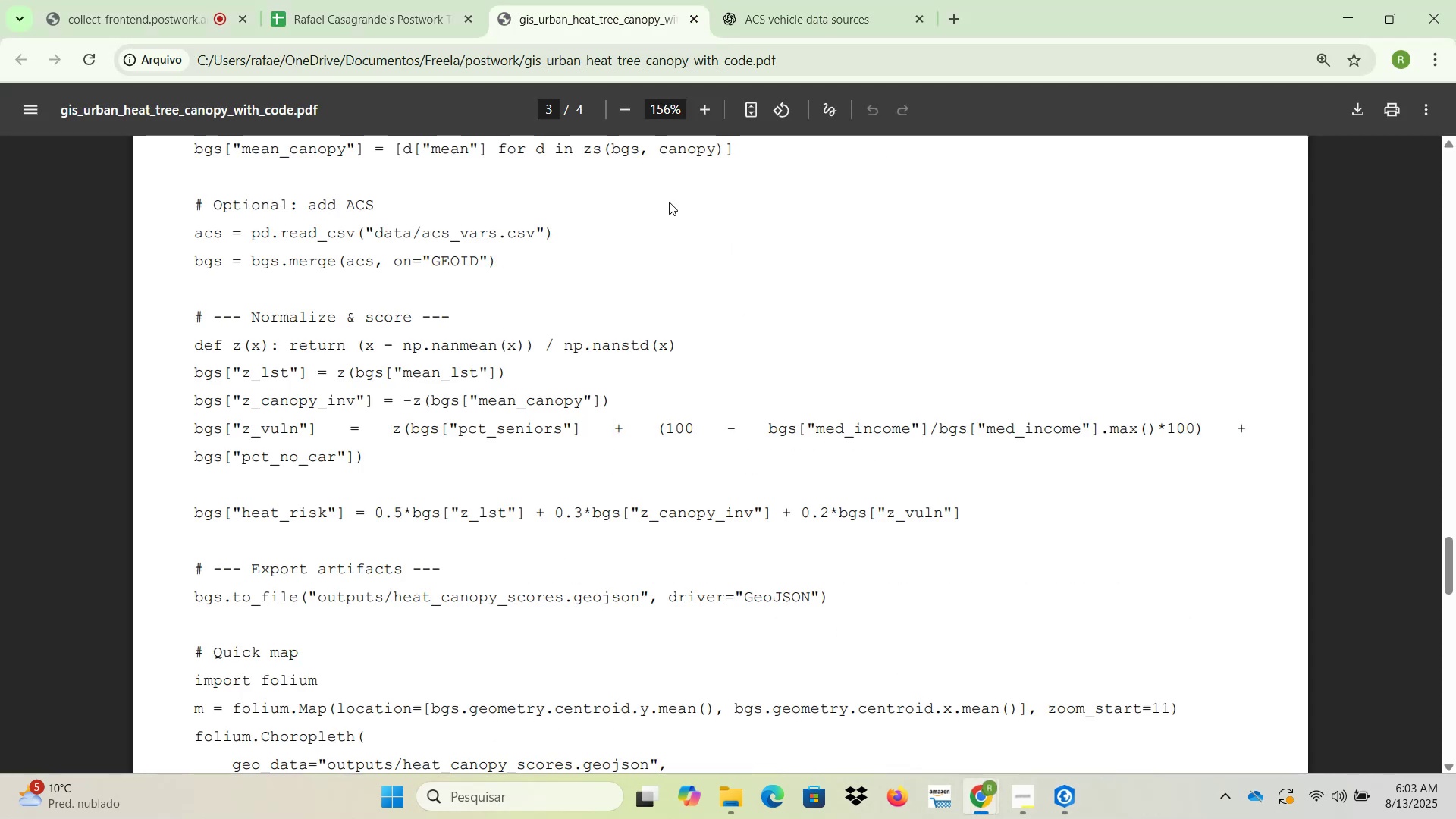 
double_click([639, 639])
 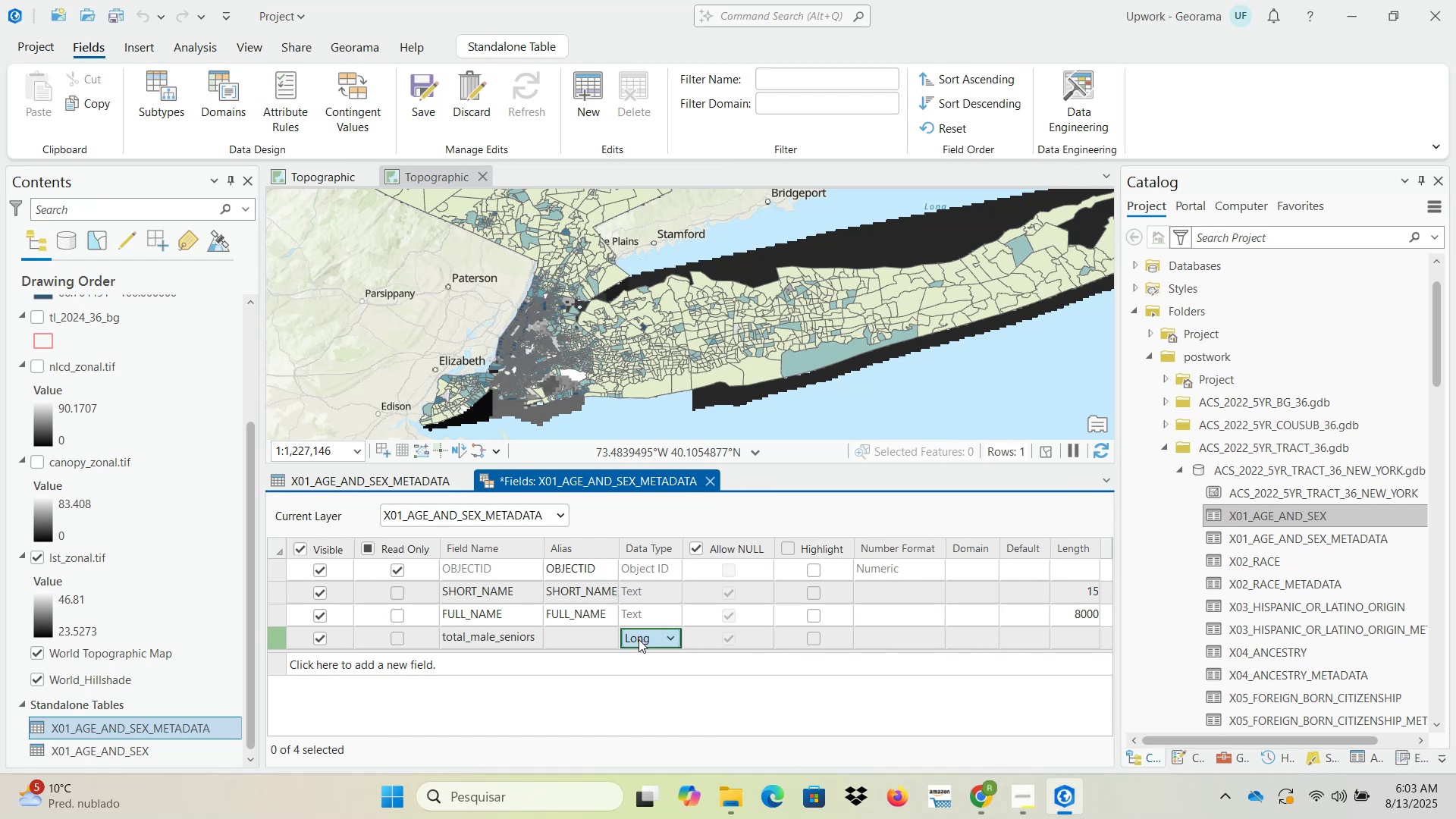 
triple_click([639, 639])
 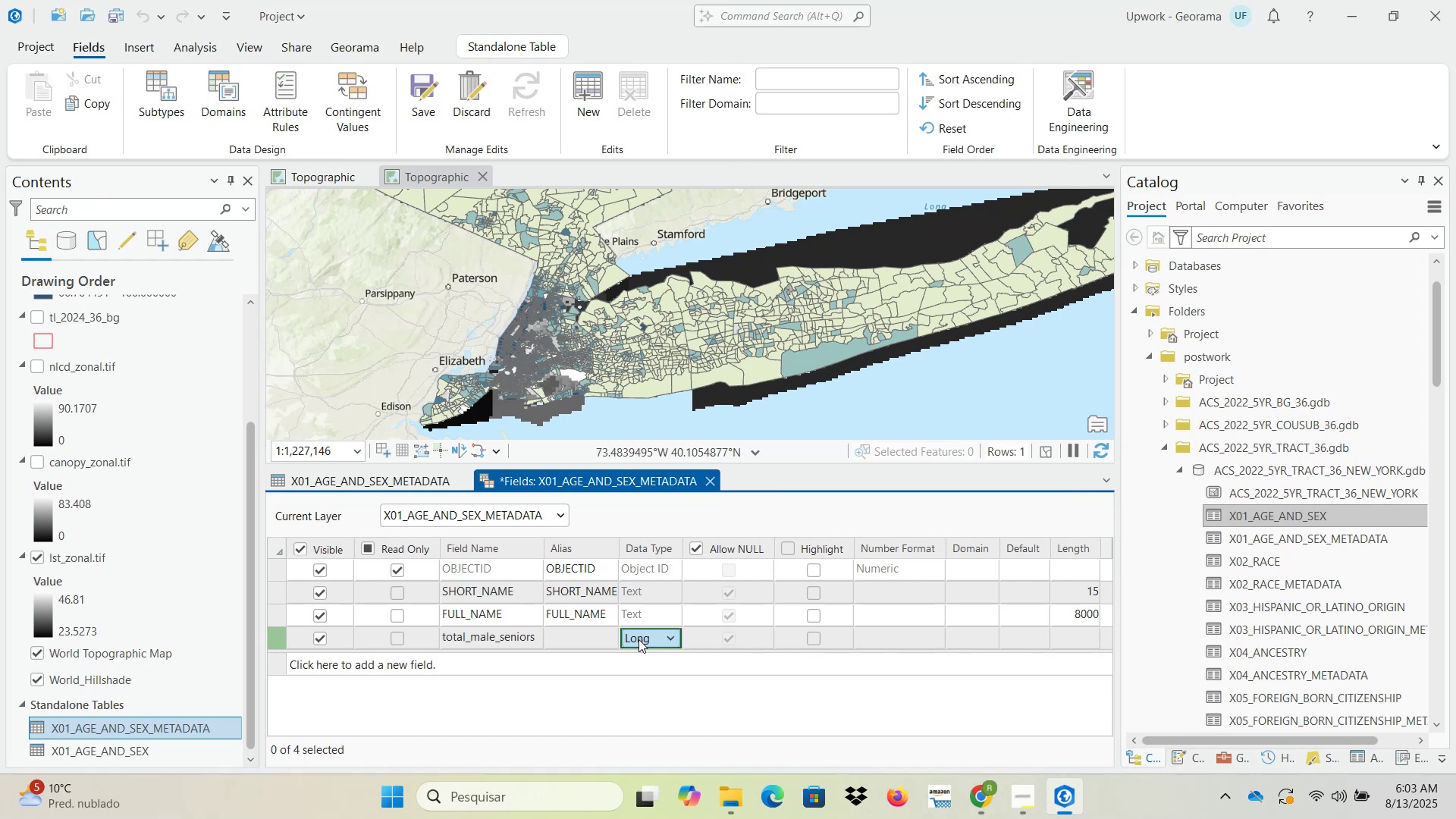 
triple_click([639, 639])
 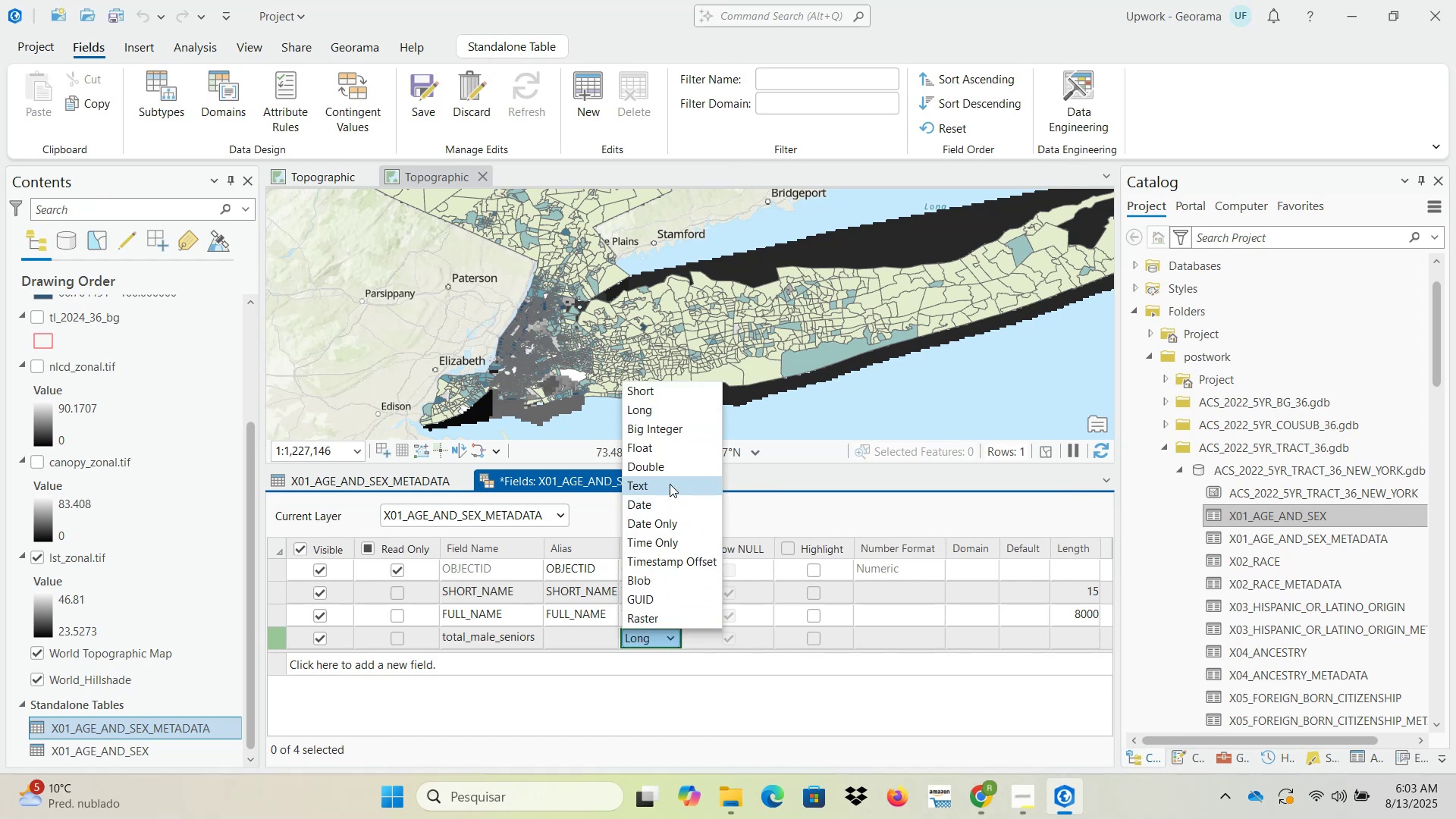 
left_click([664, 469])
 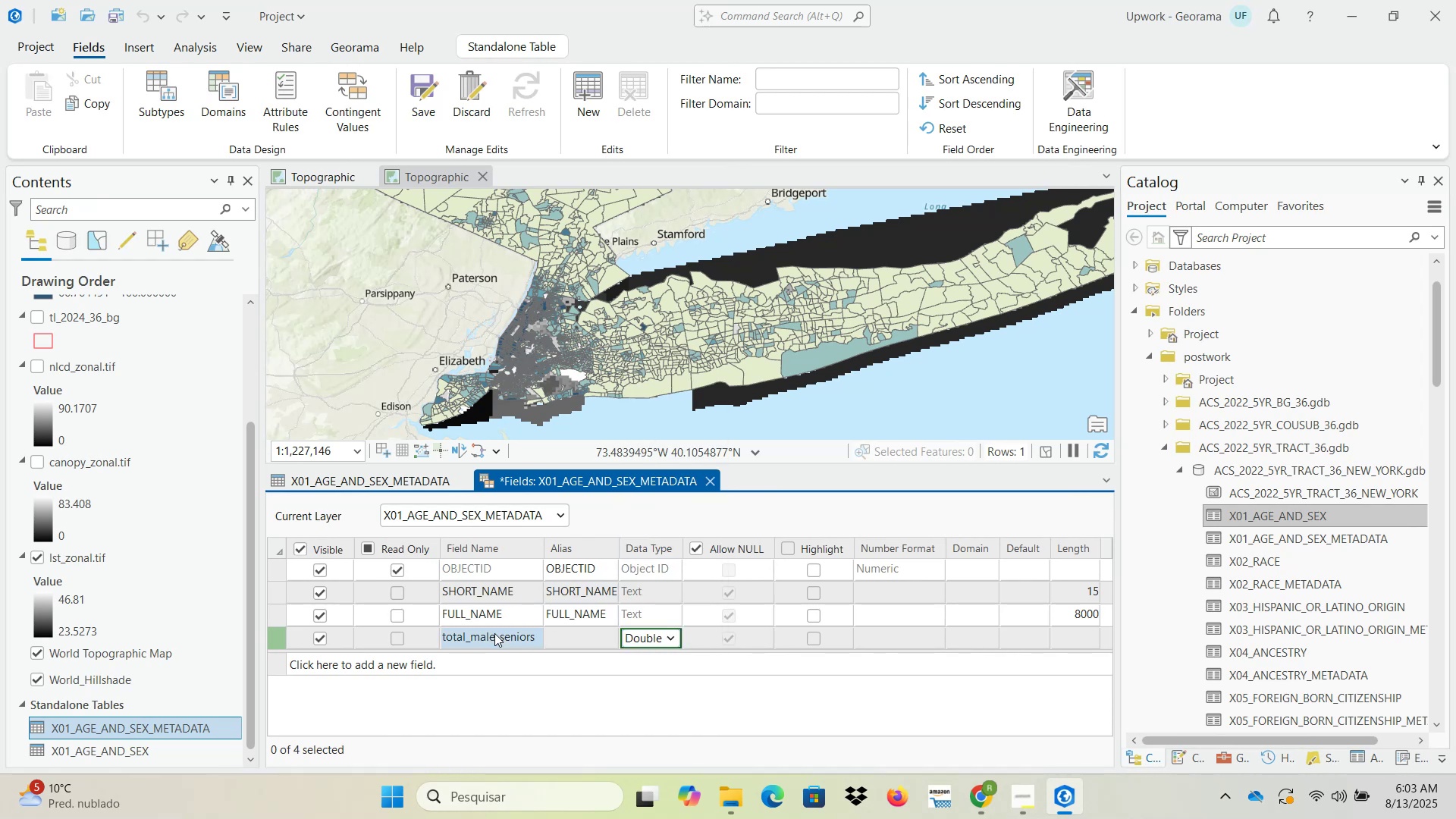 
double_click([494, 635])
 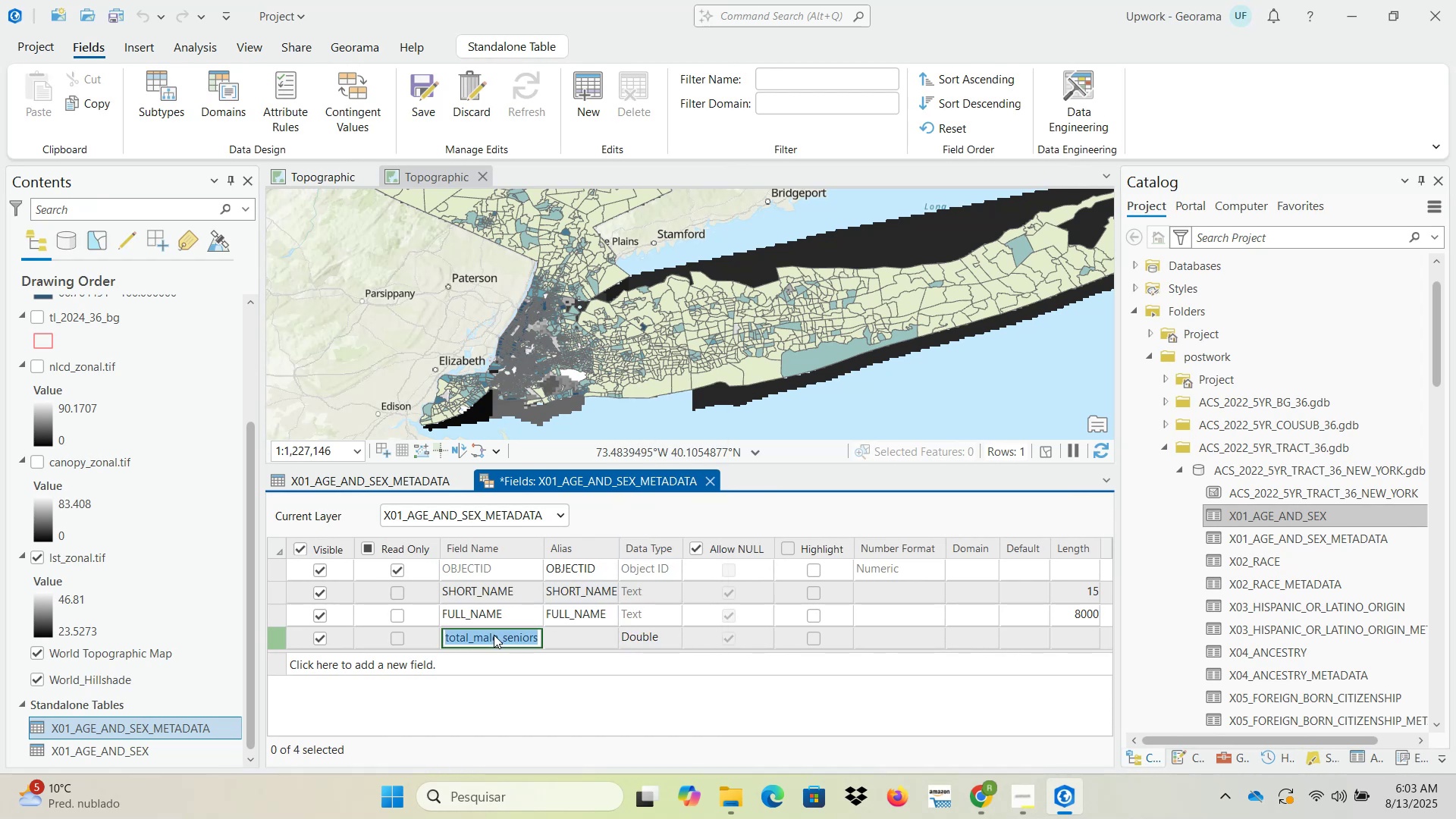 
key(Control+ControlLeft)
 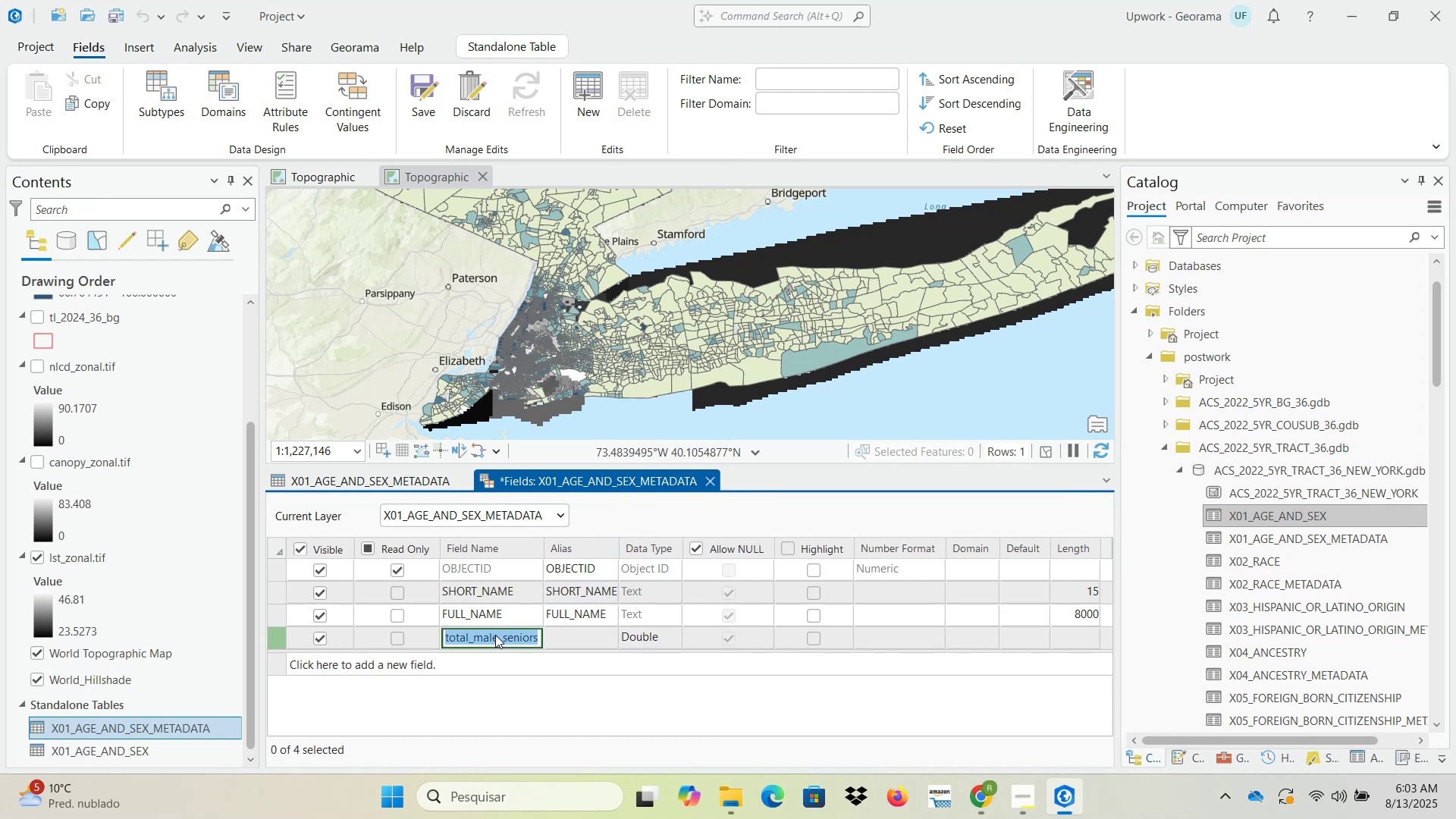 
key(Control+C)
 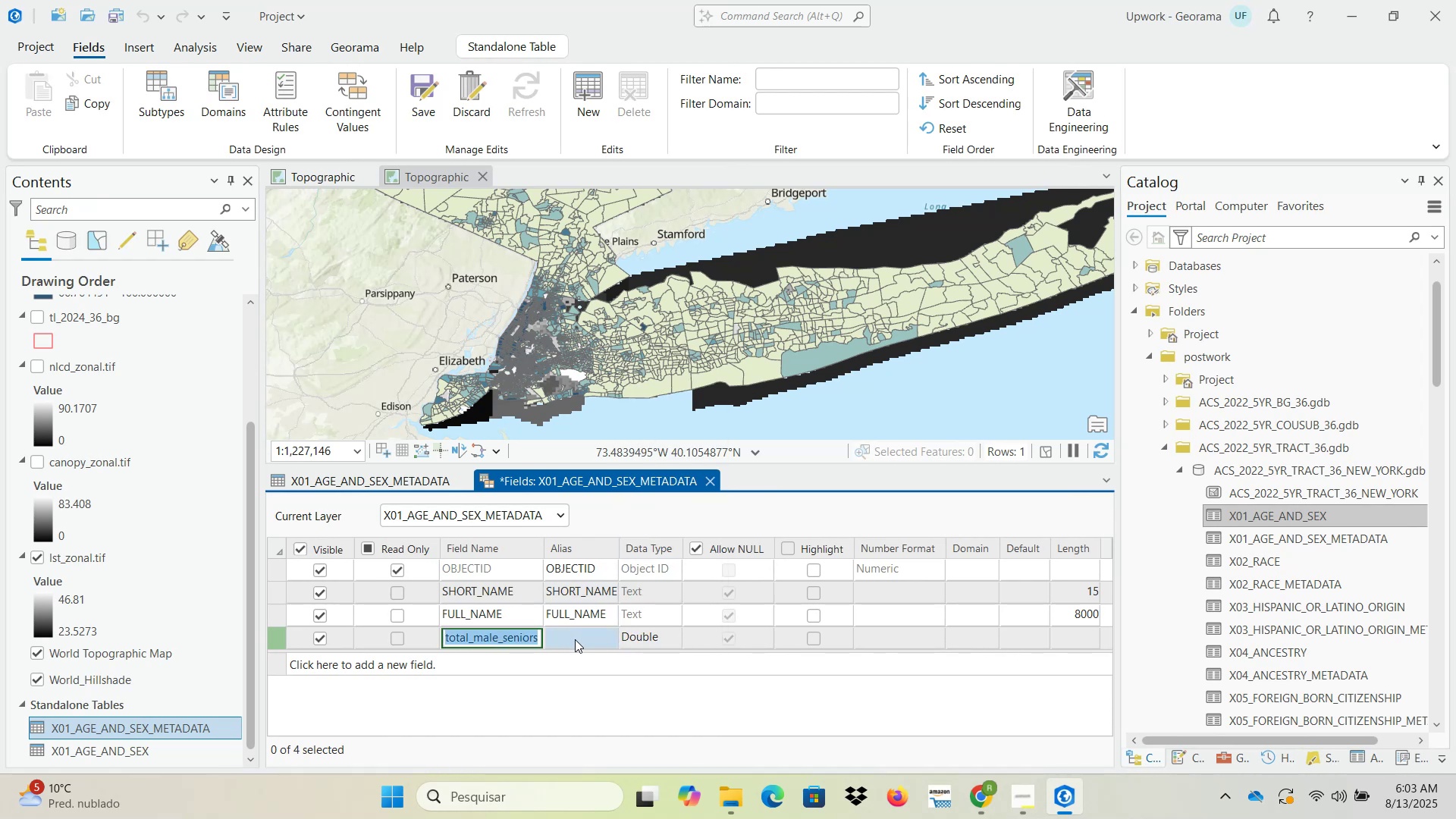 
double_click([575, 639])
 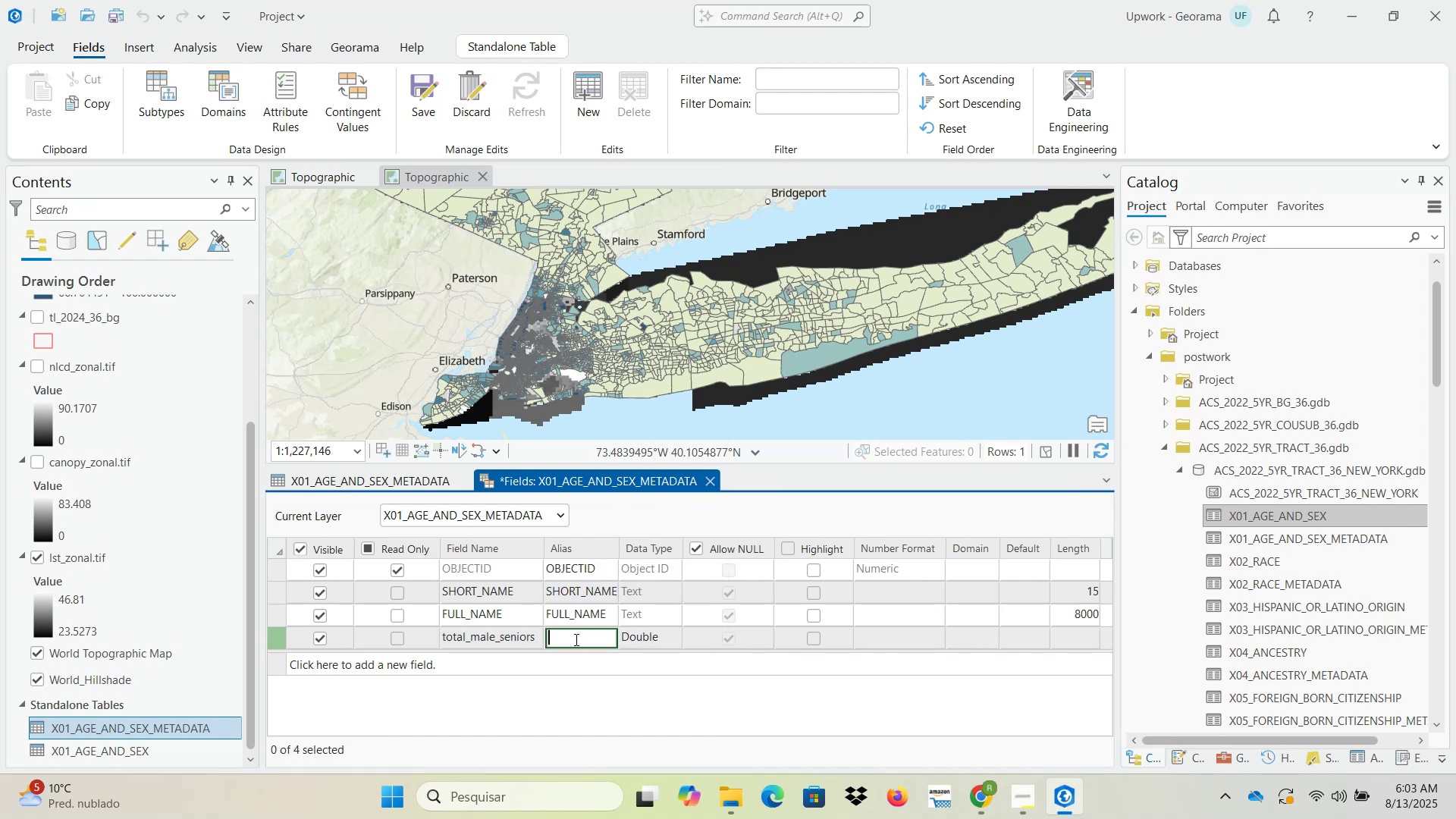 
key(Control+ControlLeft)
 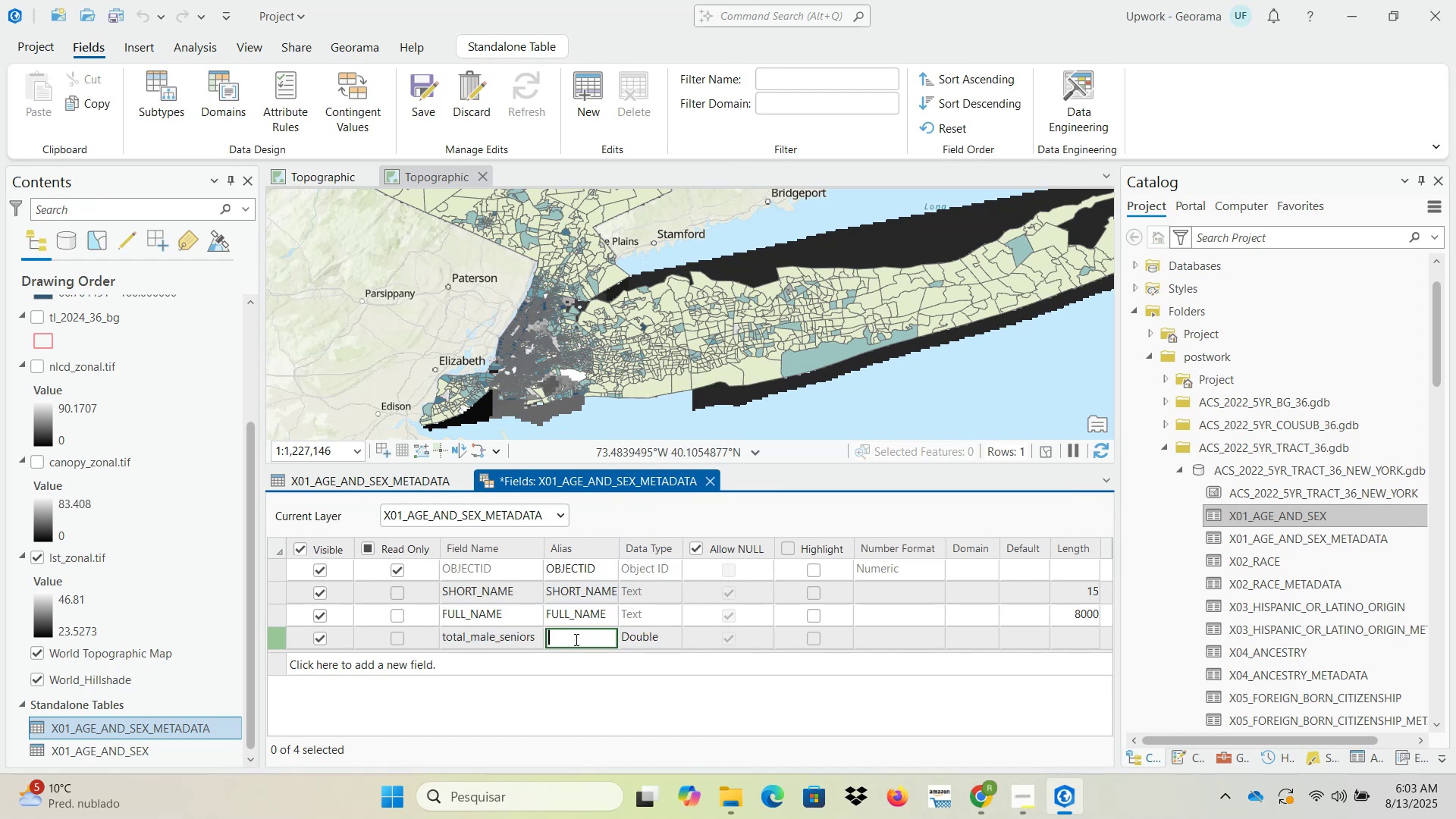 
key(Control+V)
 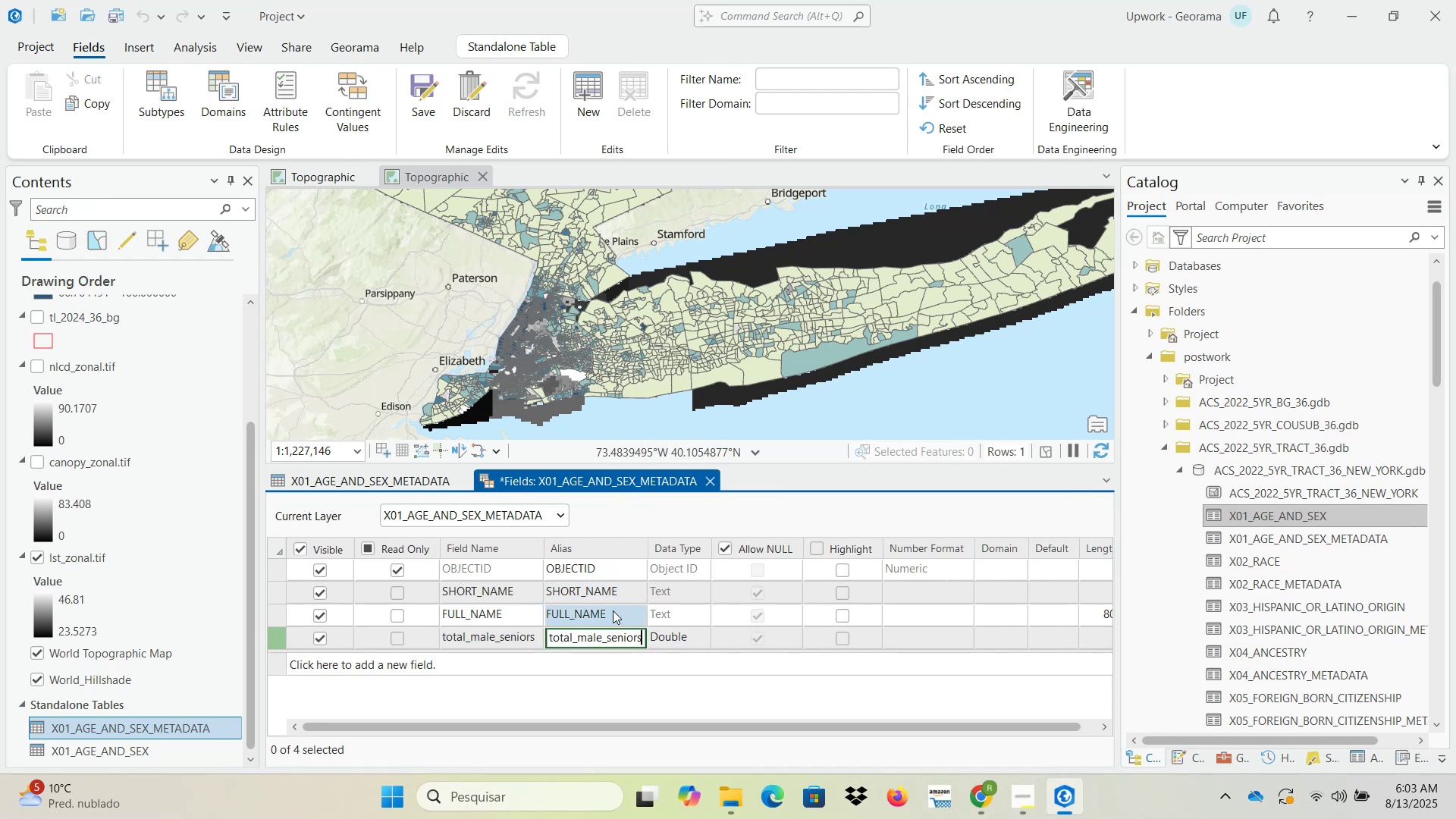 
key(NumpadEnter)
 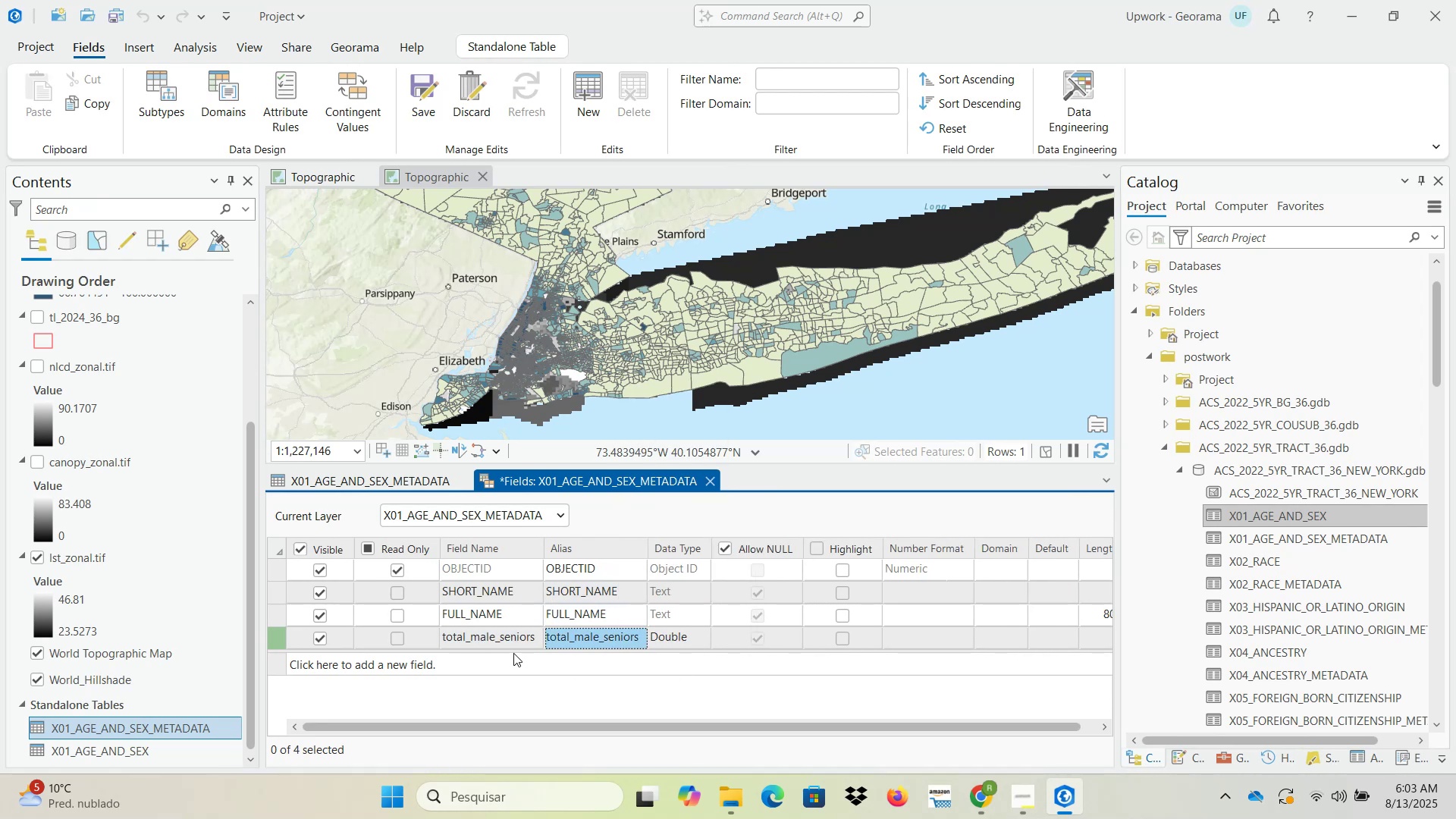 
double_click([502, 657])
 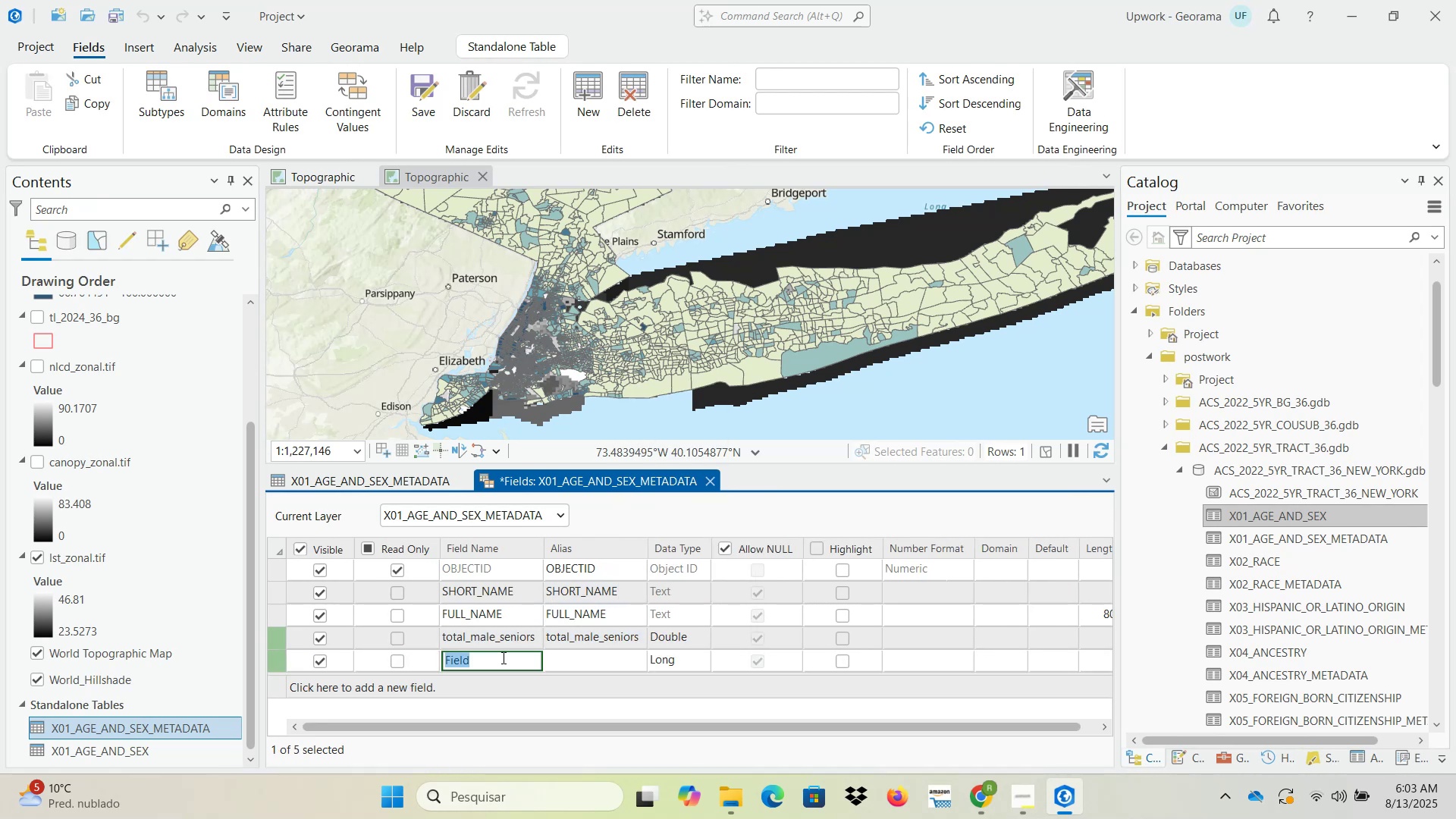 
key(Control+ControlLeft)
 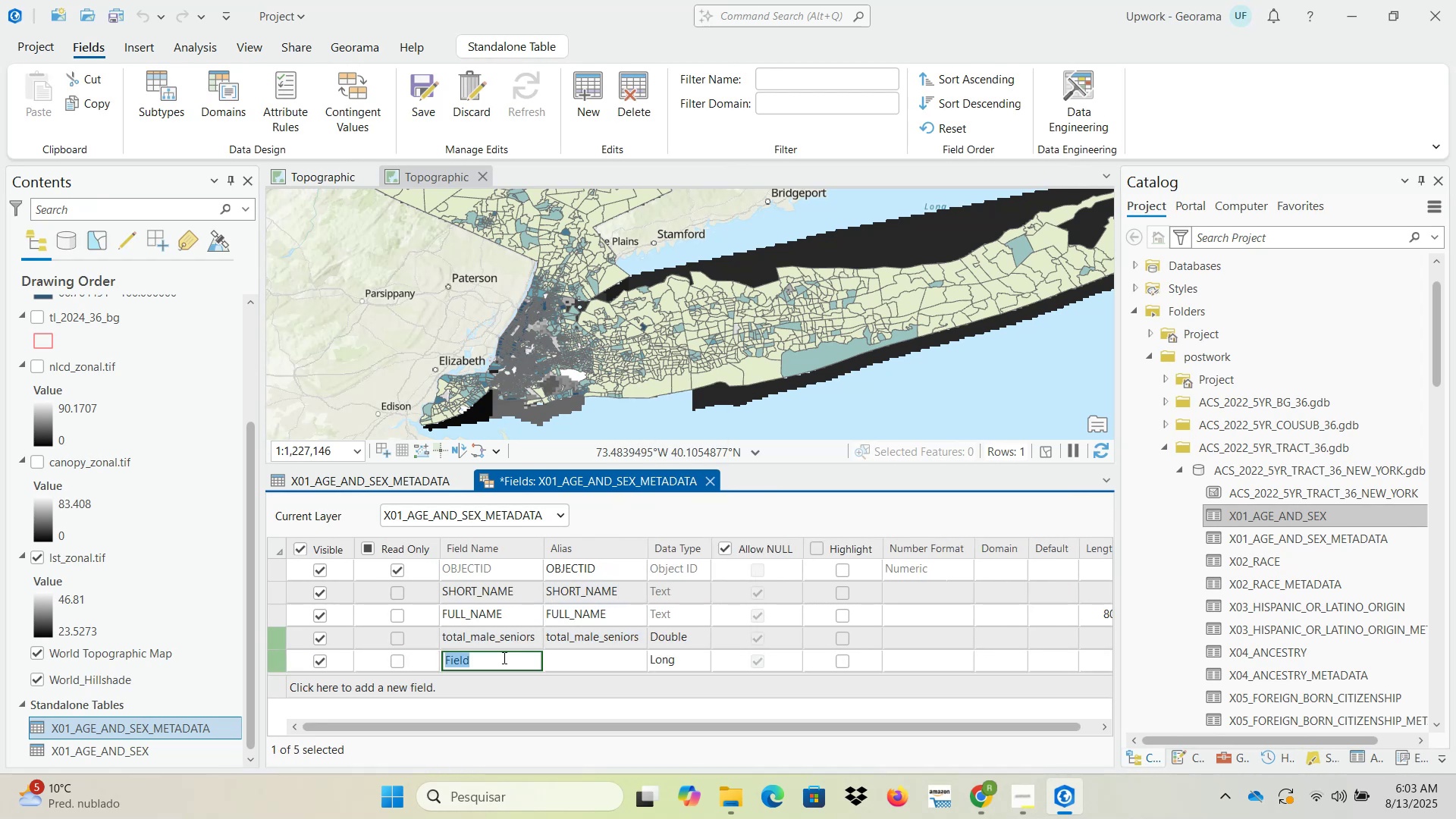 
key(Control+V)
 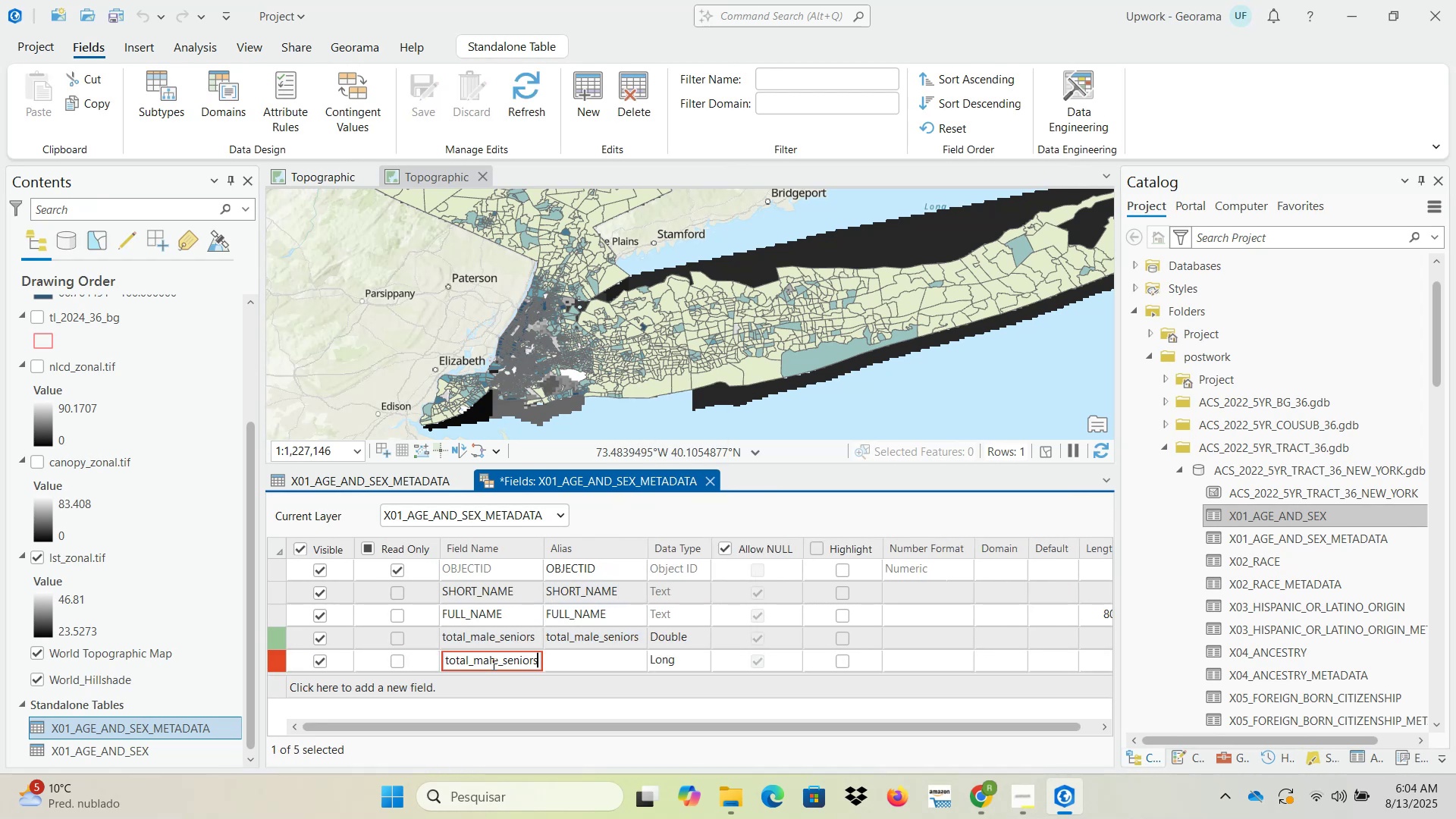 
double_click([489, 663])
 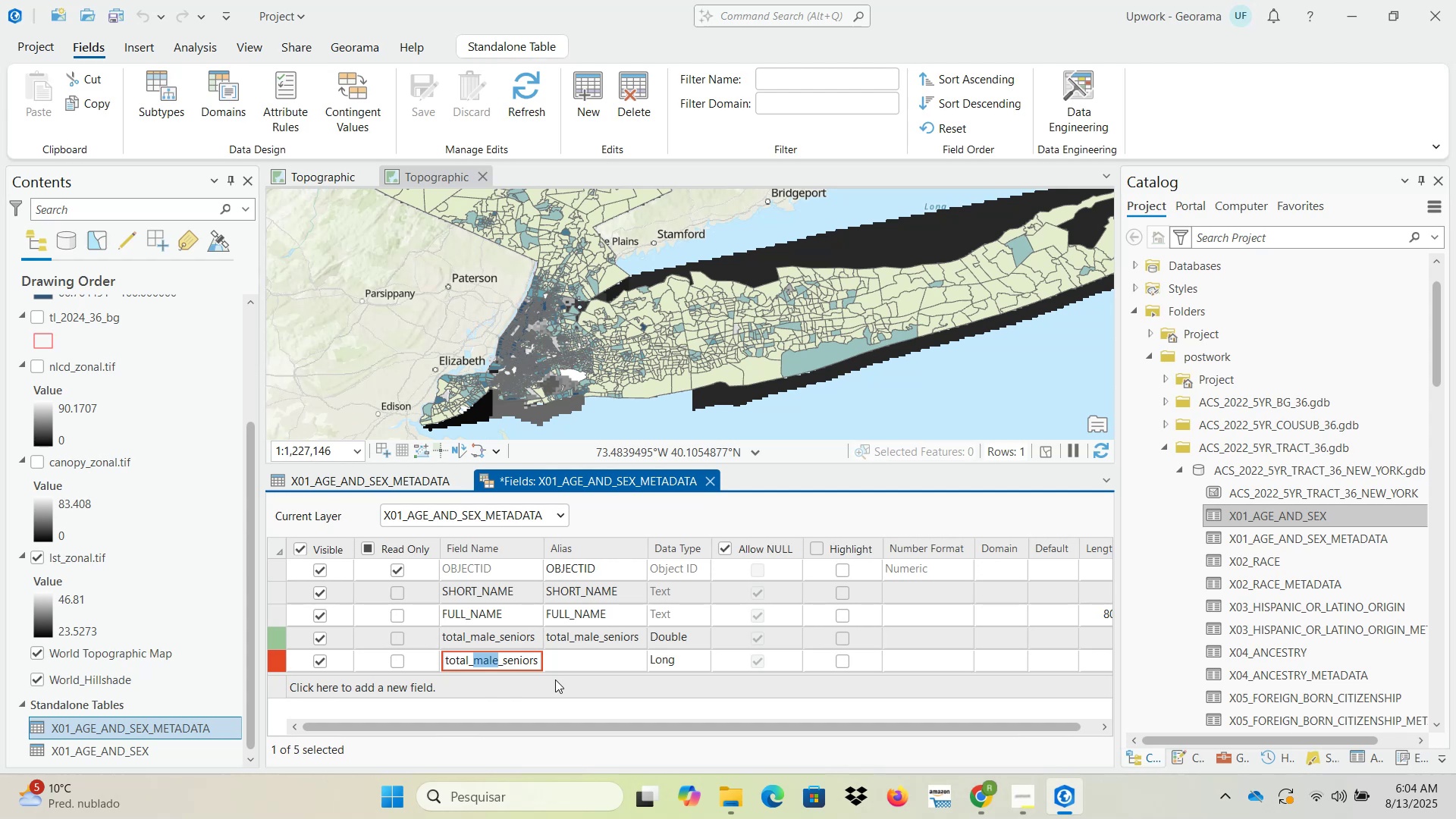 
type(female)
 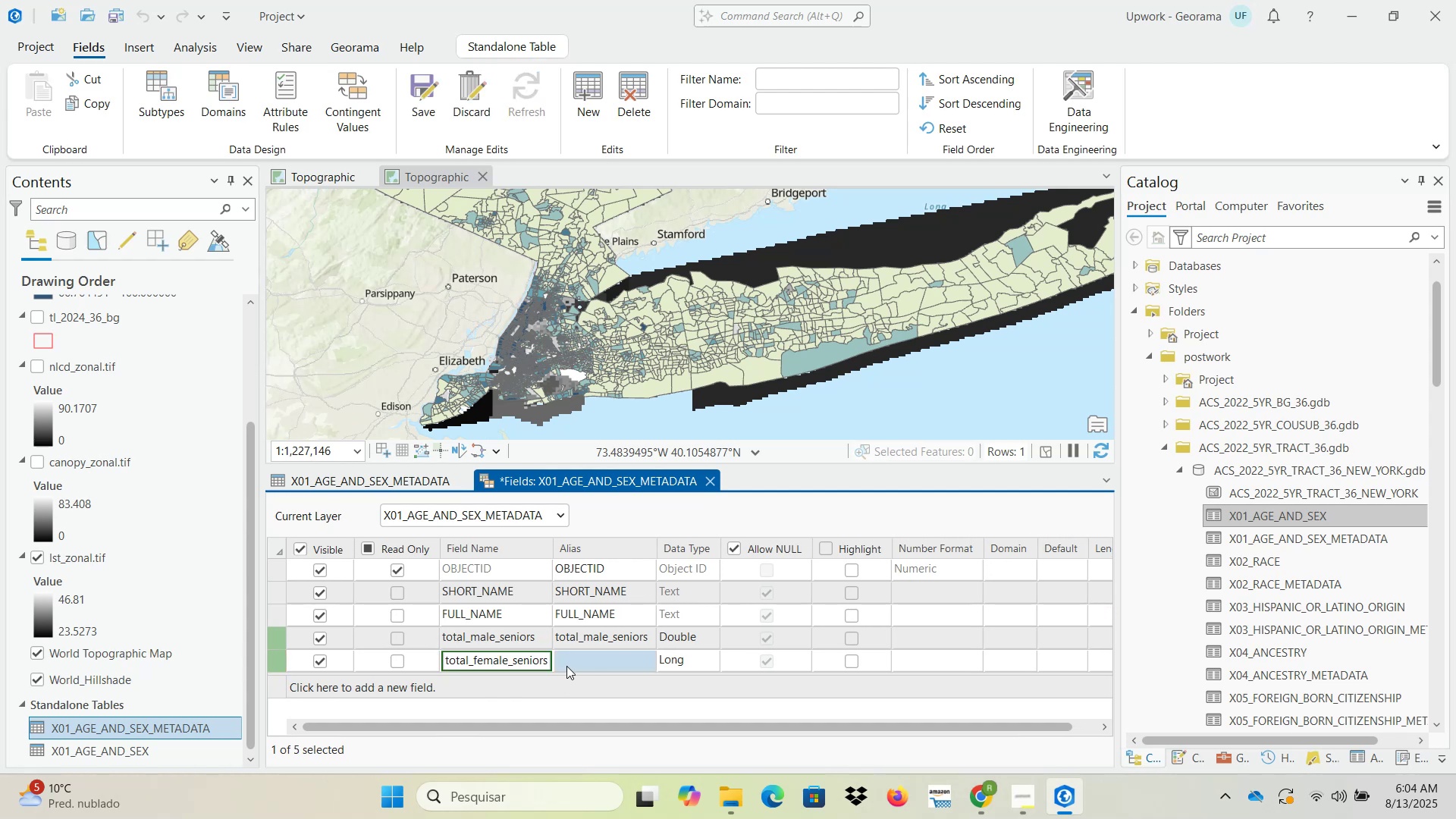 
double_click([525, 664])
 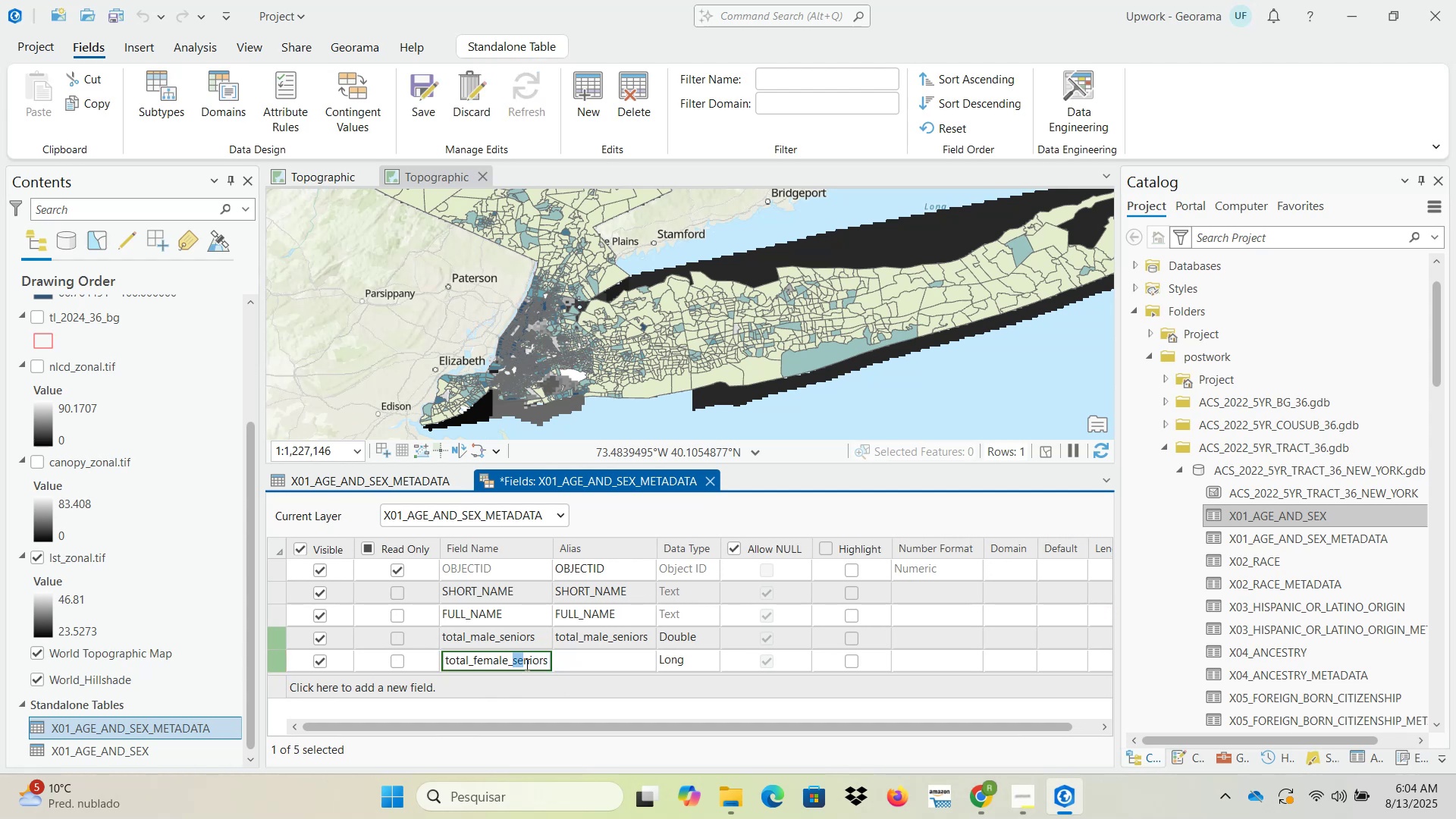 
double_click([526, 664])
 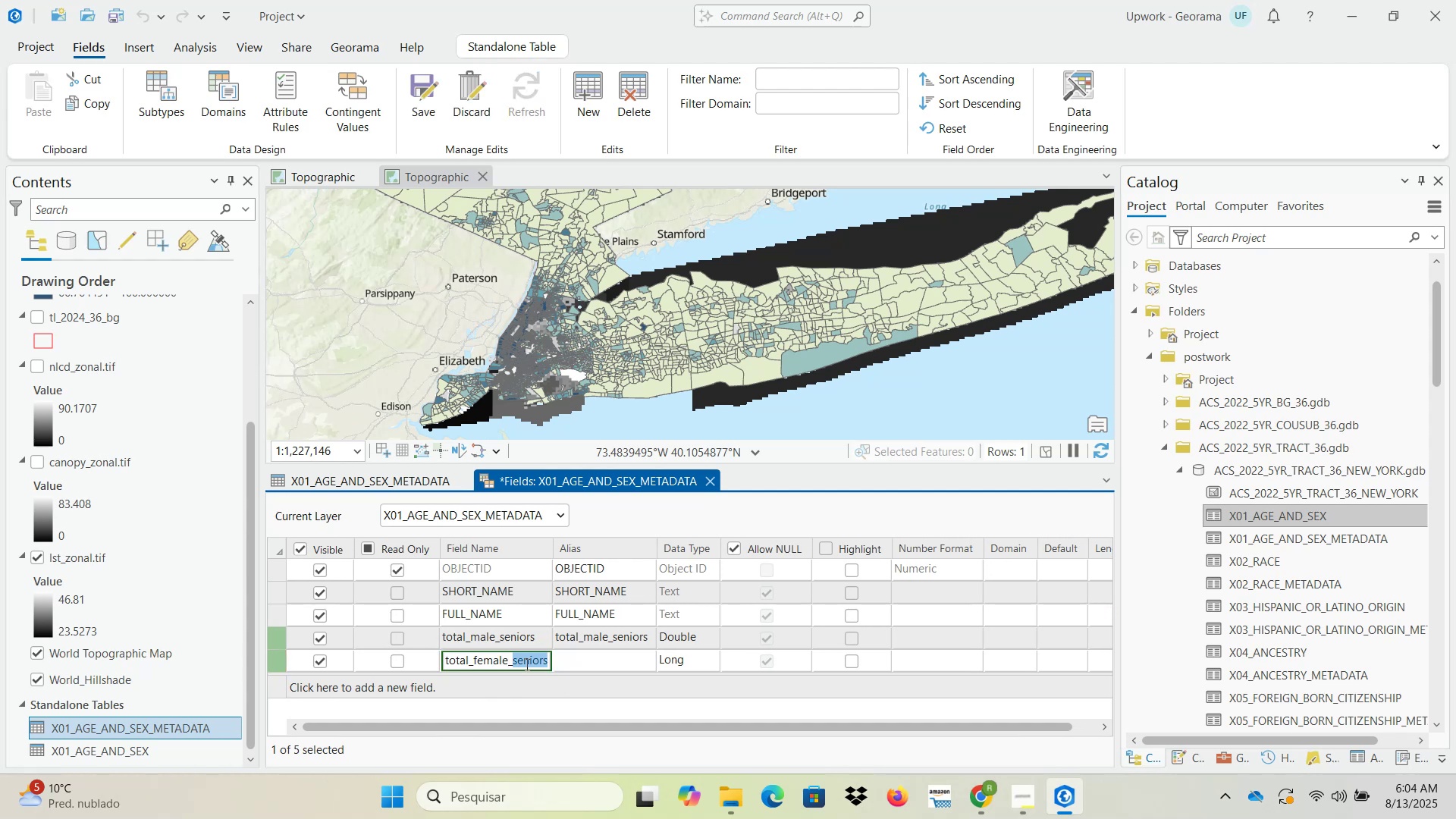 
triple_click([526, 664])
 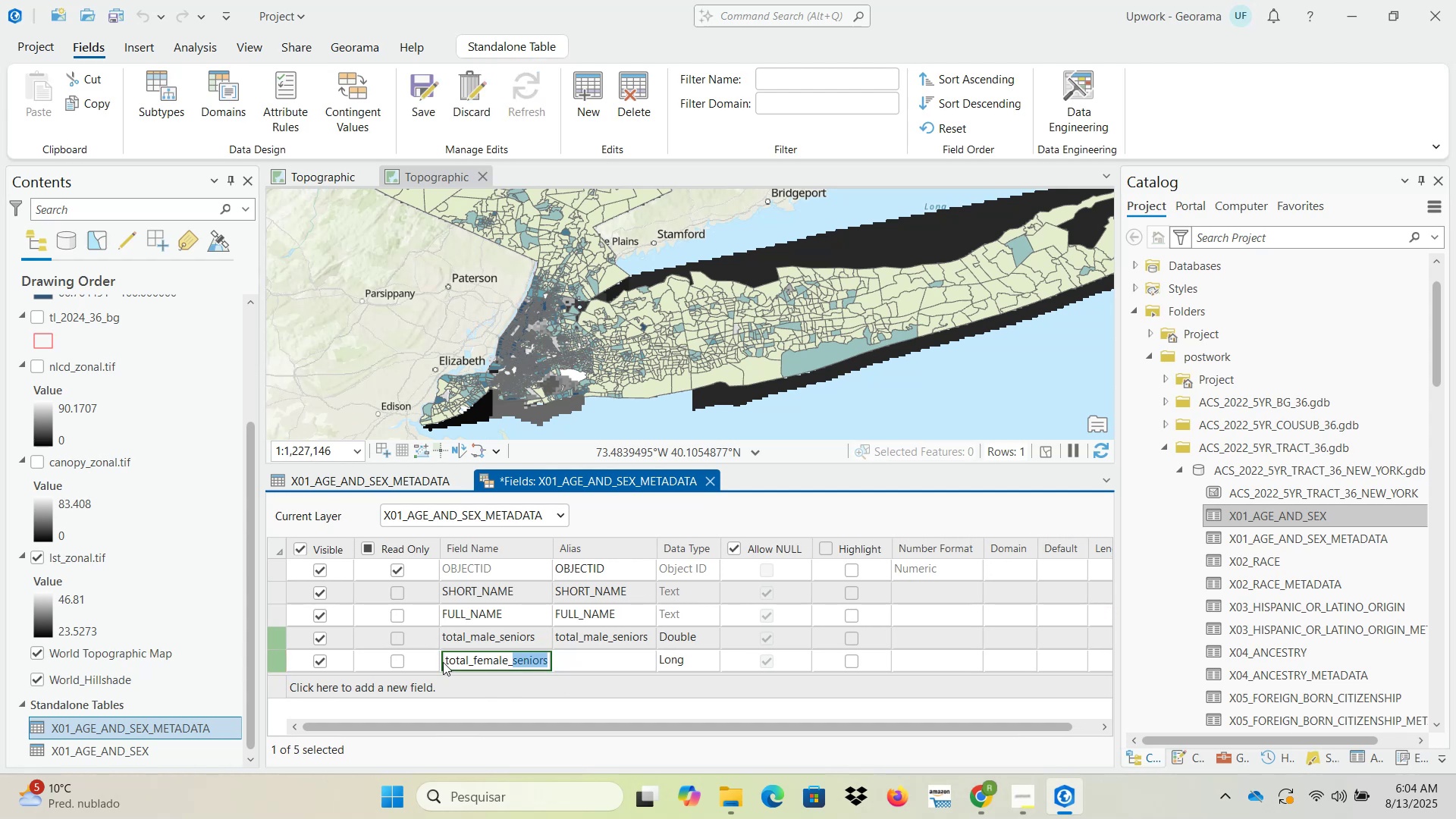 
left_click_drag(start_coordinate=[446, 661], to_coordinate=[557, 665])
 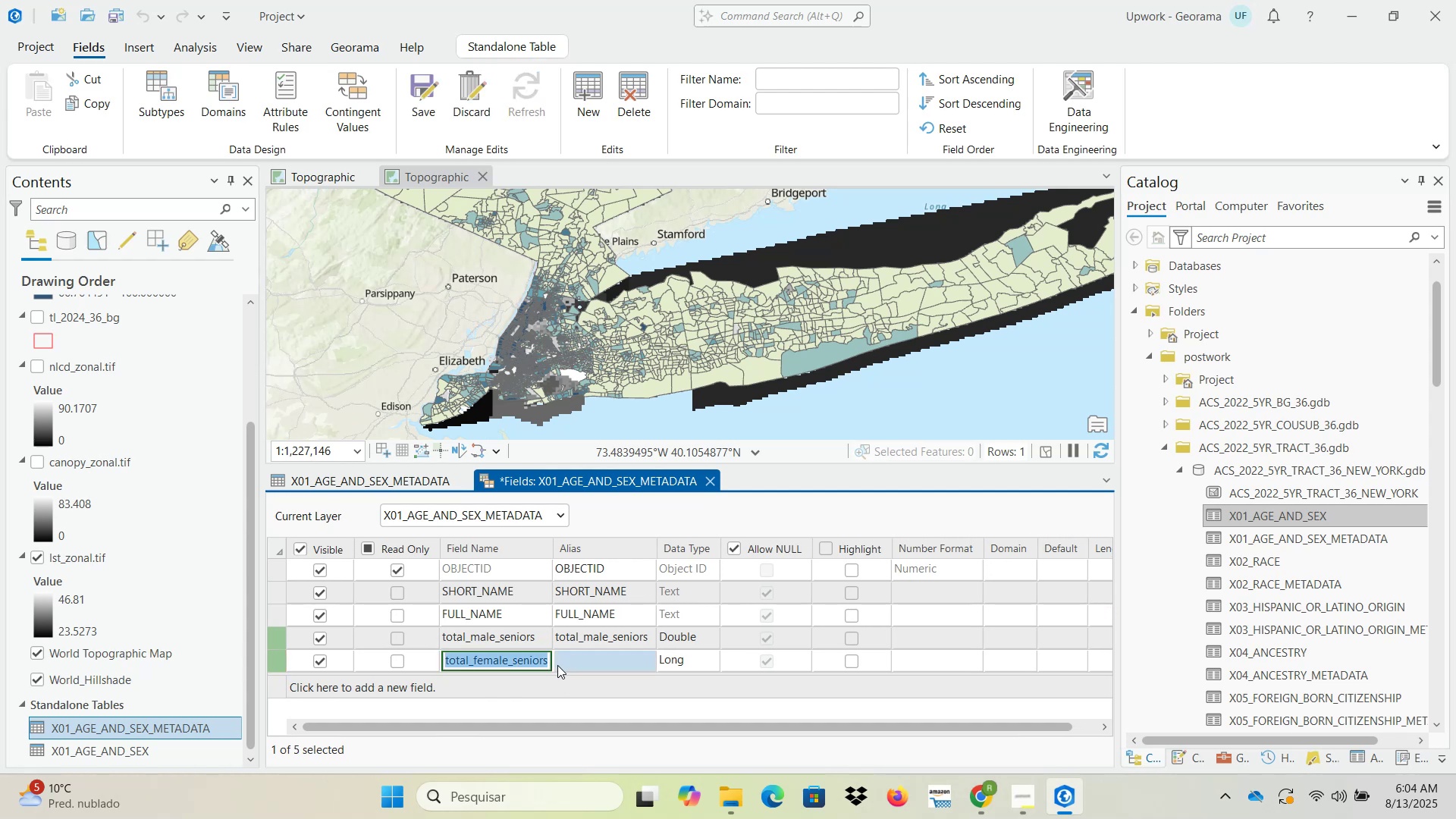 
key(Control+ControlLeft)
 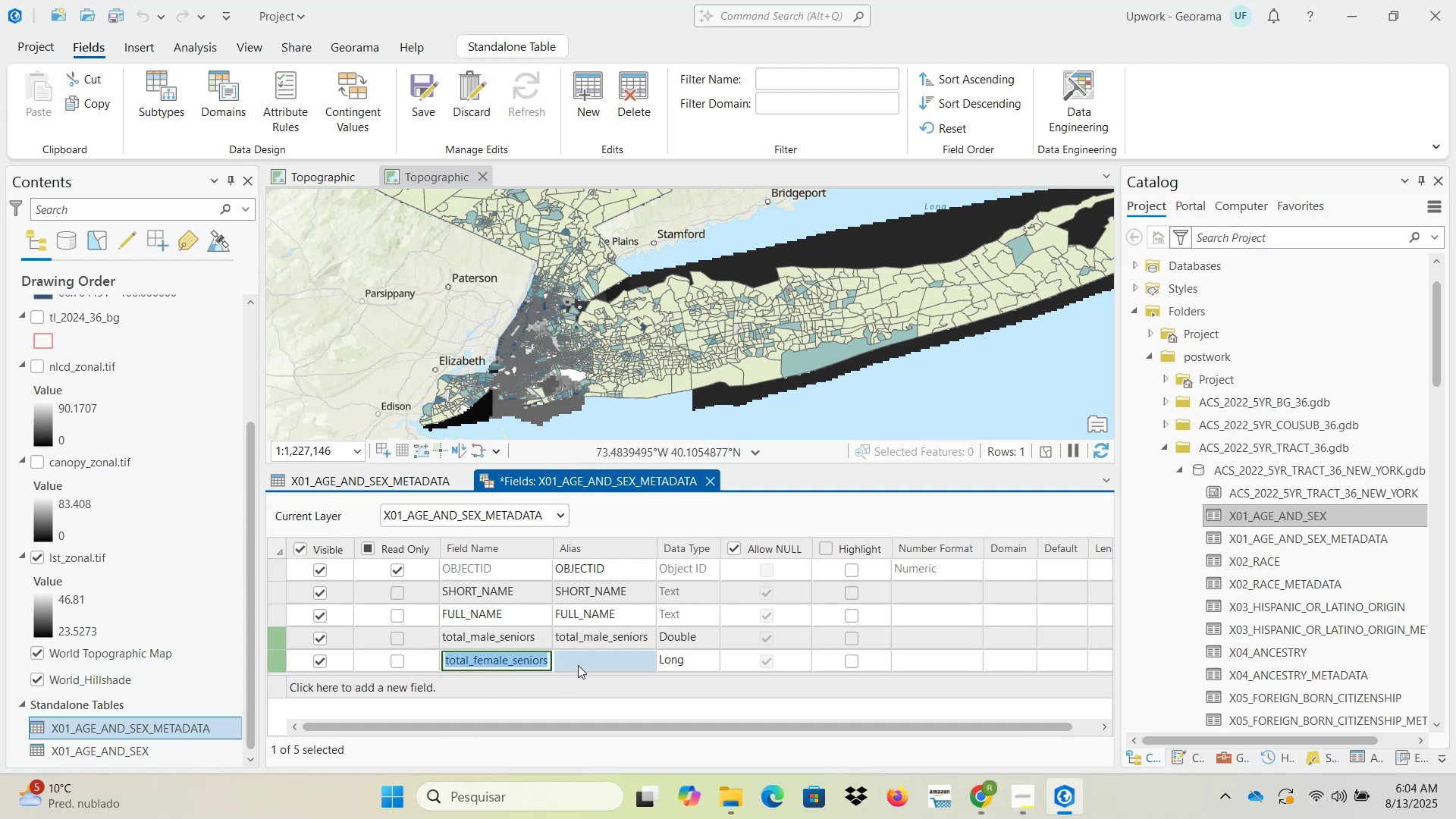 
key(Control+C)
 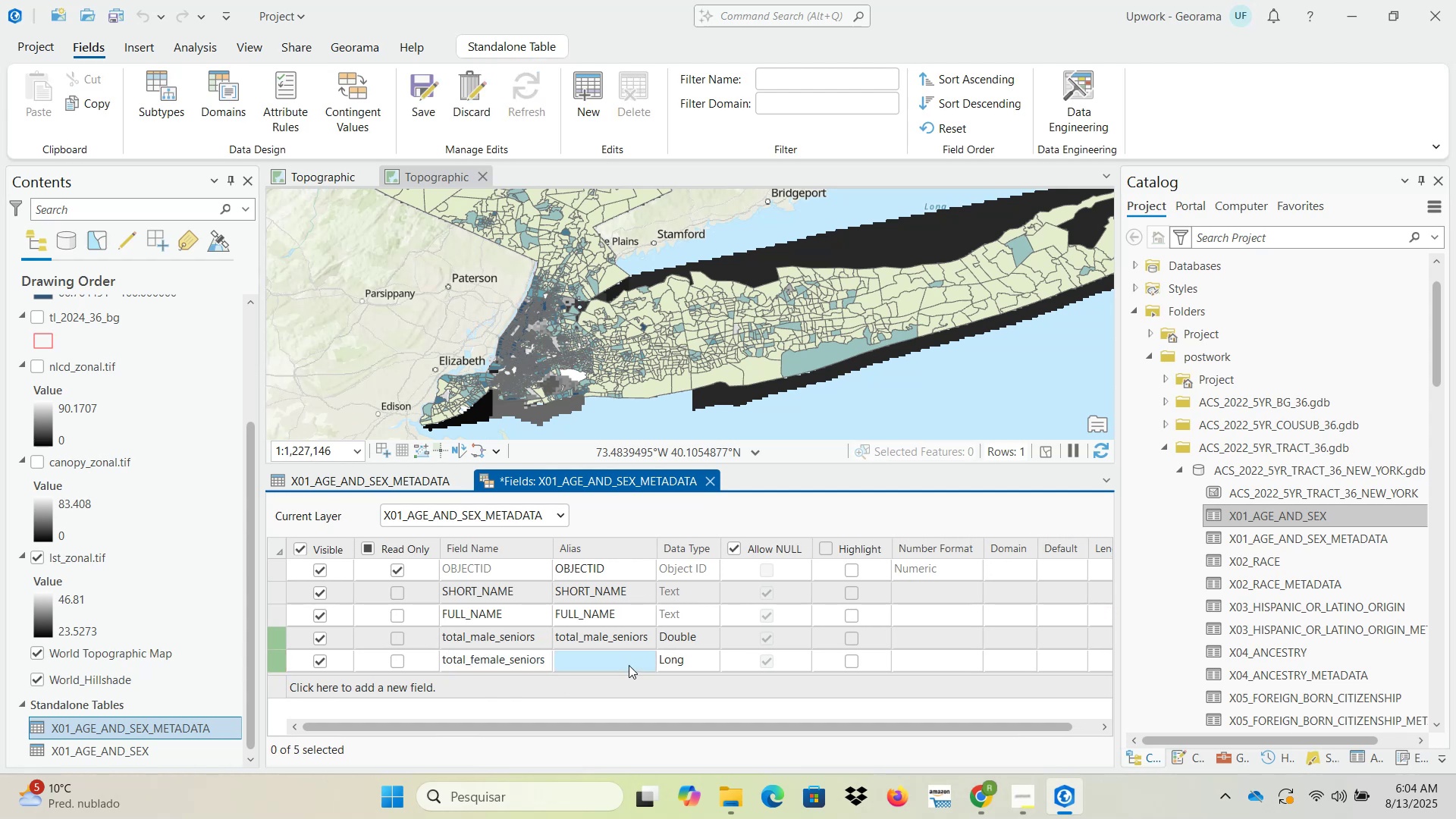 
double_click([629, 665])
 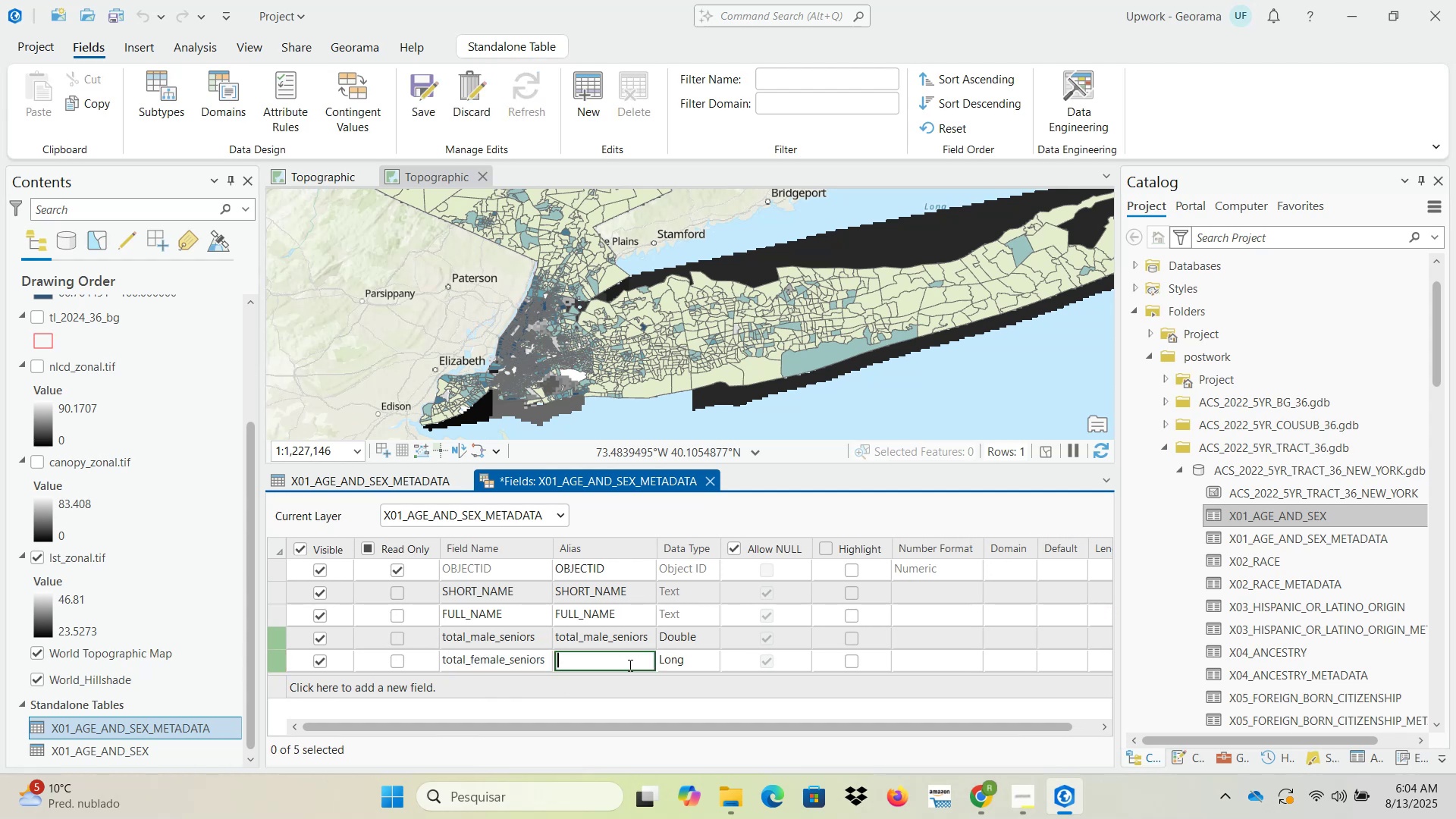 
key(Control+ControlLeft)
 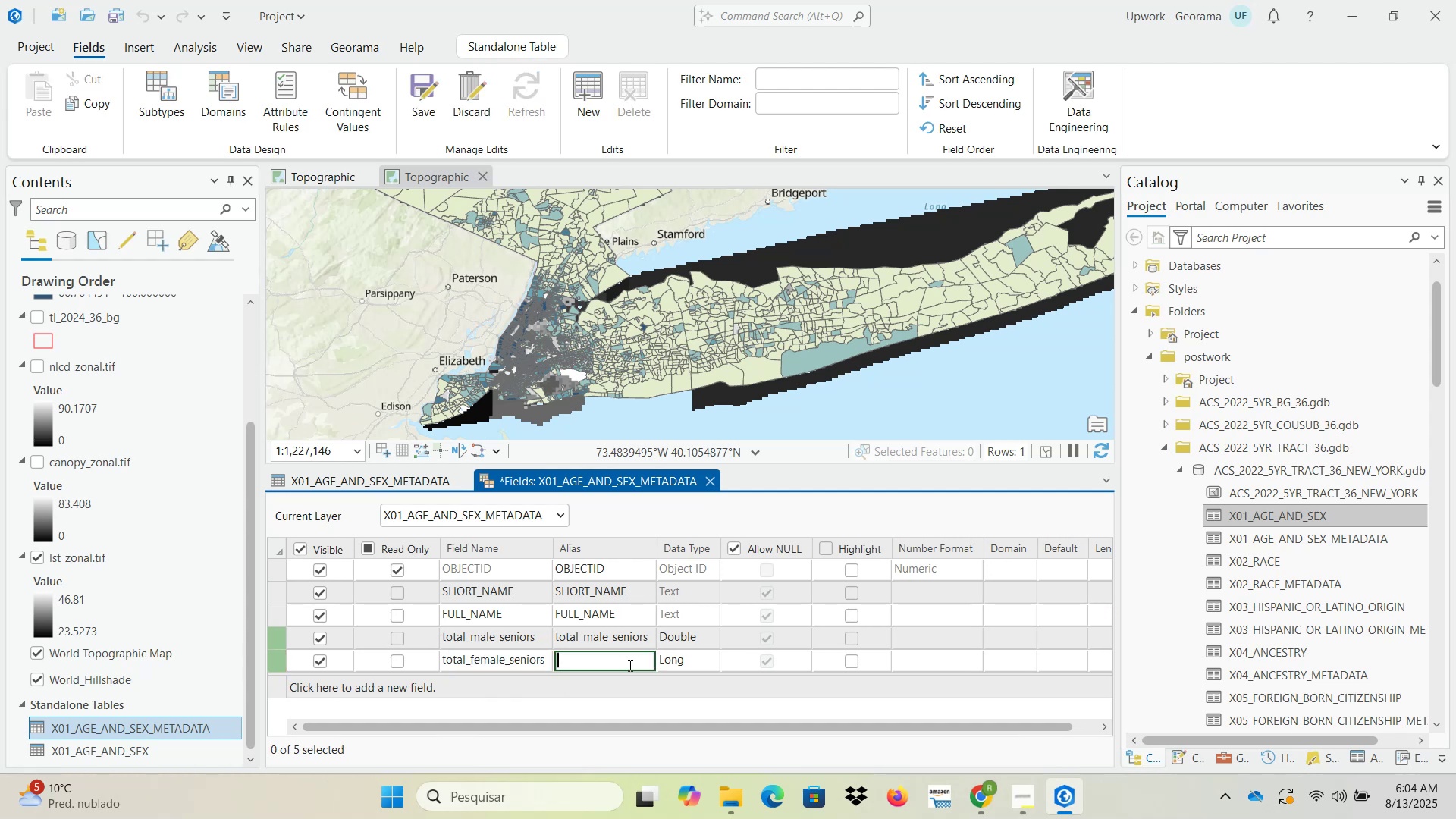 
key(Control+V)
 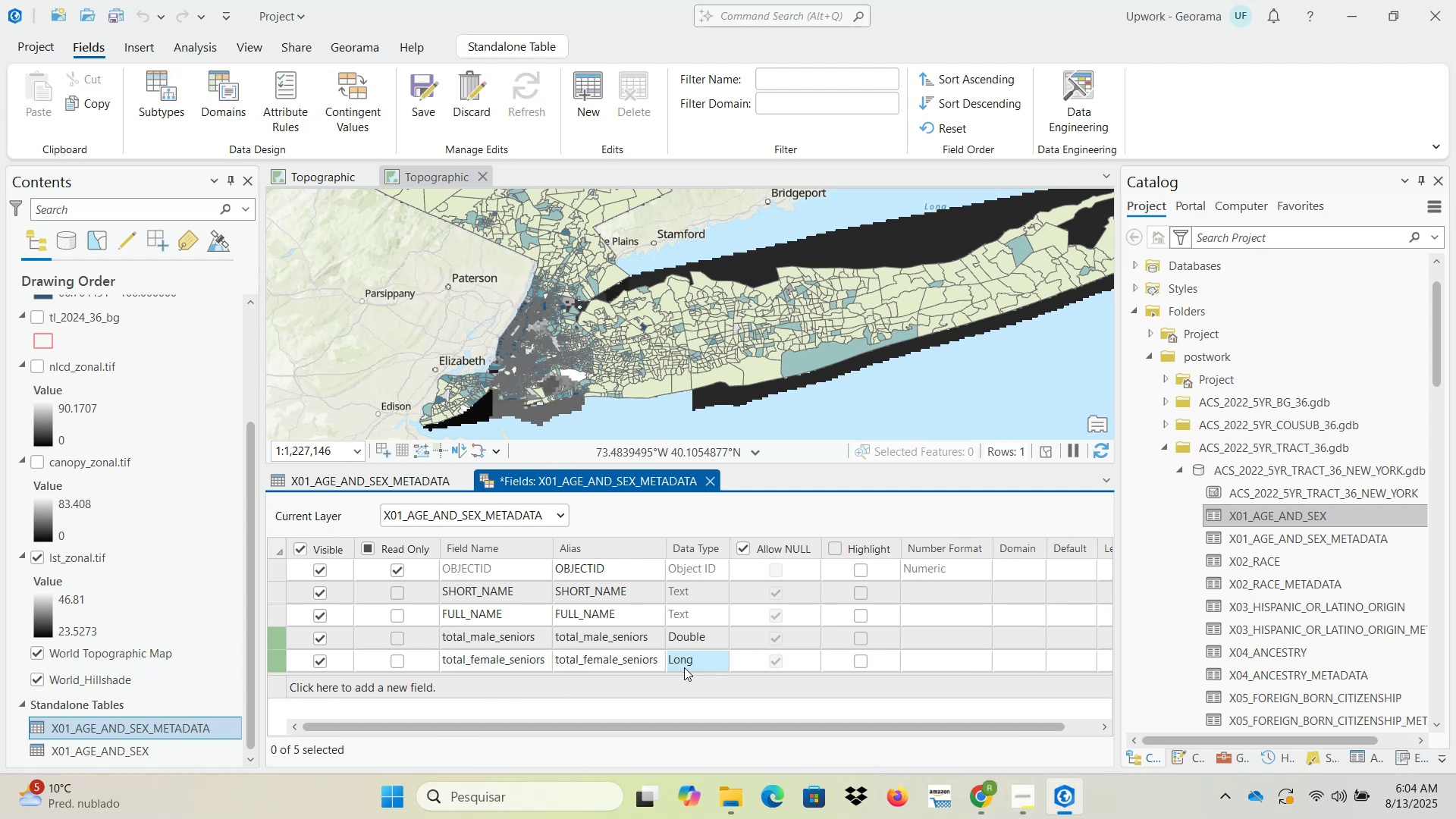 
double_click([684, 667])
 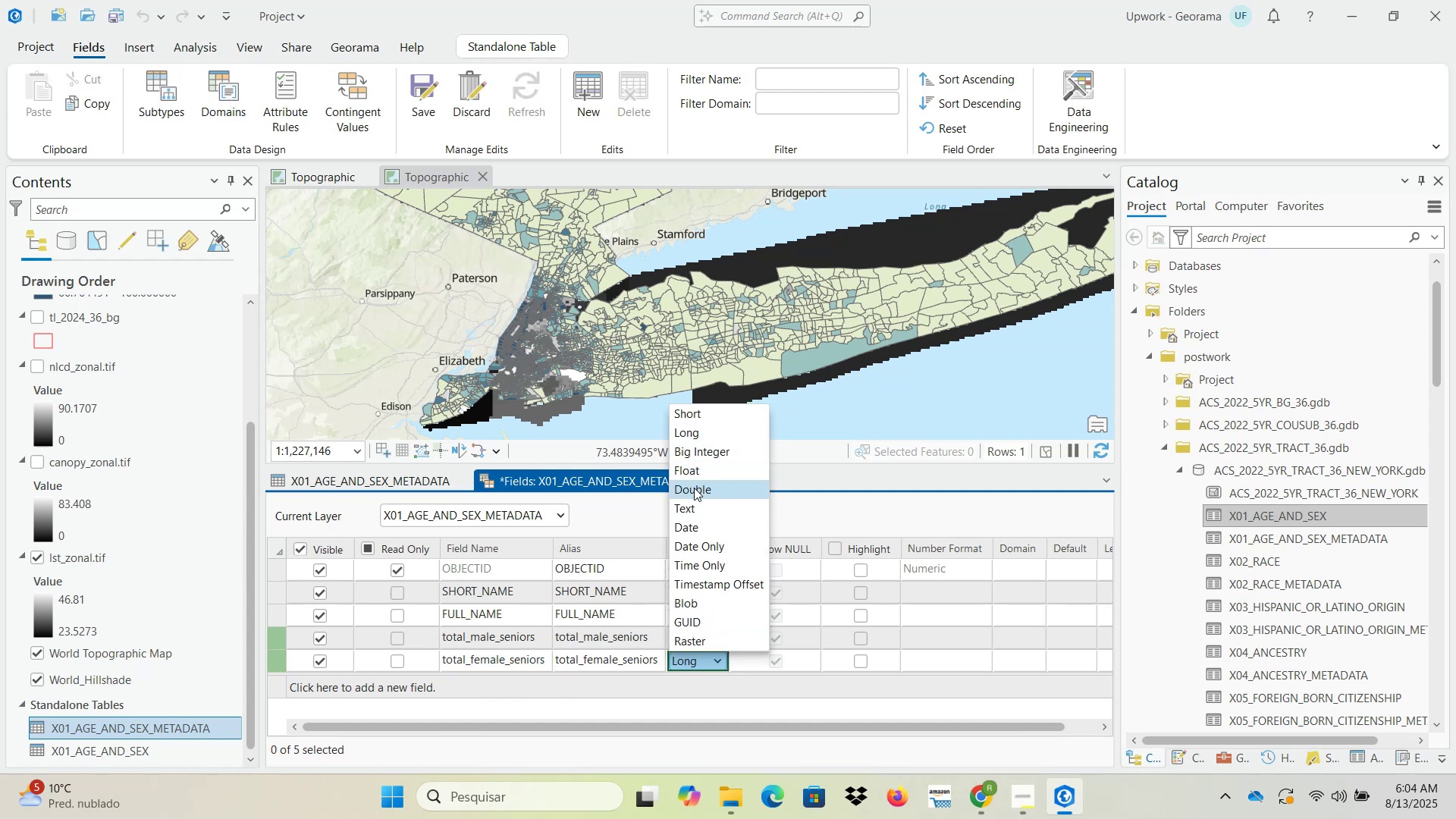 
key(NumpadEnter)
 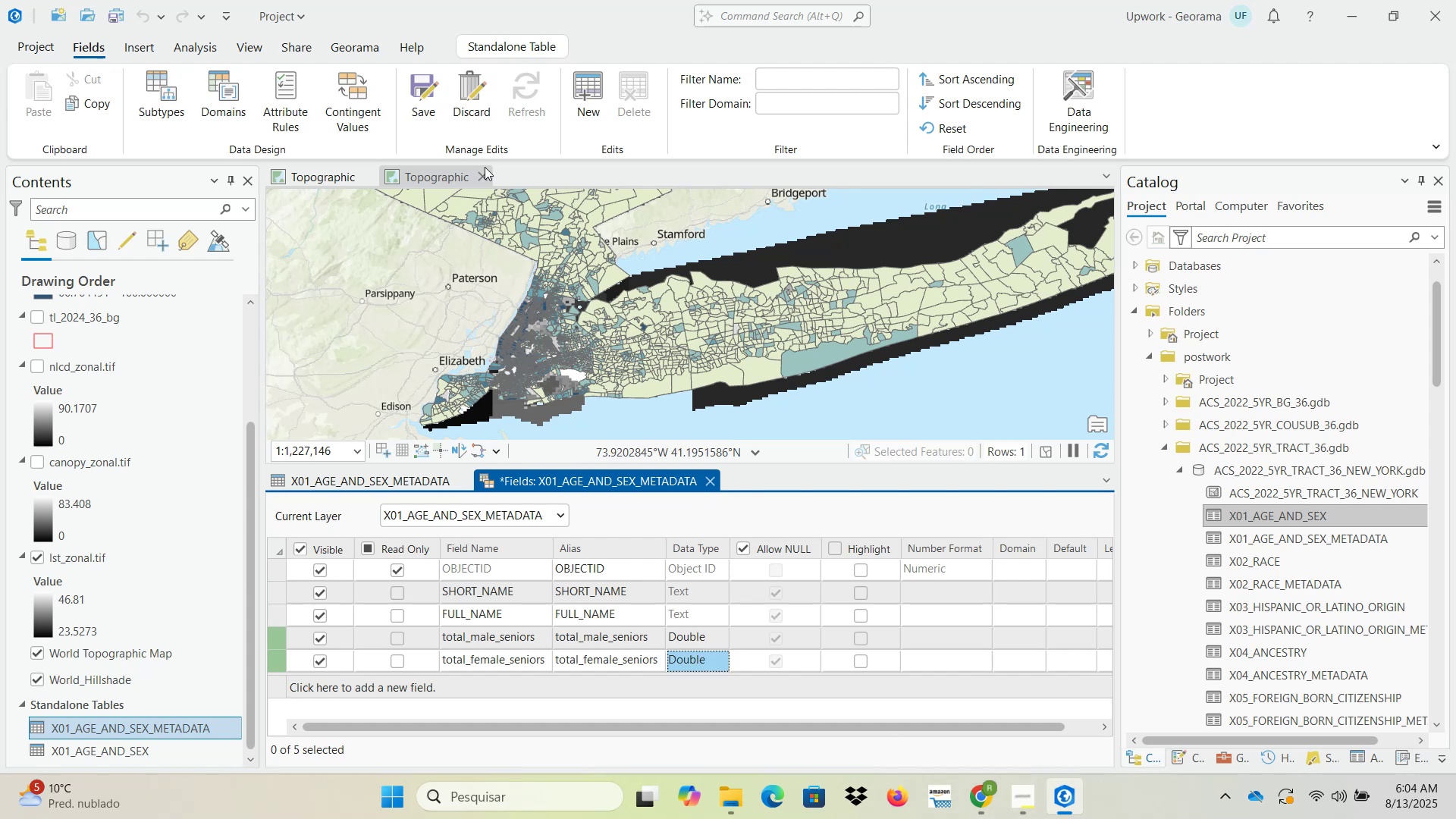 
left_click([426, 108])
 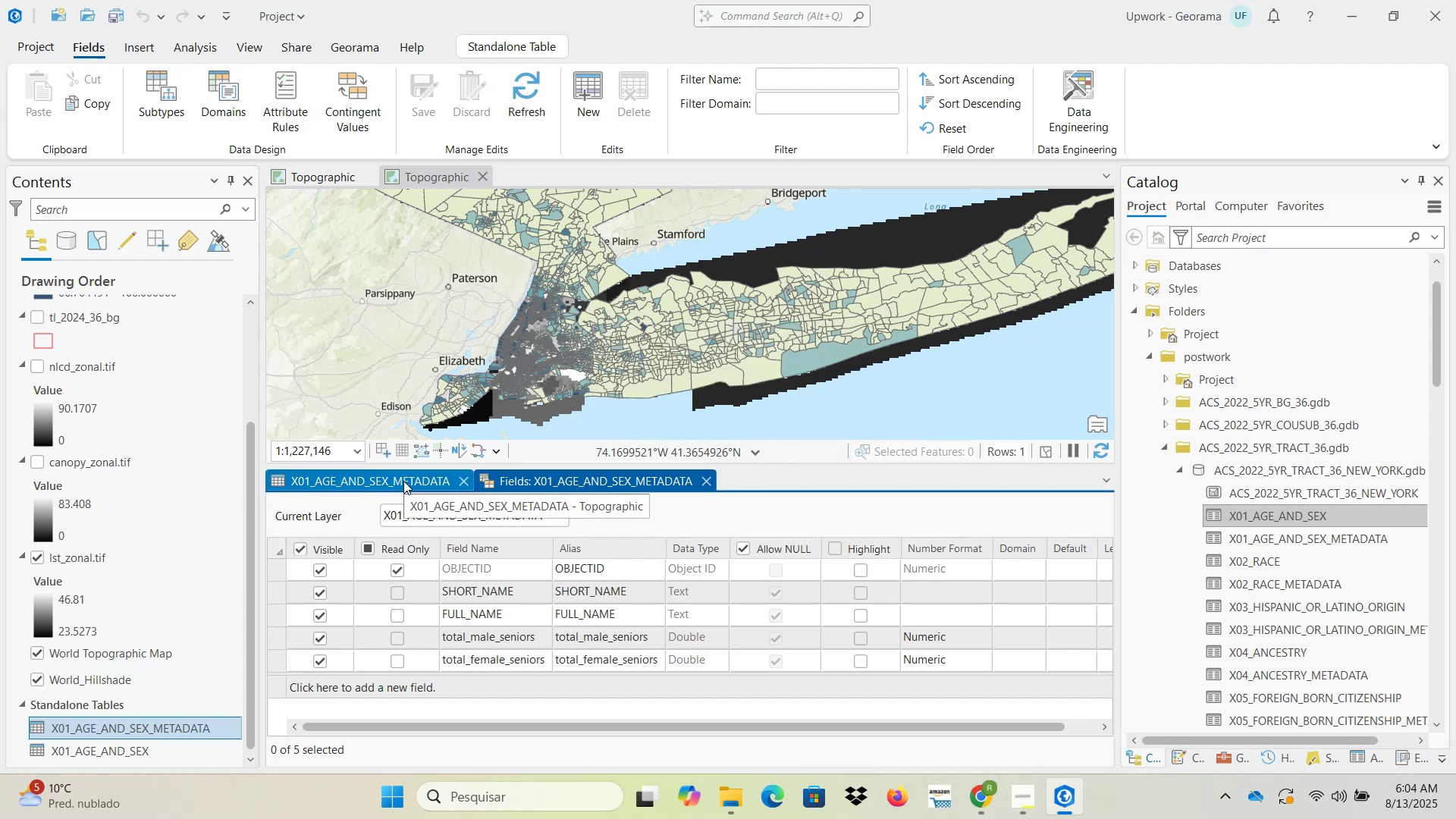 
wait(5.76)
 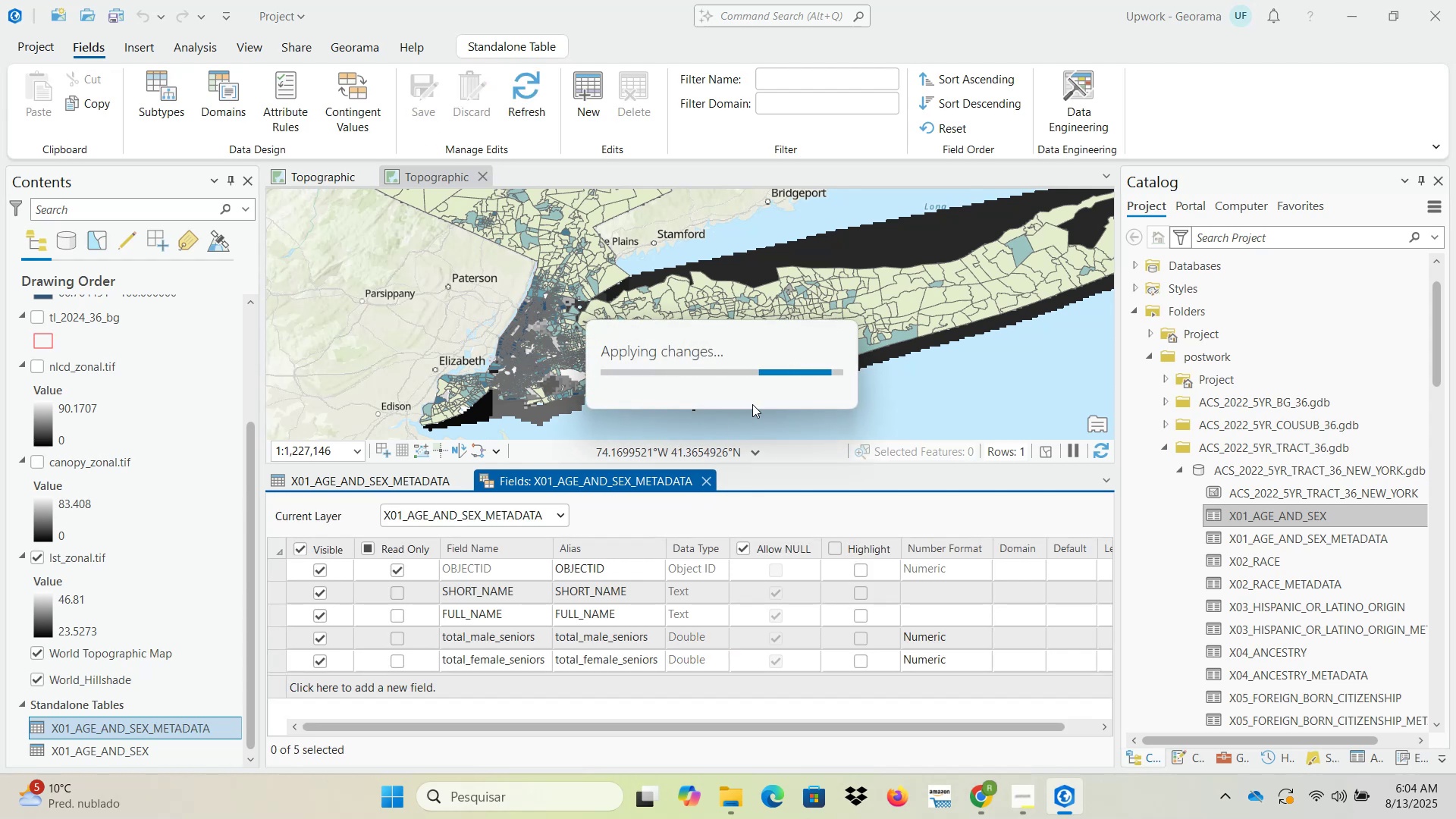 
left_click([403, 481])
 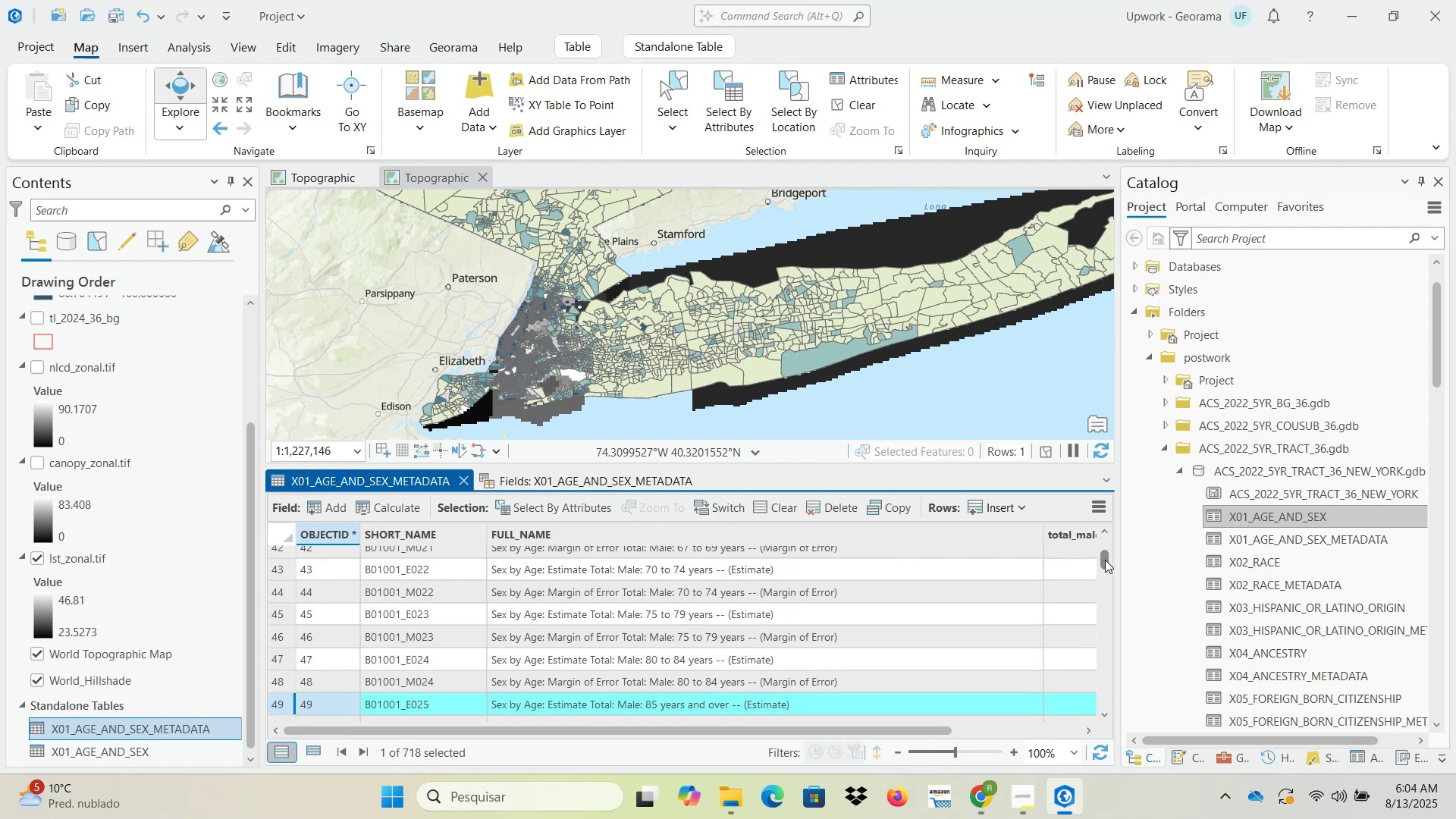 
wait(10.11)
 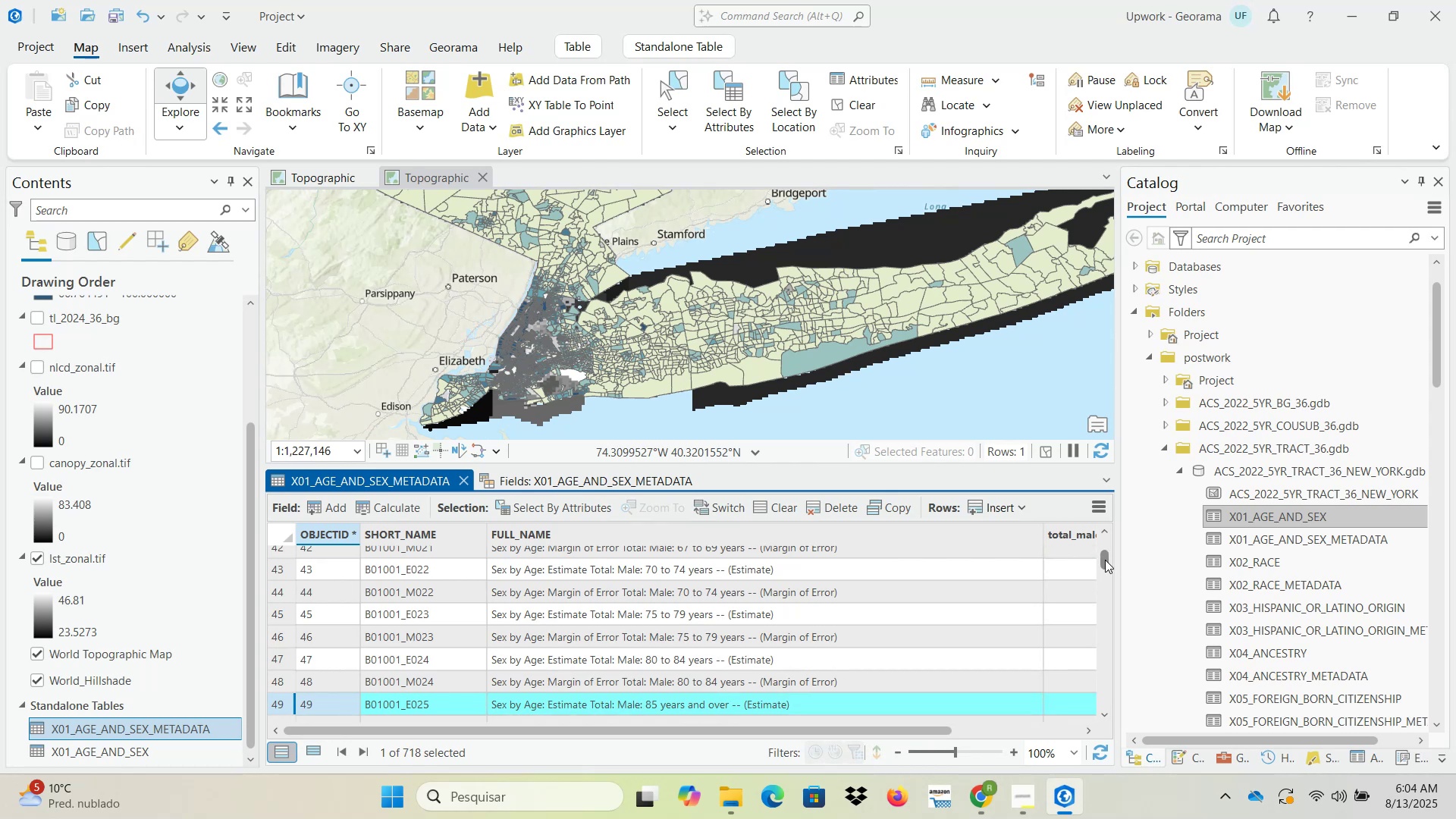 
left_click_drag(start_coordinate=[1102, 559], to_coordinate=[1108, 716])
 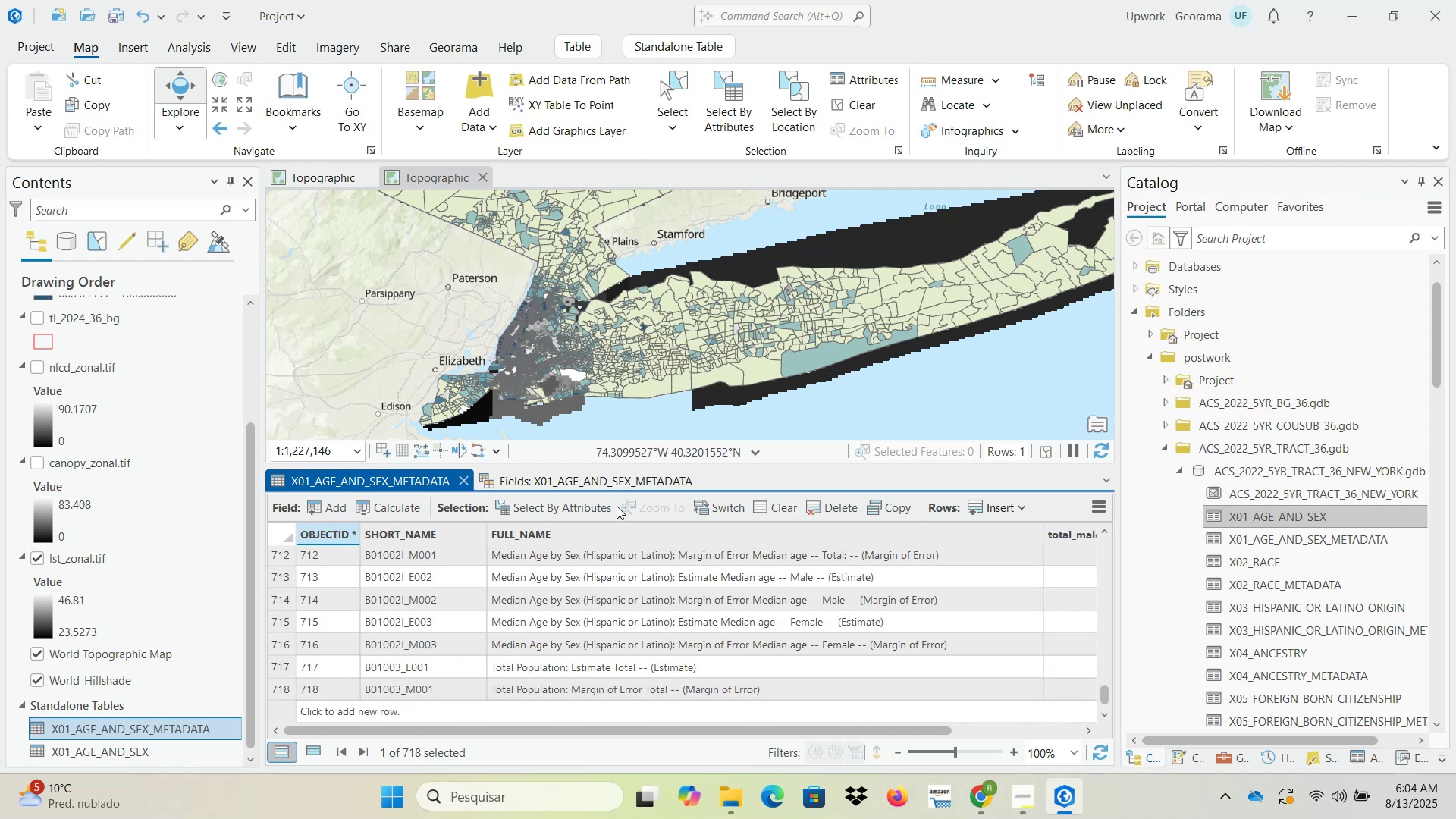 
left_click([611, 484])
 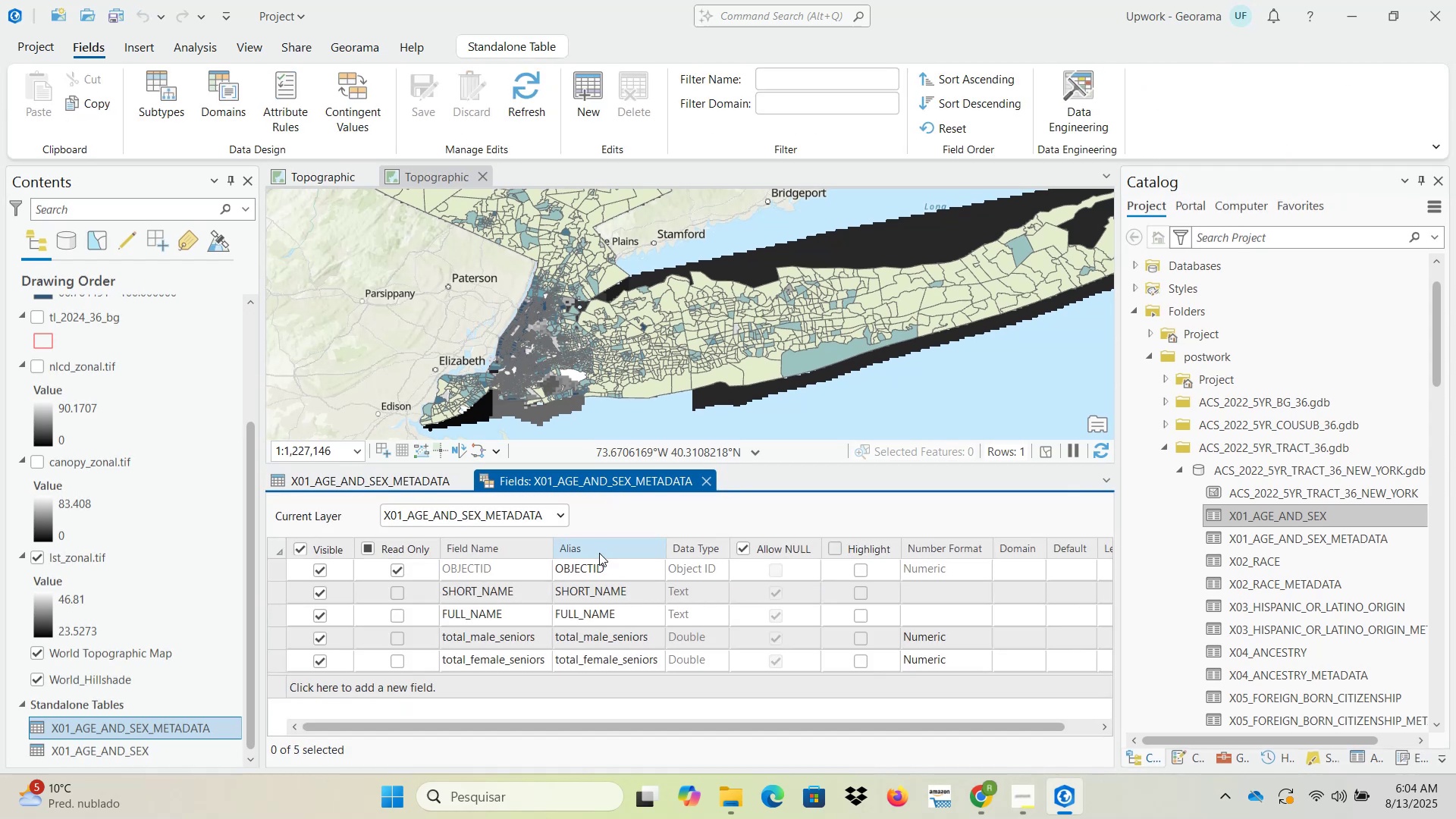 
scroll: coordinate [579, 621], scroll_direction: up, amount: 2.0
 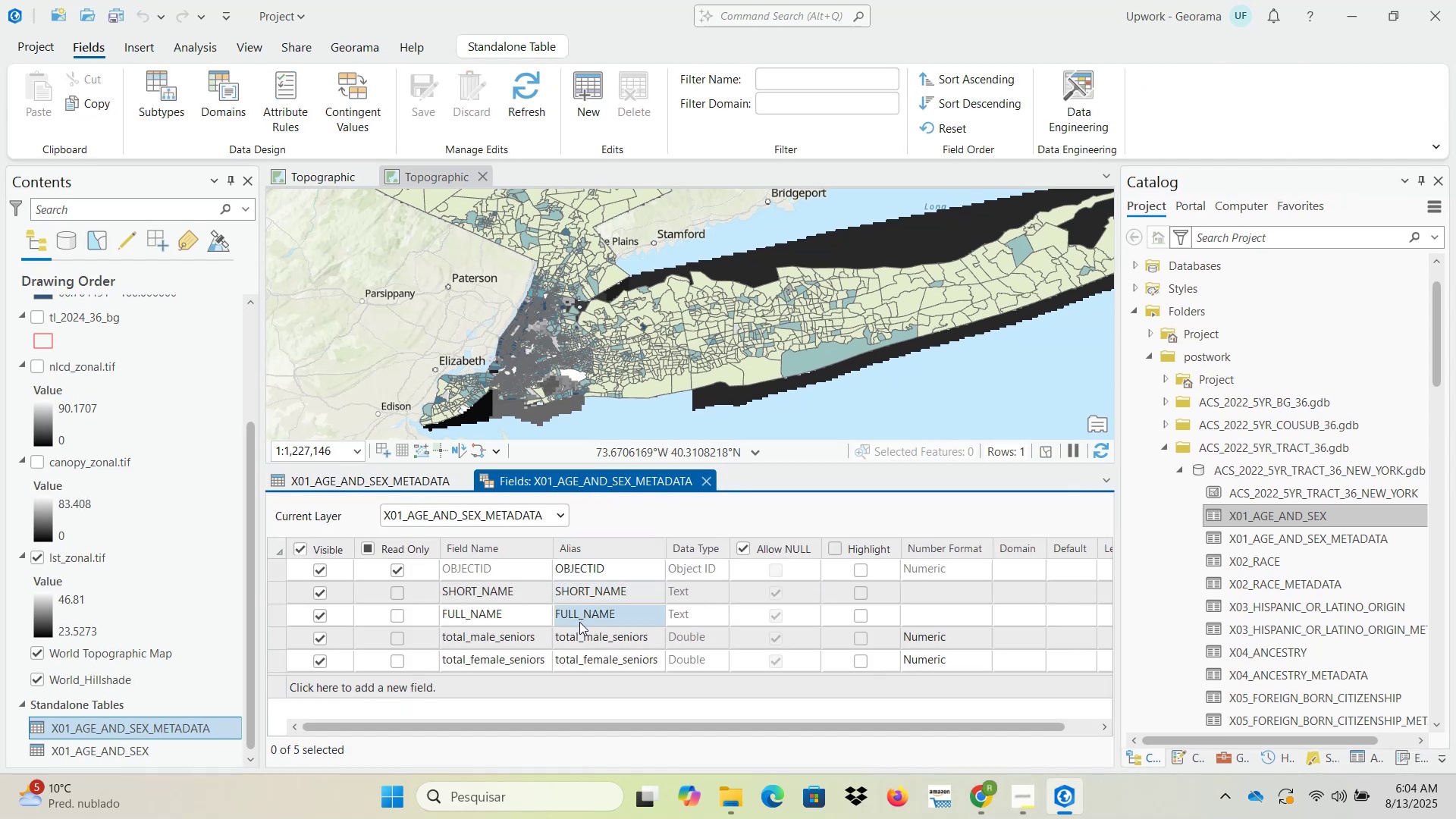 
scroll: coordinate [580, 624], scroll_direction: down, amount: 2.0
 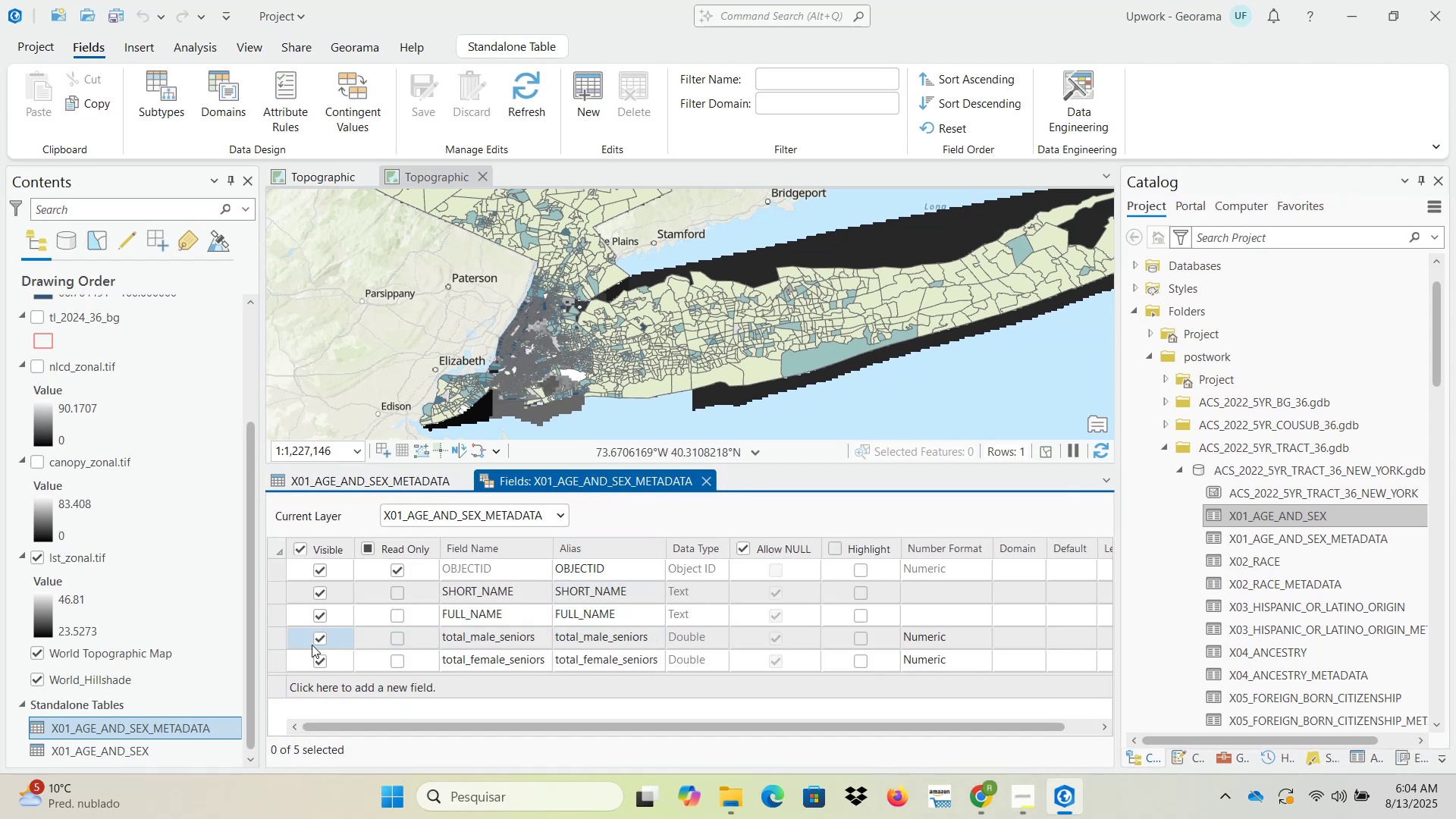 
left_click([279, 635])
 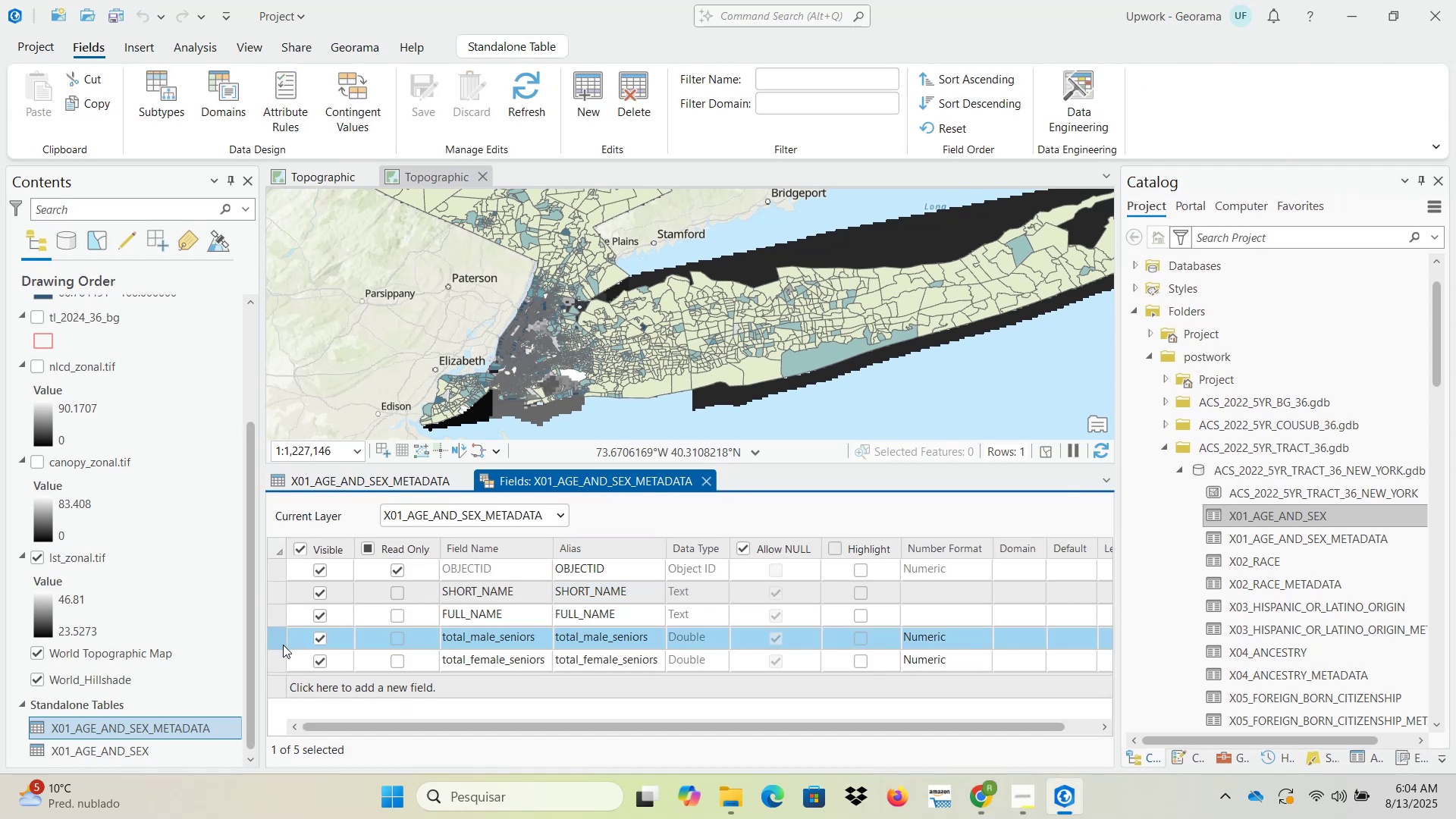 
hold_key(key=ShiftLeft, duration=0.37)
left_click([281, 657])
 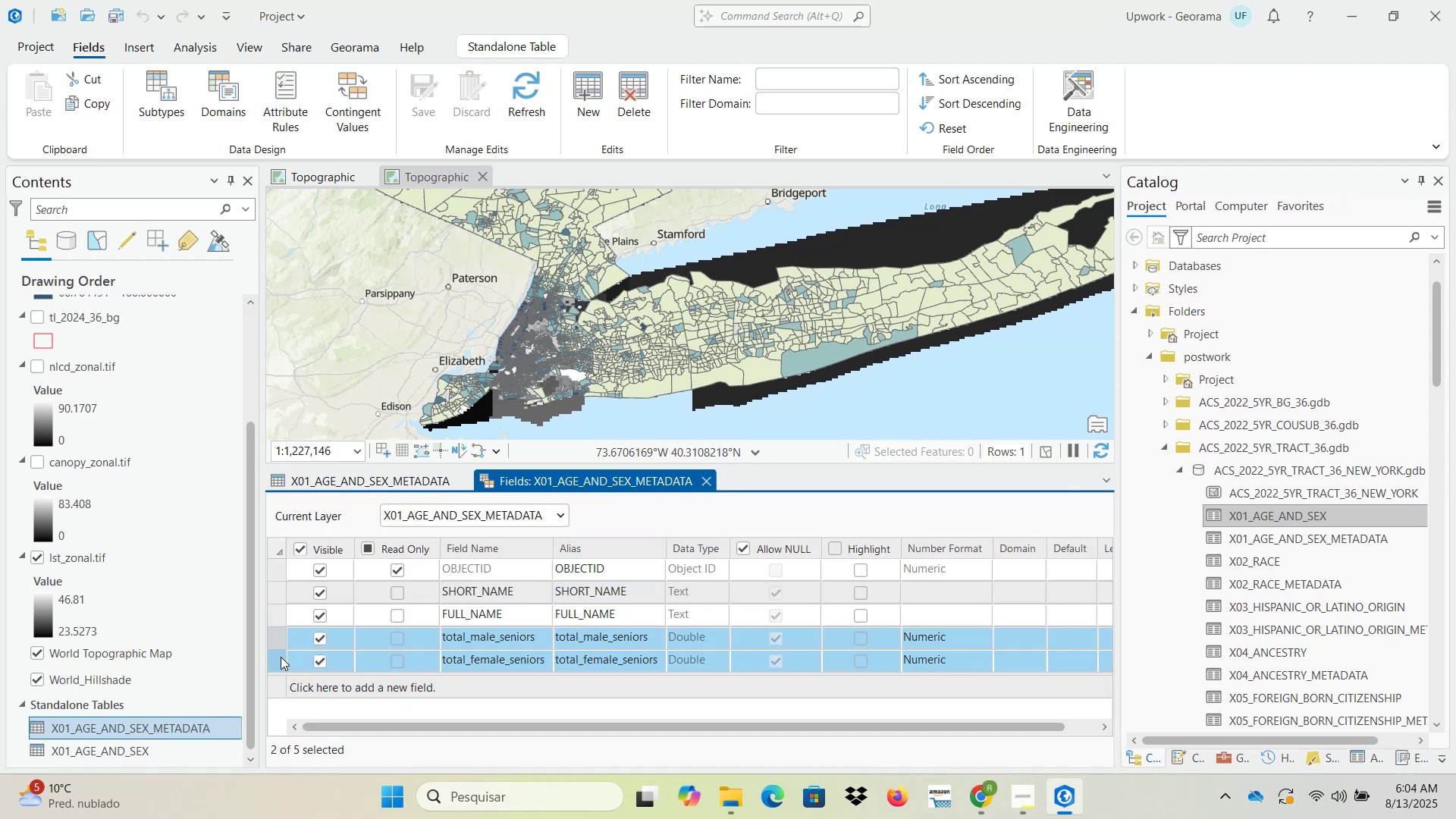 
right_click([281, 657])
 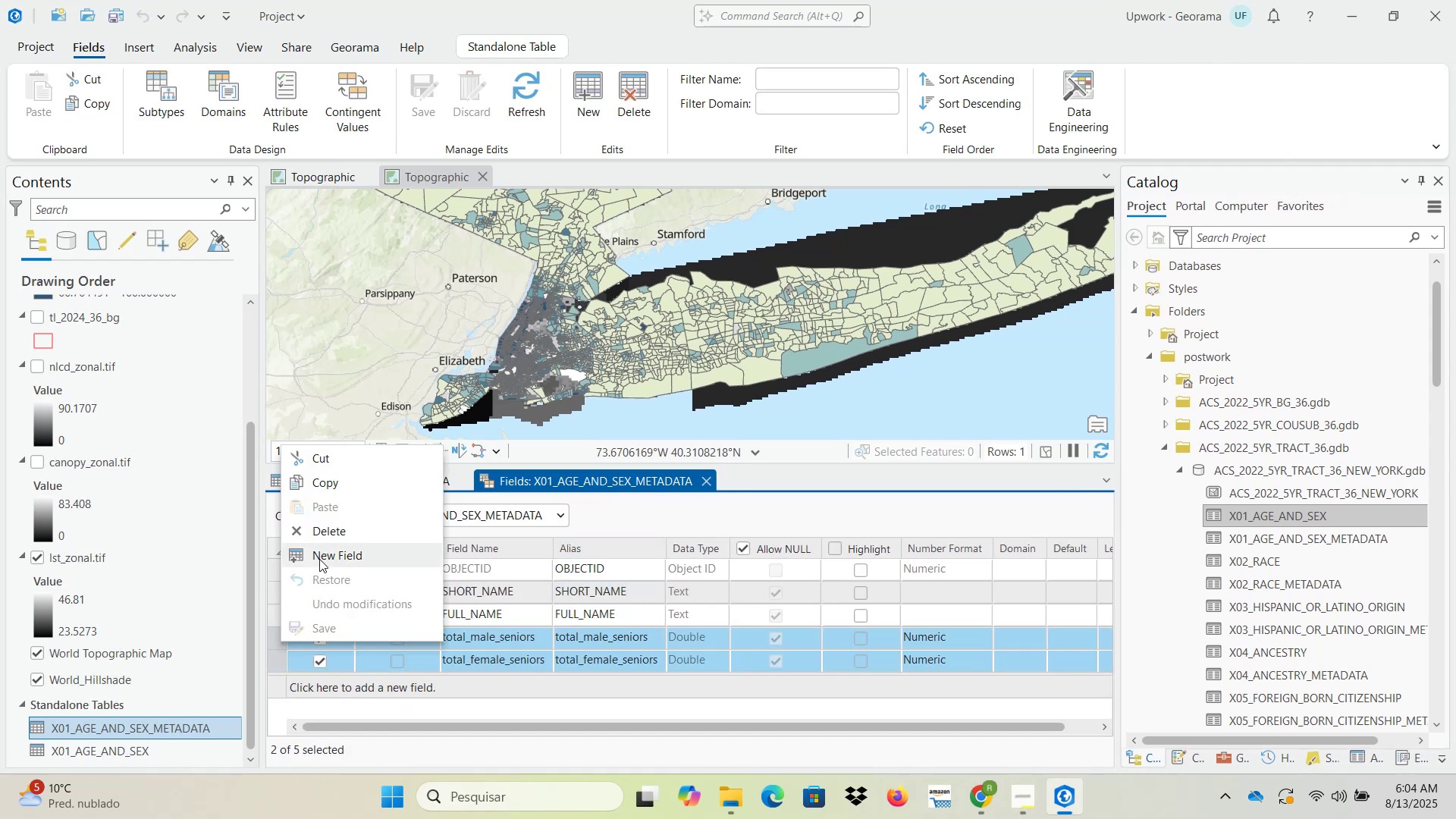 
left_click([328, 533])
 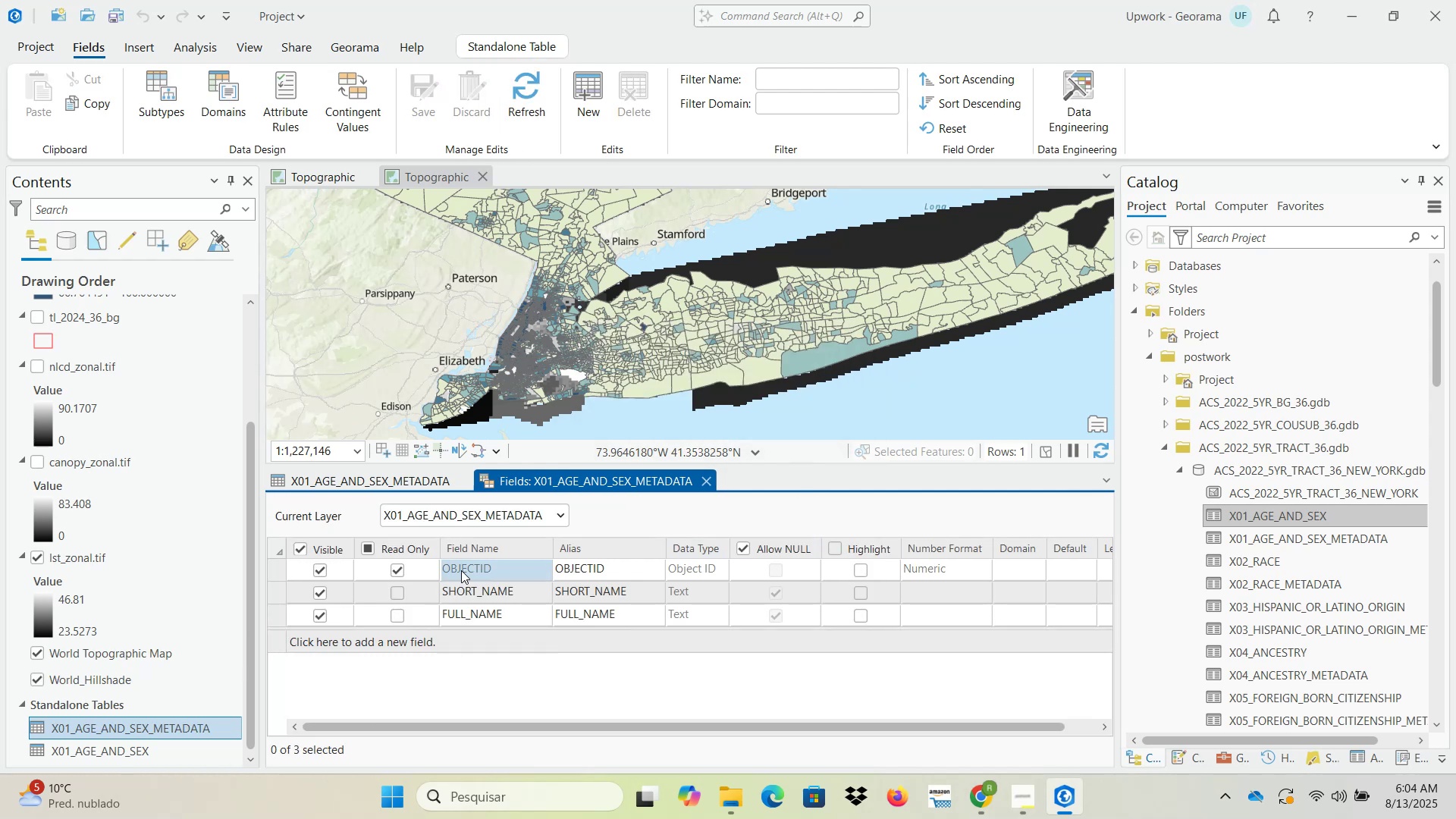 
wait(5.1)
 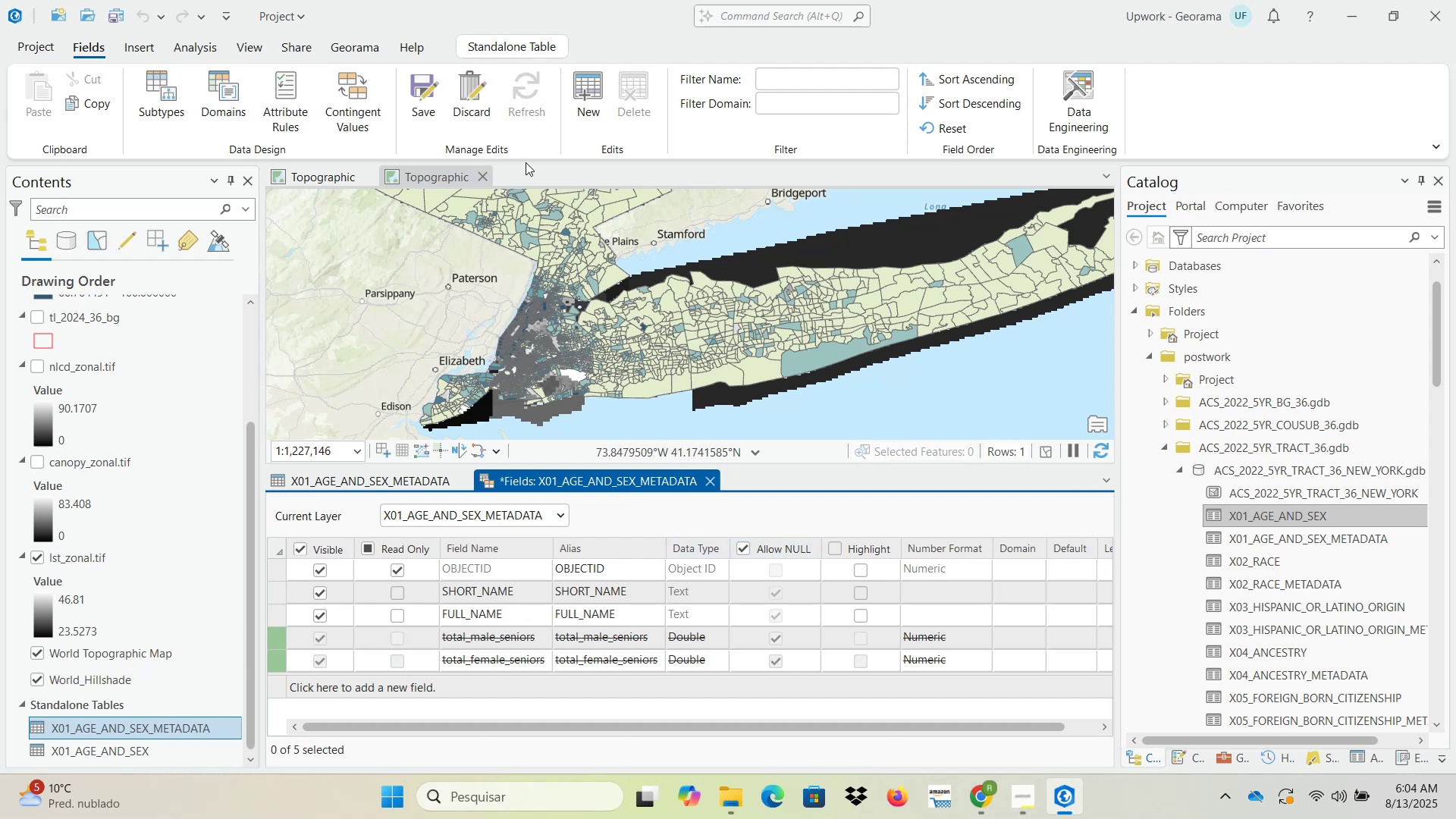 
right_click([174, 753])
 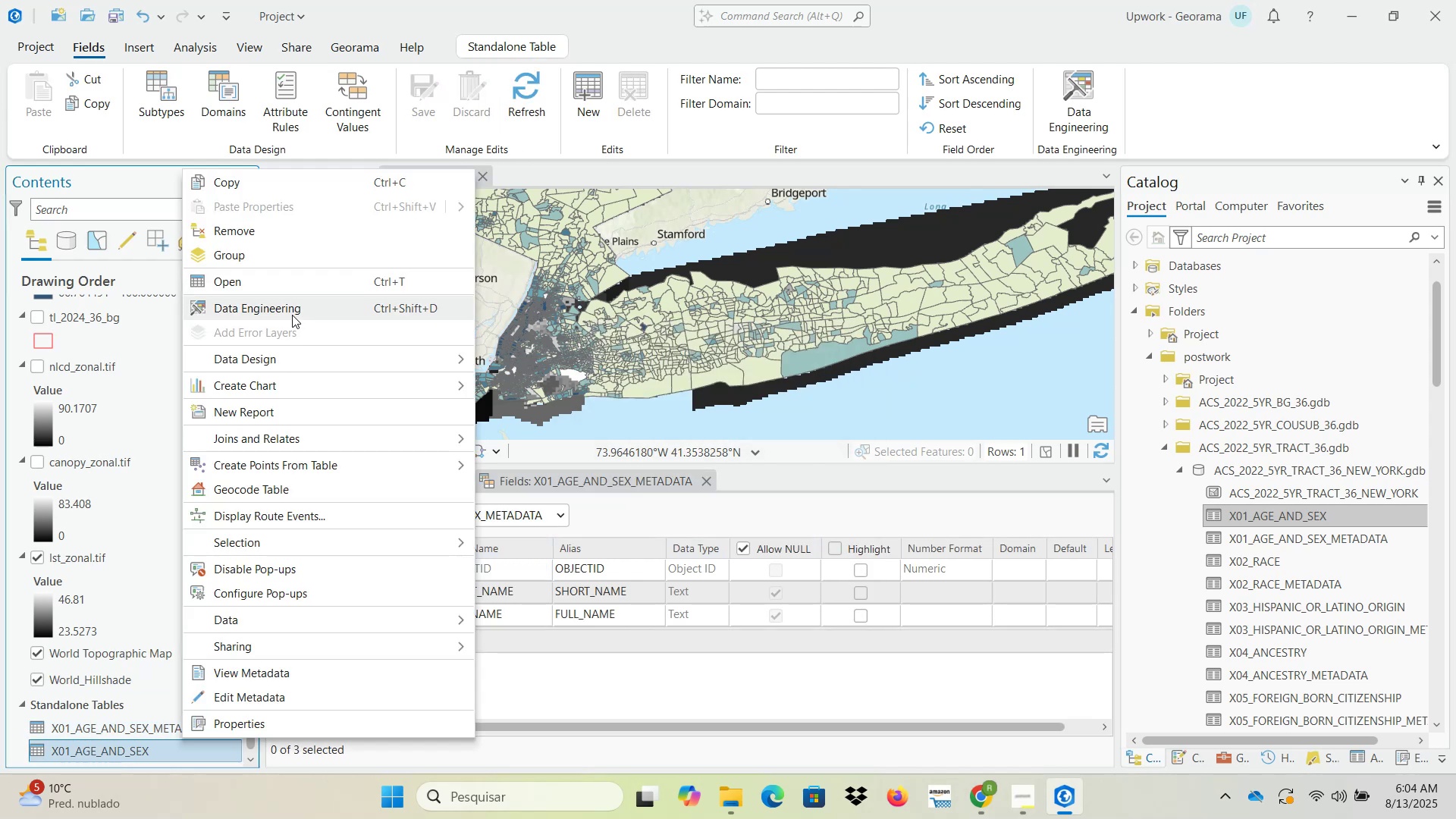 
left_click([293, 279])
 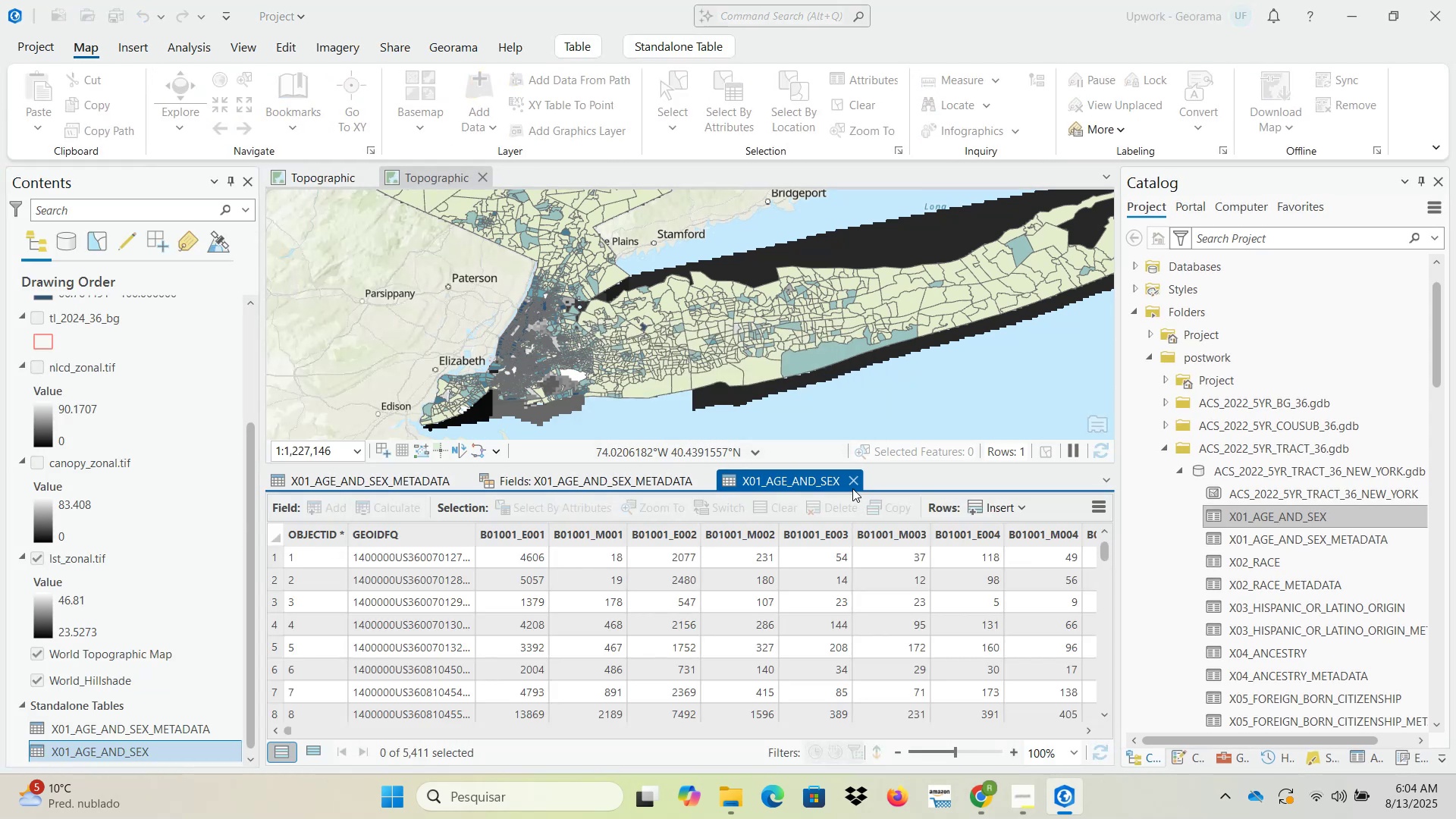 
left_click([1100, 507])
 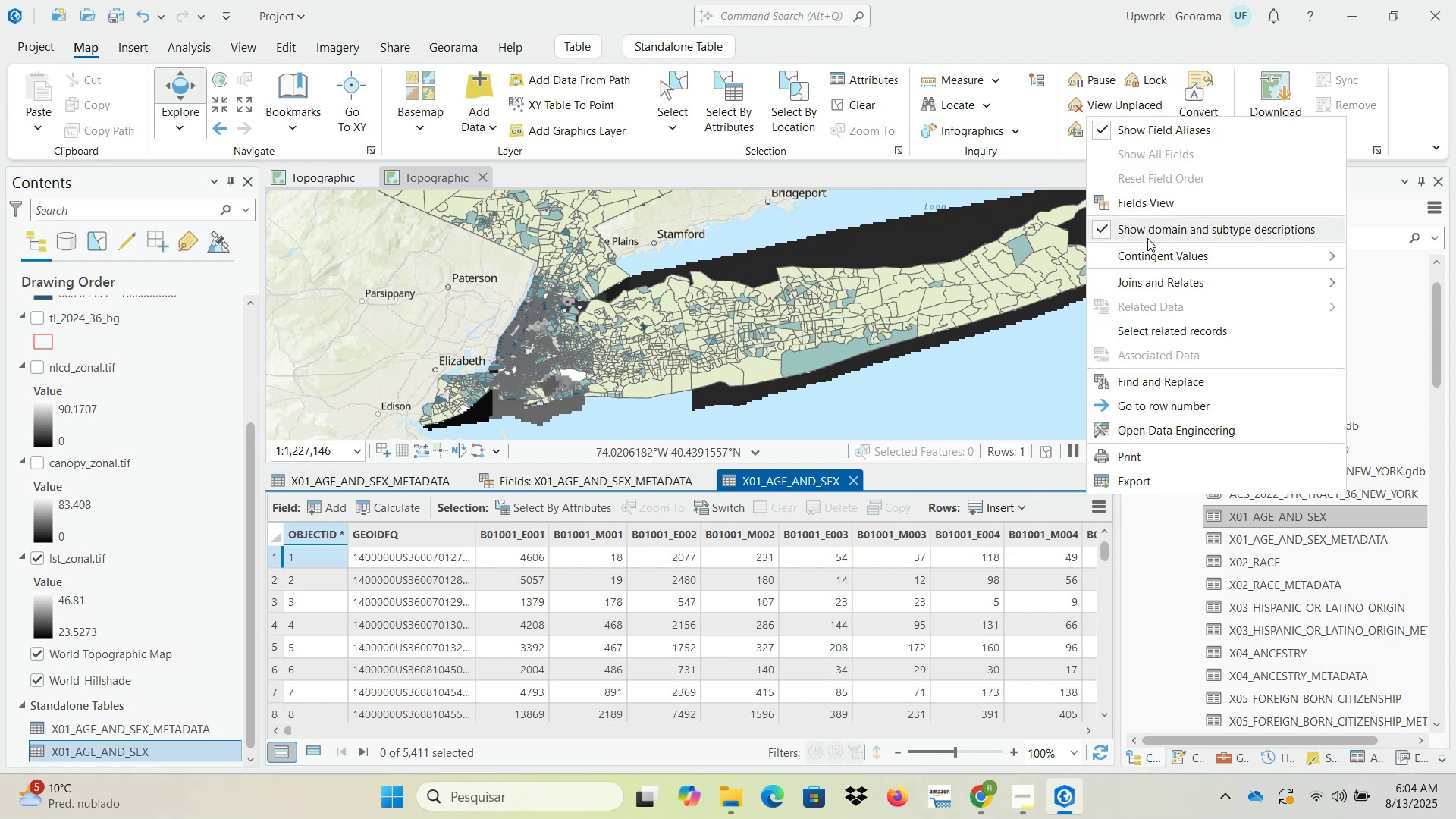 
left_click([1144, 206])
 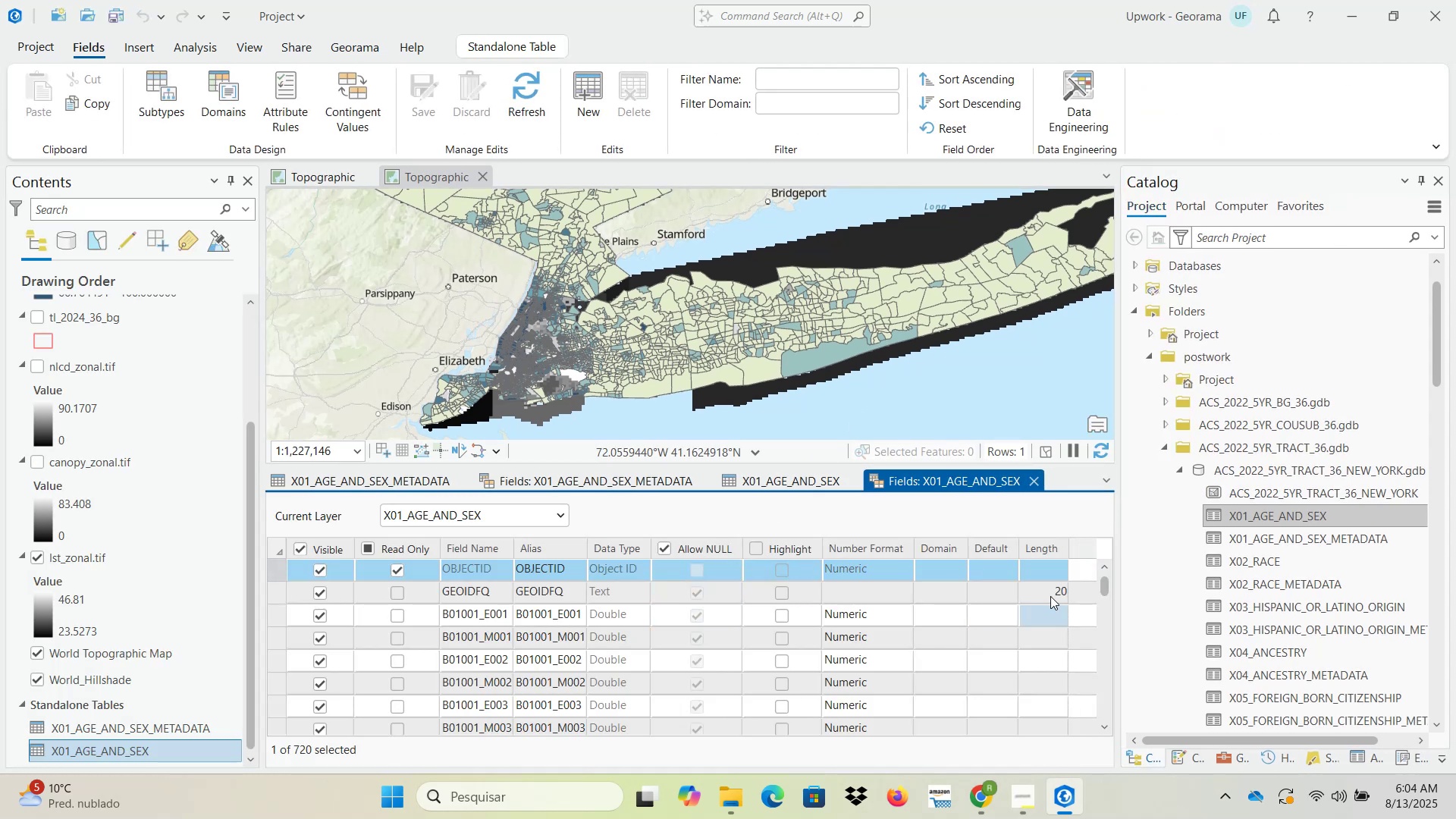 
left_click_drag(start_coordinate=[1105, 579], to_coordinate=[1107, 727])
 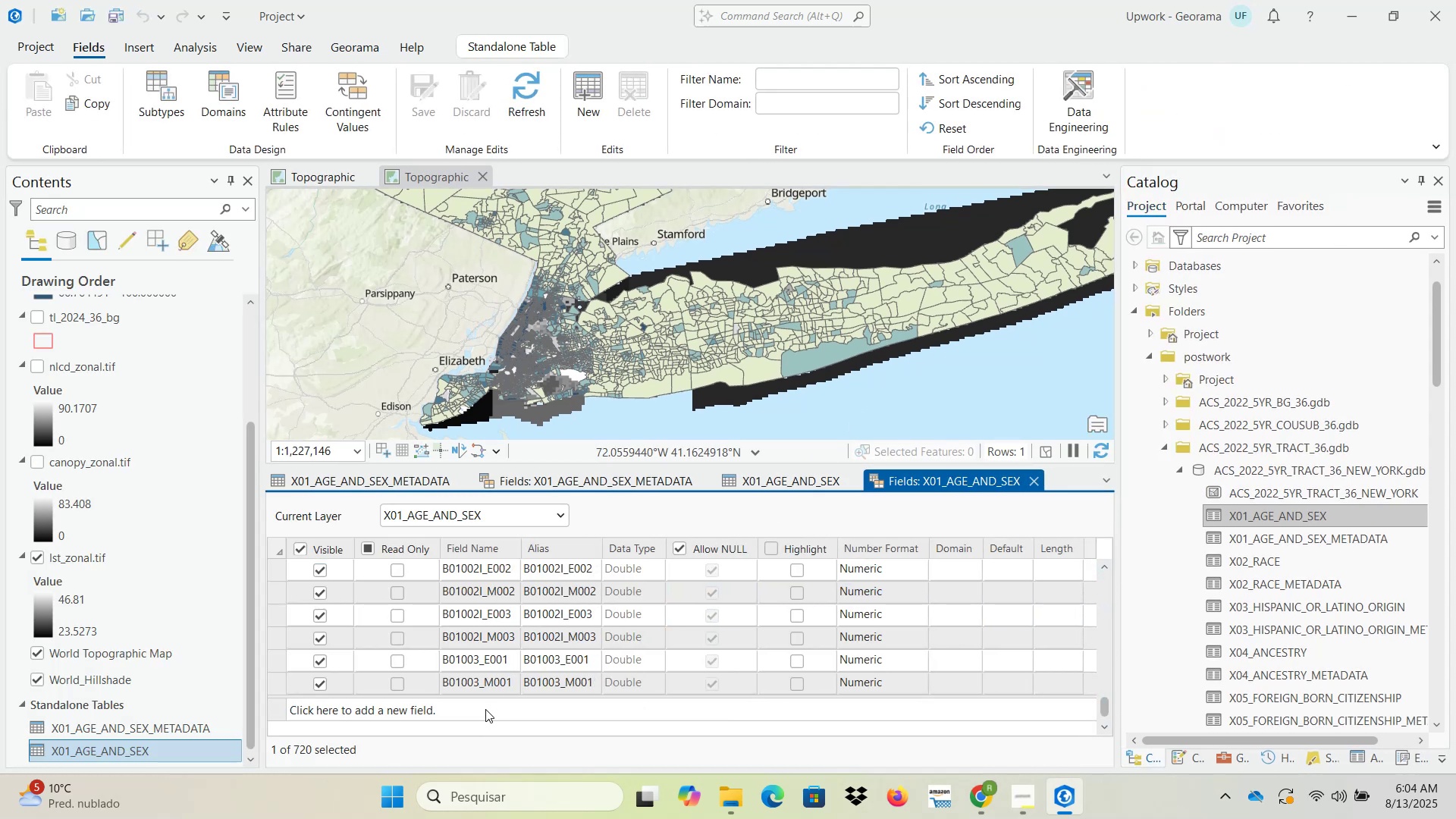 
double_click([485, 707])
 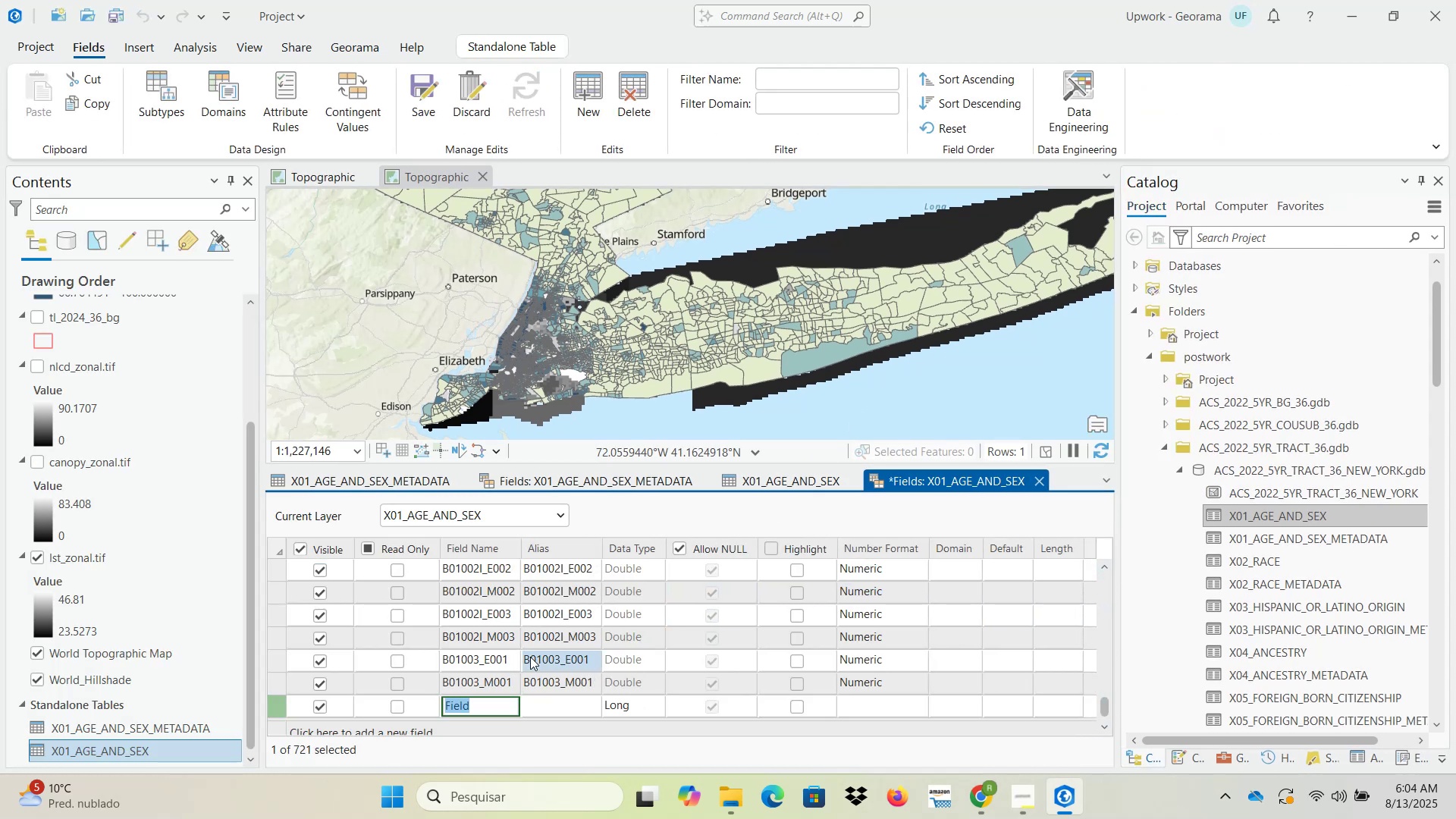 
type(total_male_seniors)
 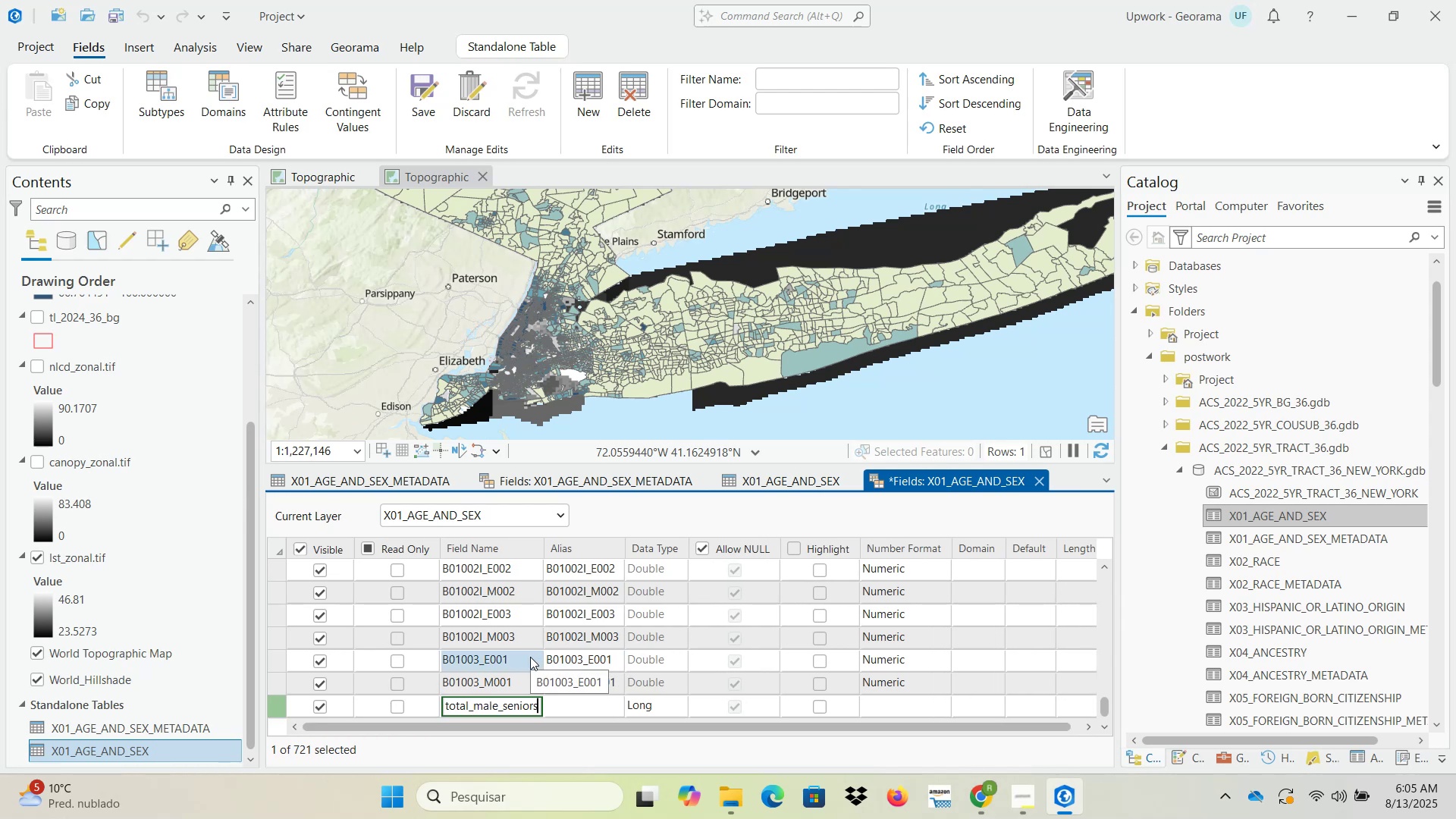 
left_click_drag(start_coordinate=[446, 705], to_coordinate=[563, 705])
 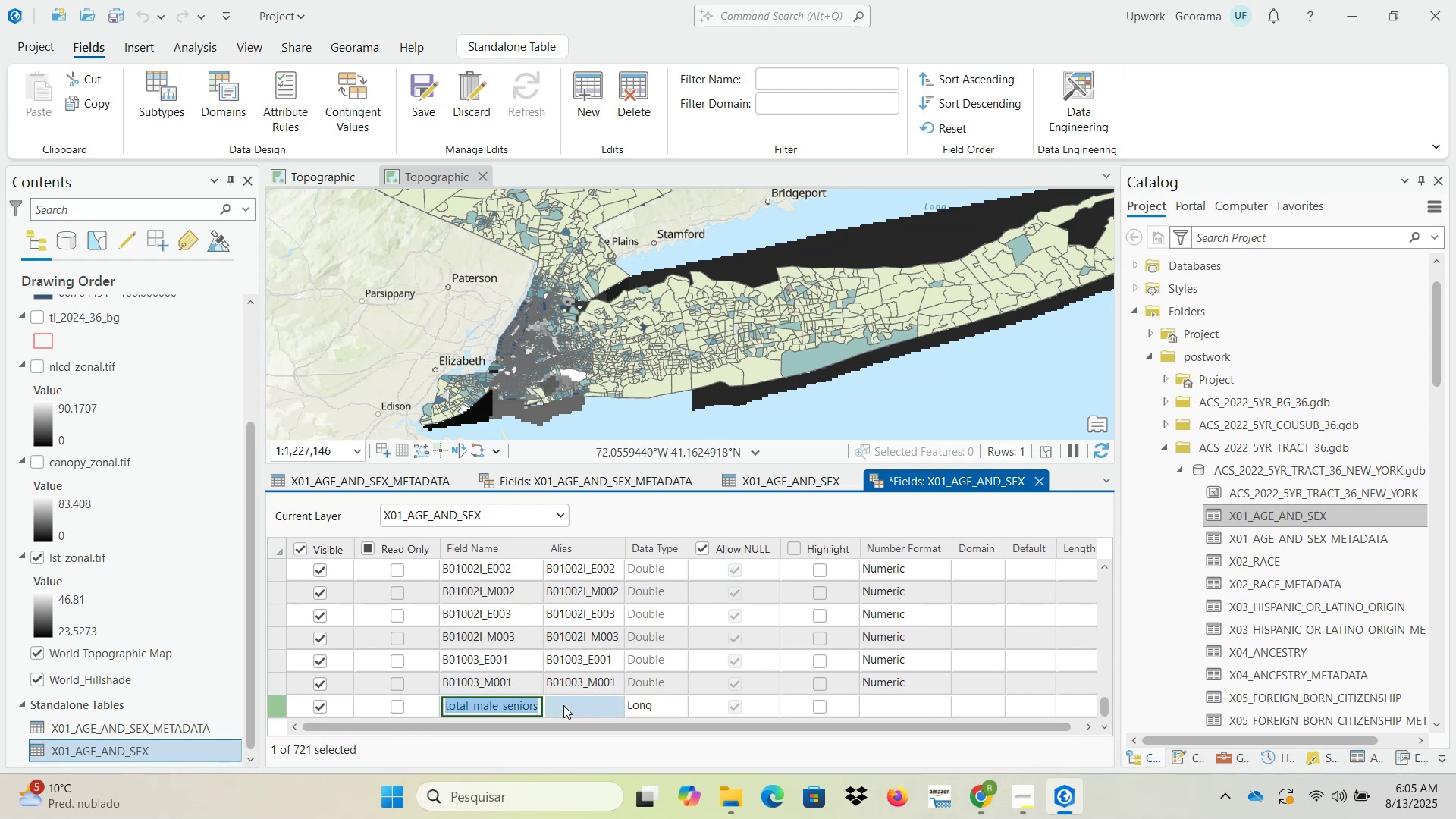 
key(Control+ControlLeft)
 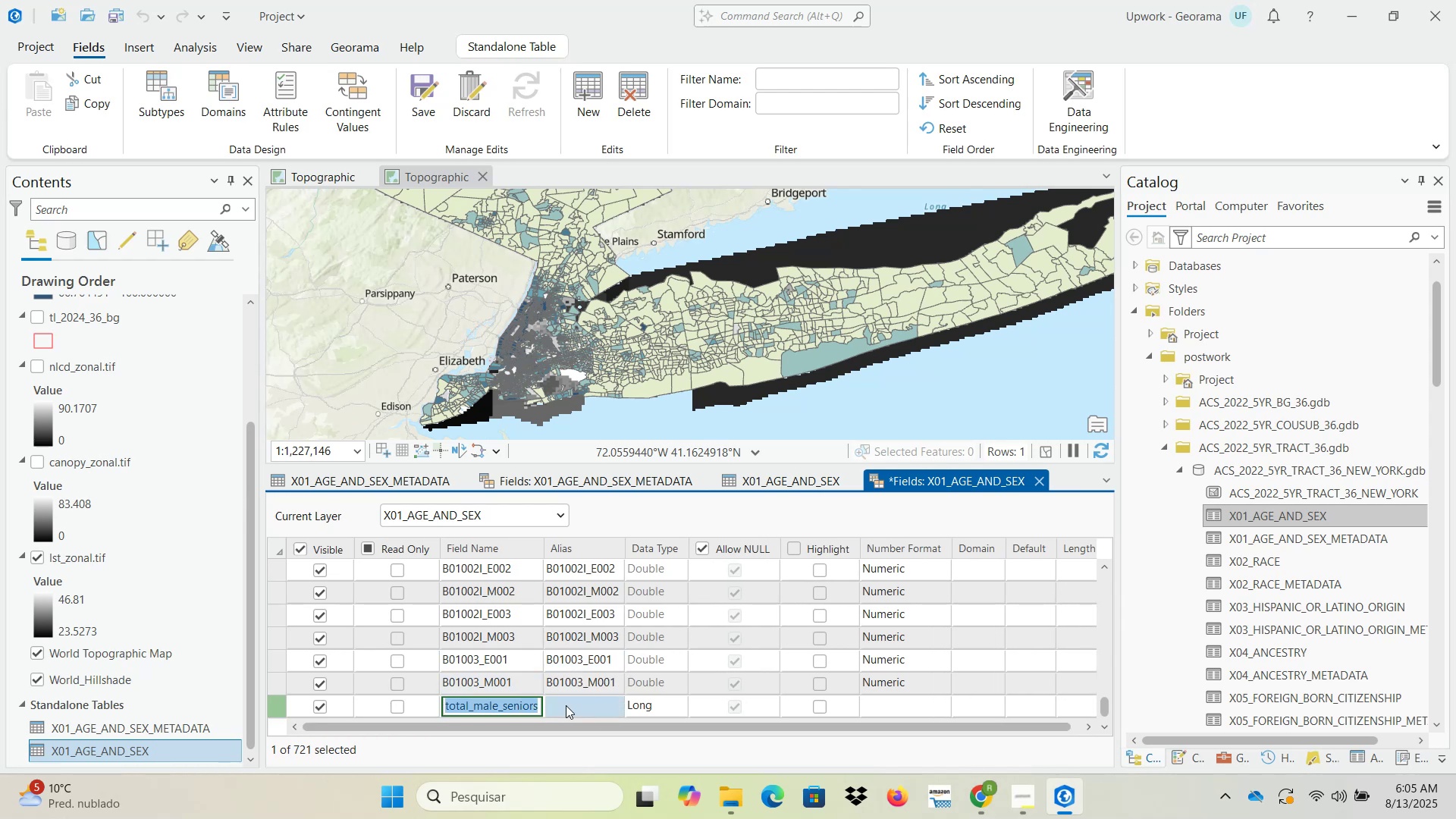 
key(Control+C)
 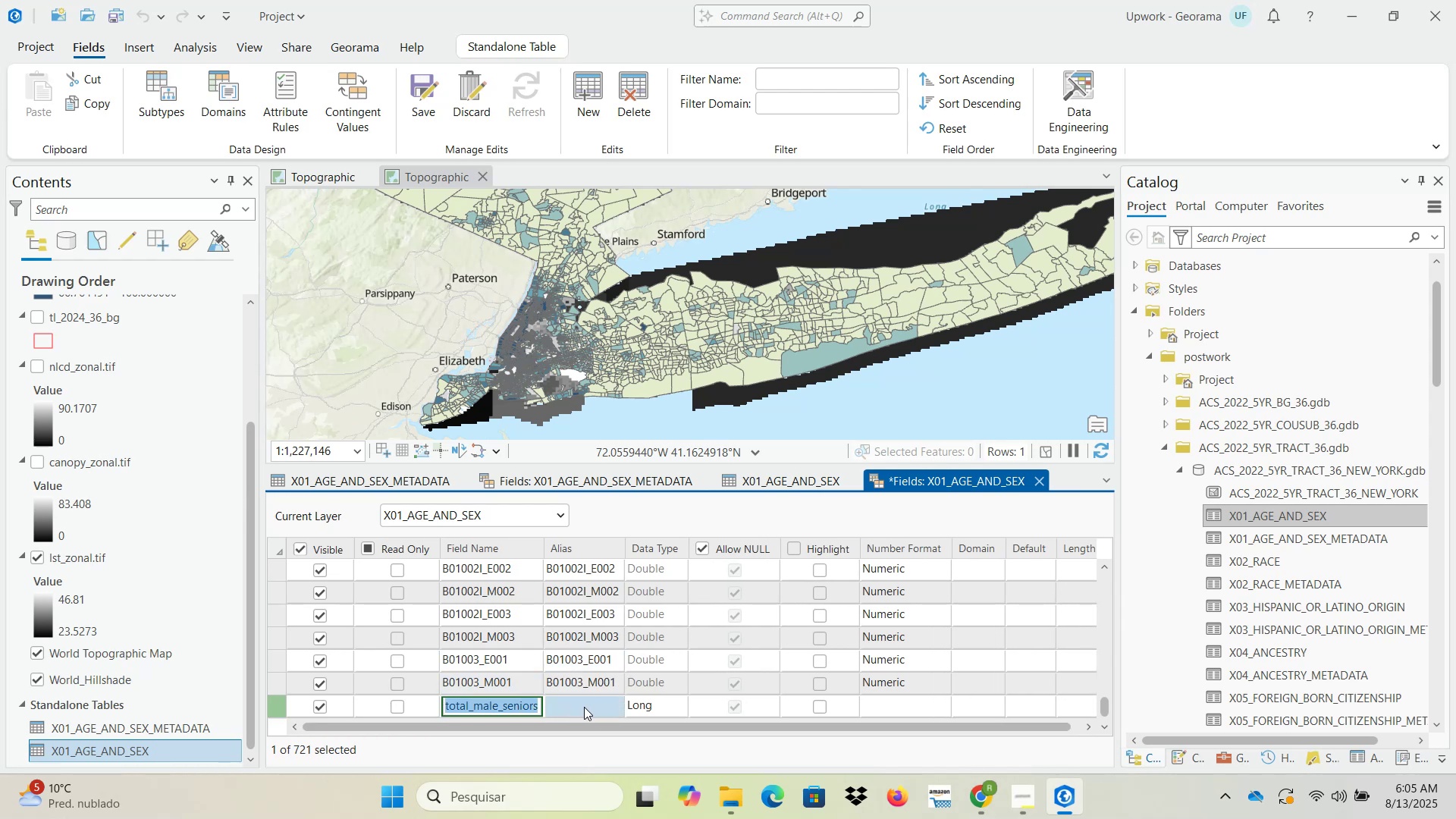 
double_click([584, 707])
 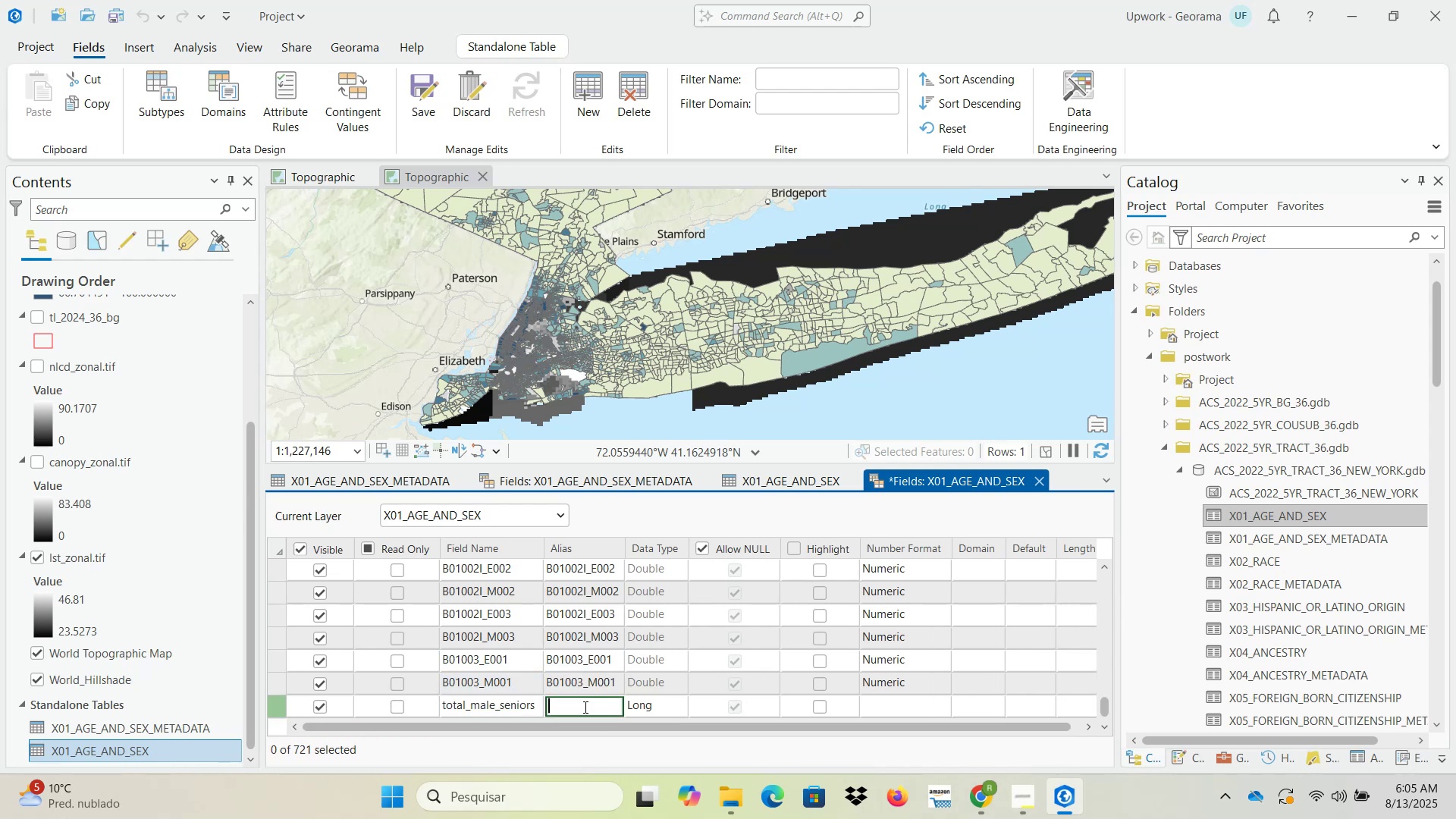 
key(Control+ControlLeft)
 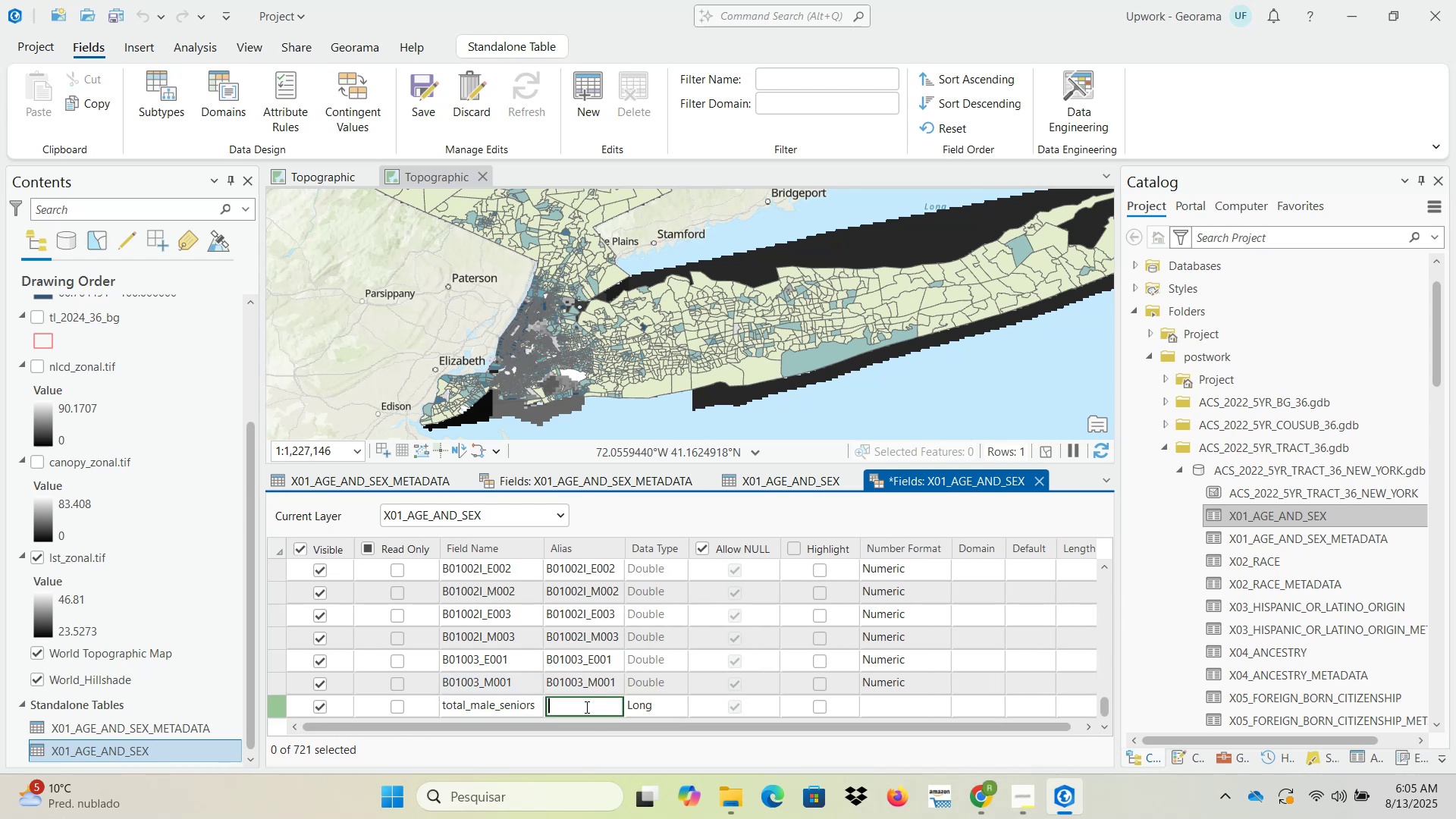 
key(Control+V)
 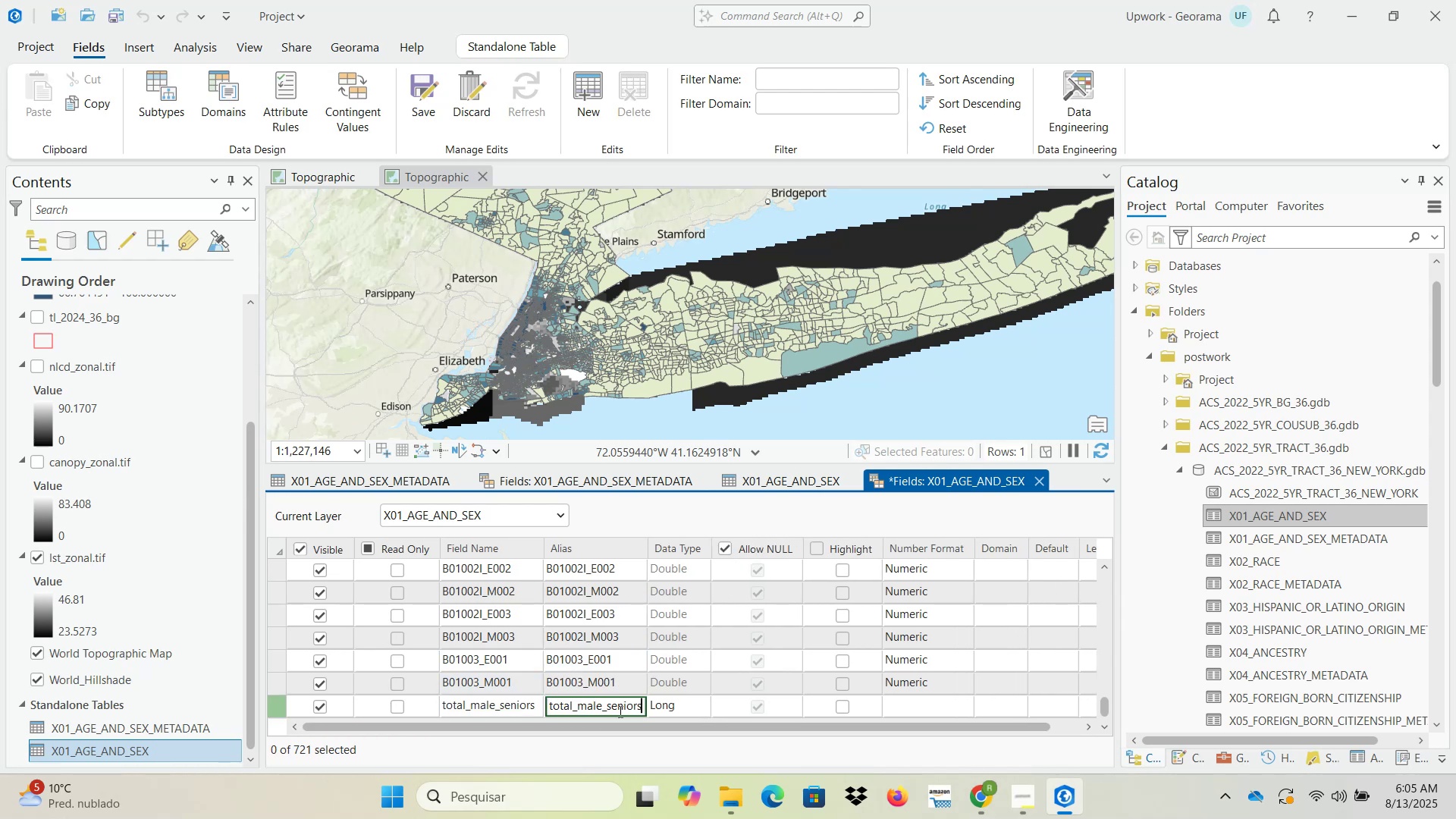 
left_click([680, 711])
 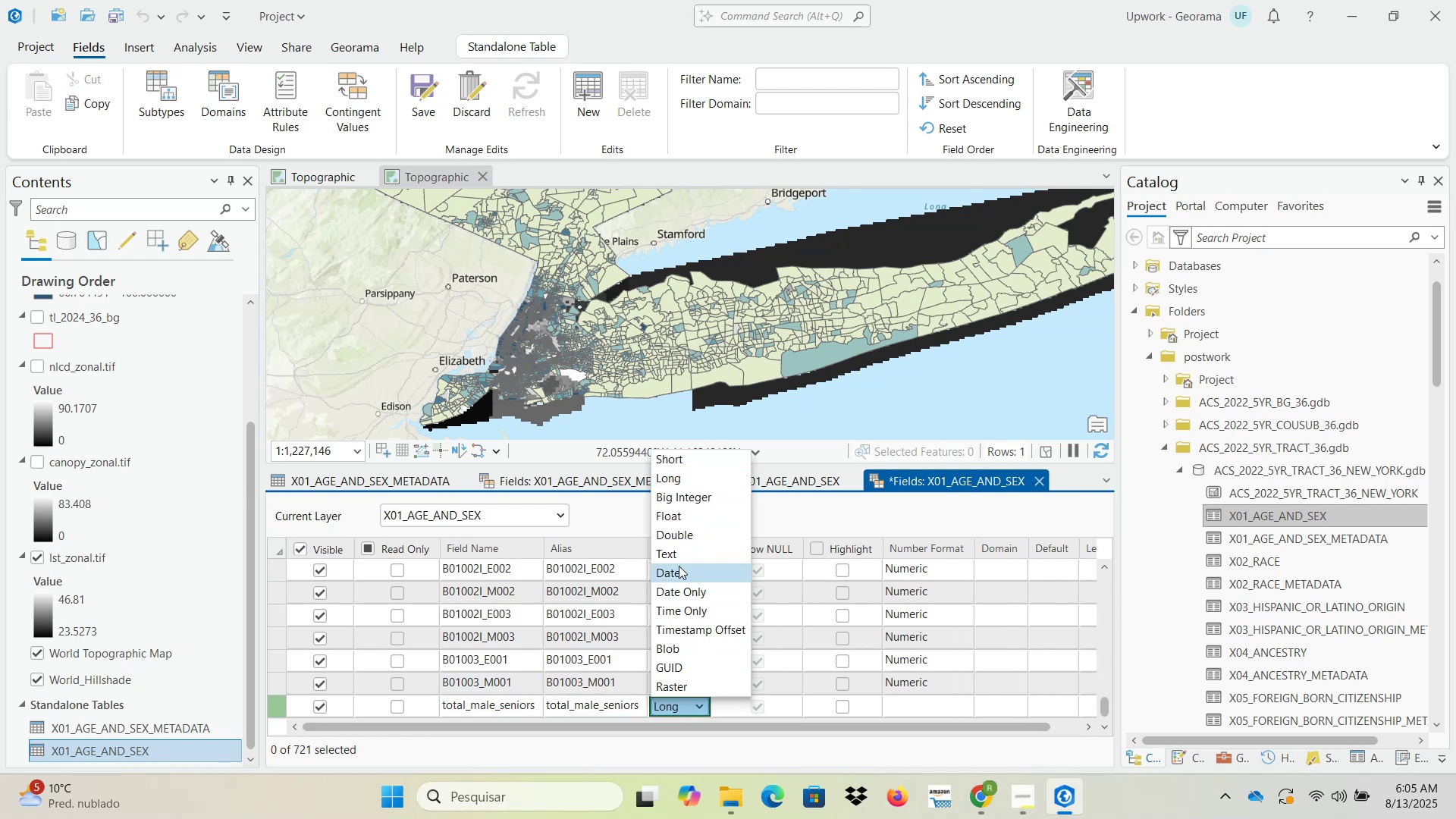 
left_click([676, 535])
 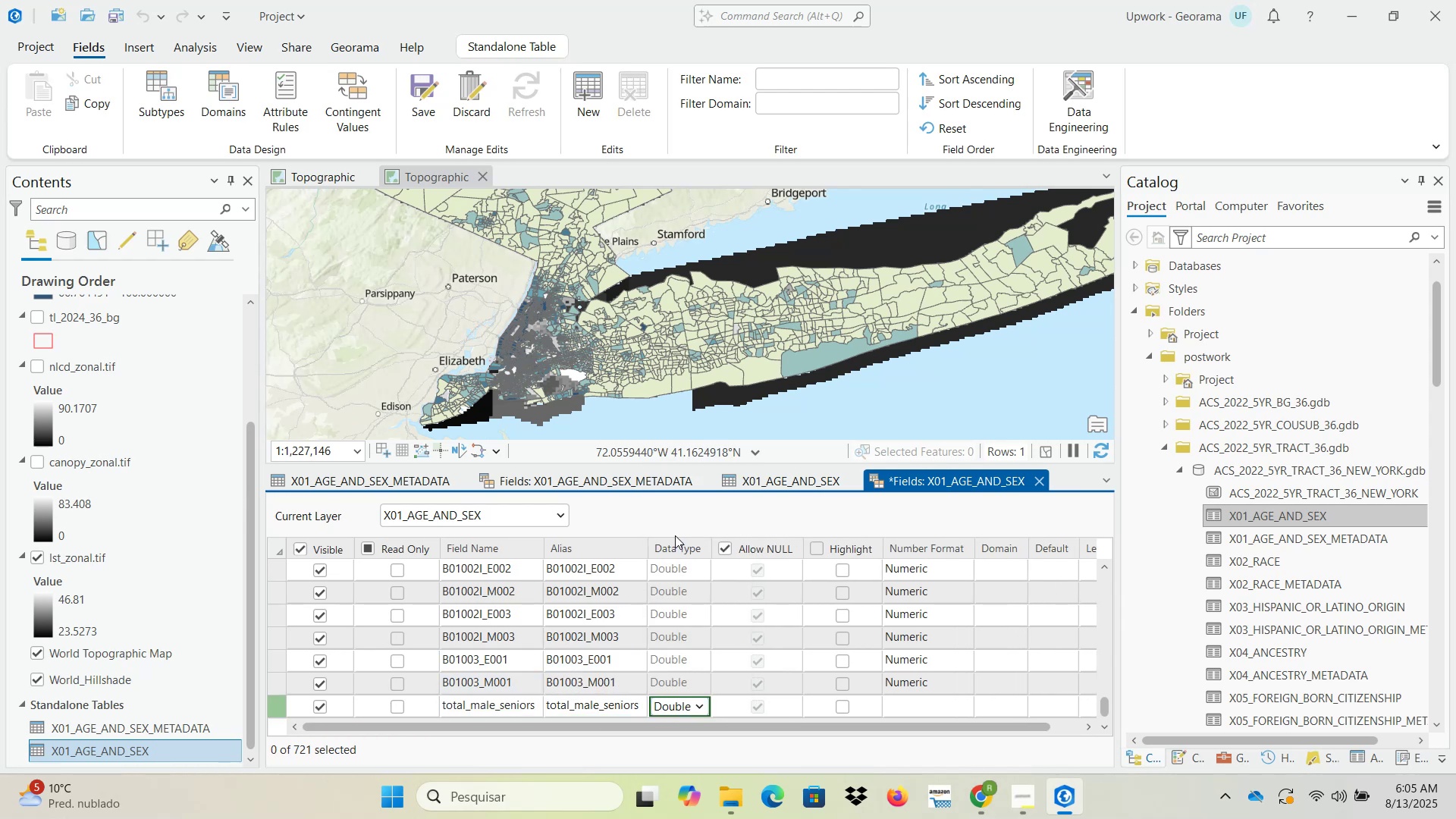 
key(NumpadEnter)
 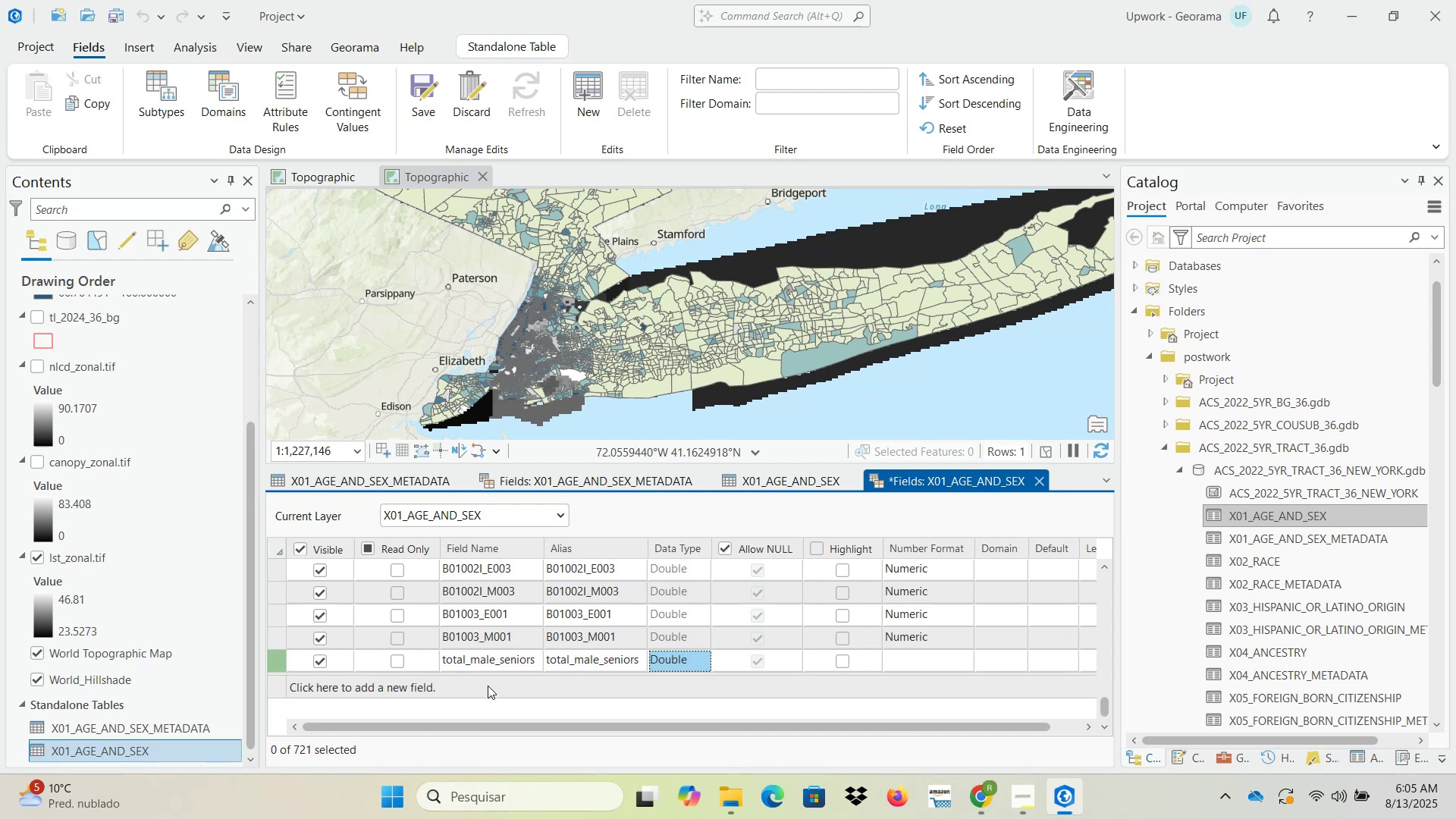 
double_click([488, 687])
 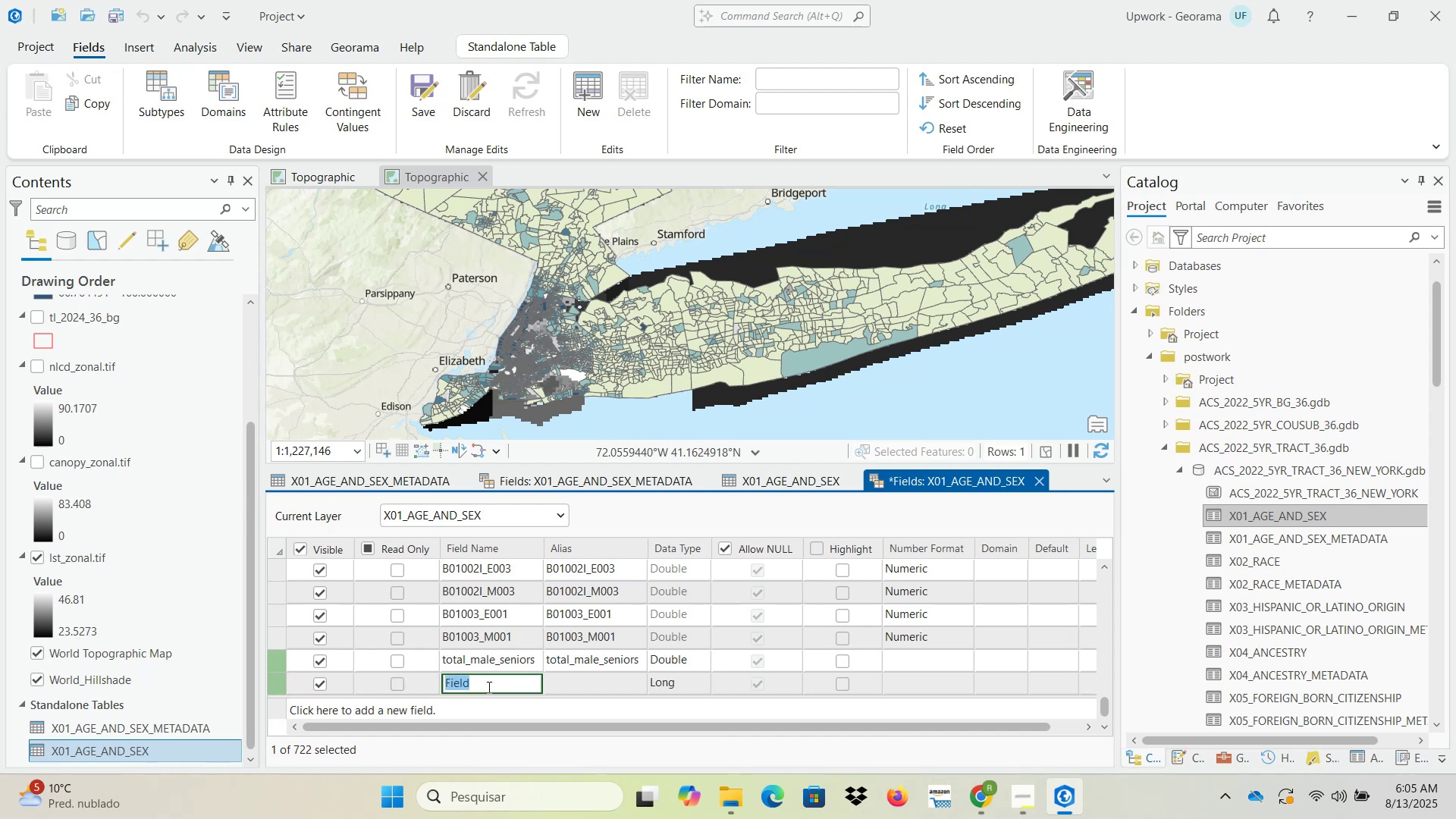 
key(Control+ControlLeft)
 